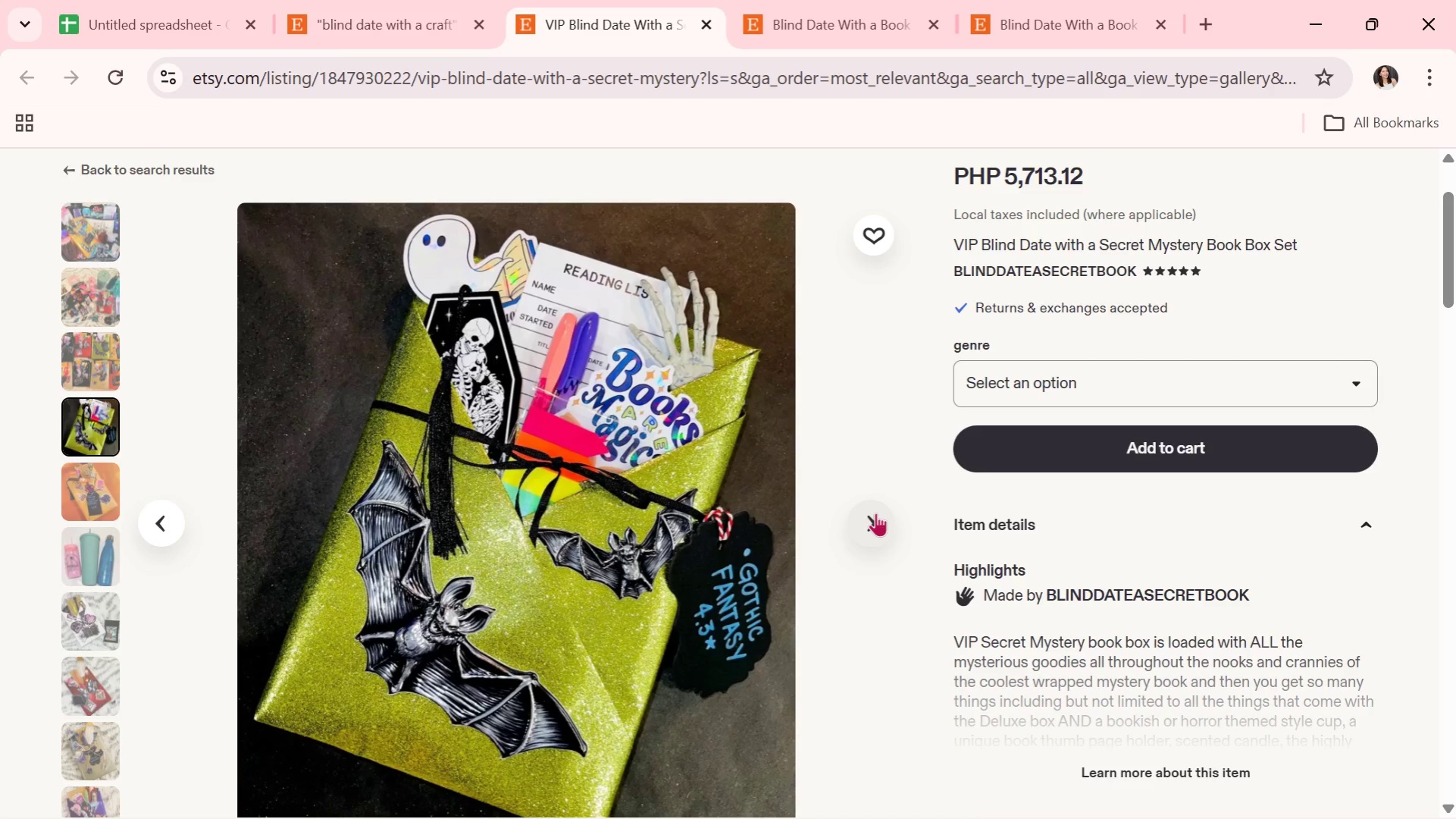 
wait(9.16)
 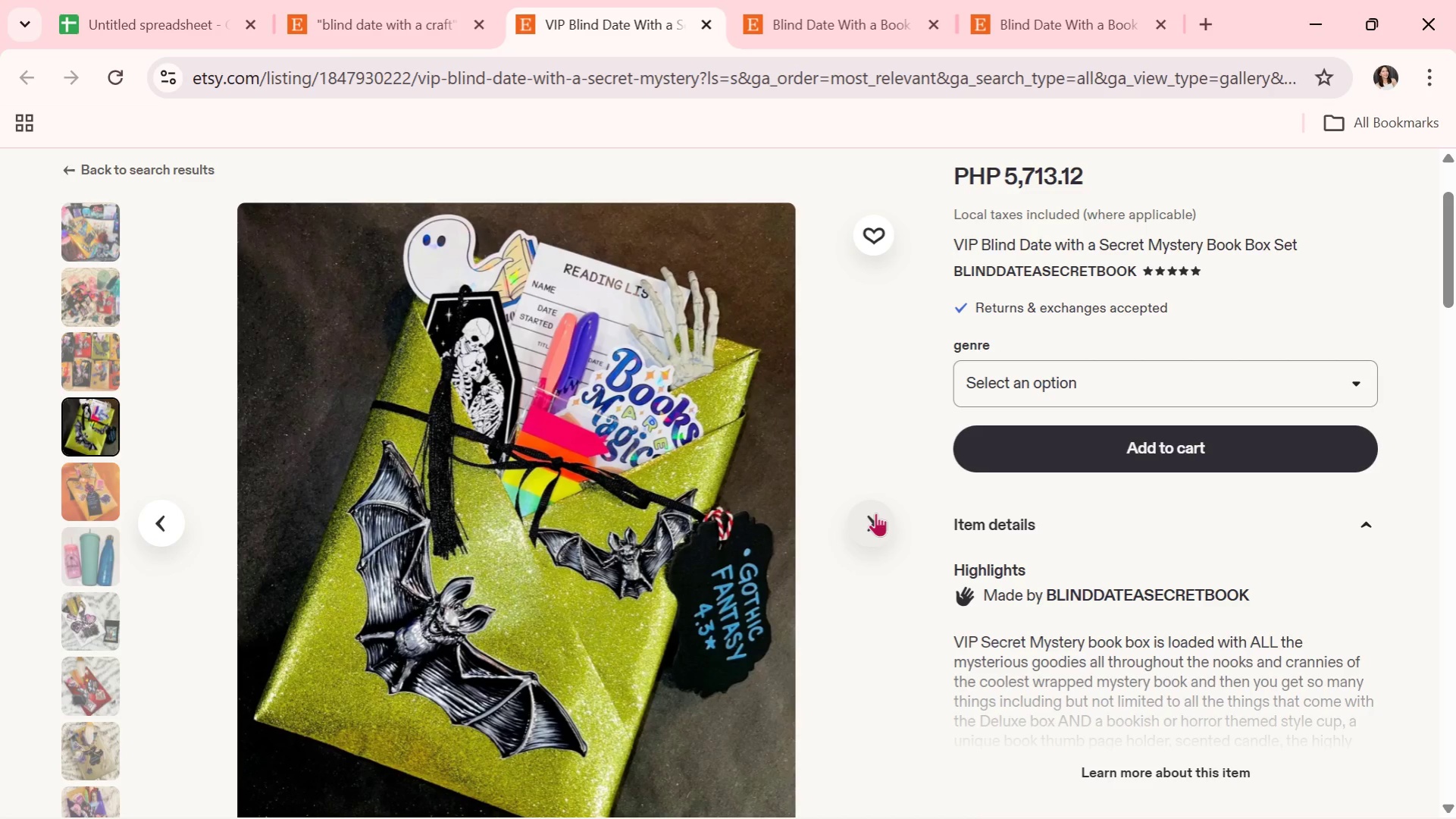 
left_click([875, 513])
 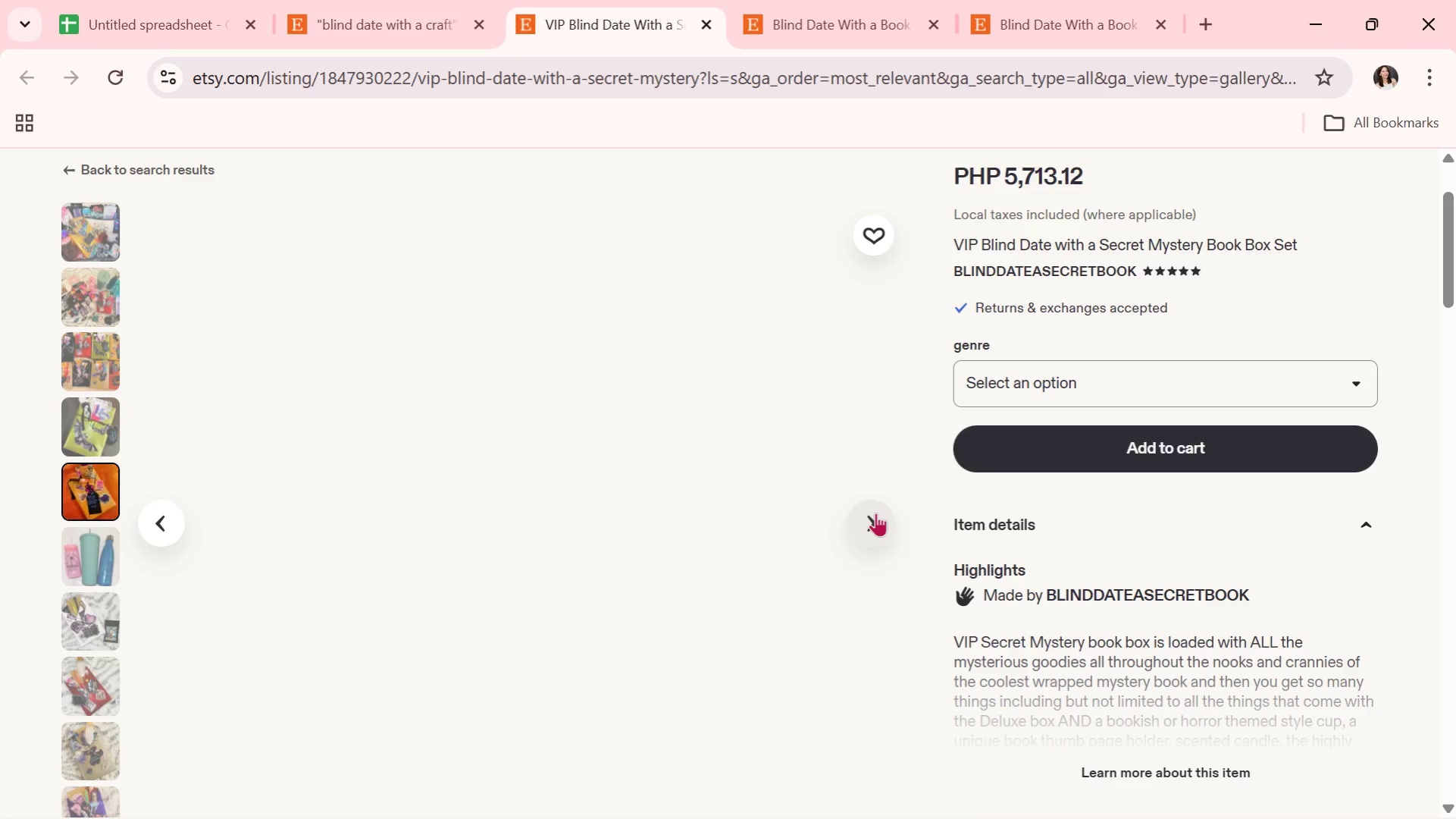 
mouse_move([840, 524])
 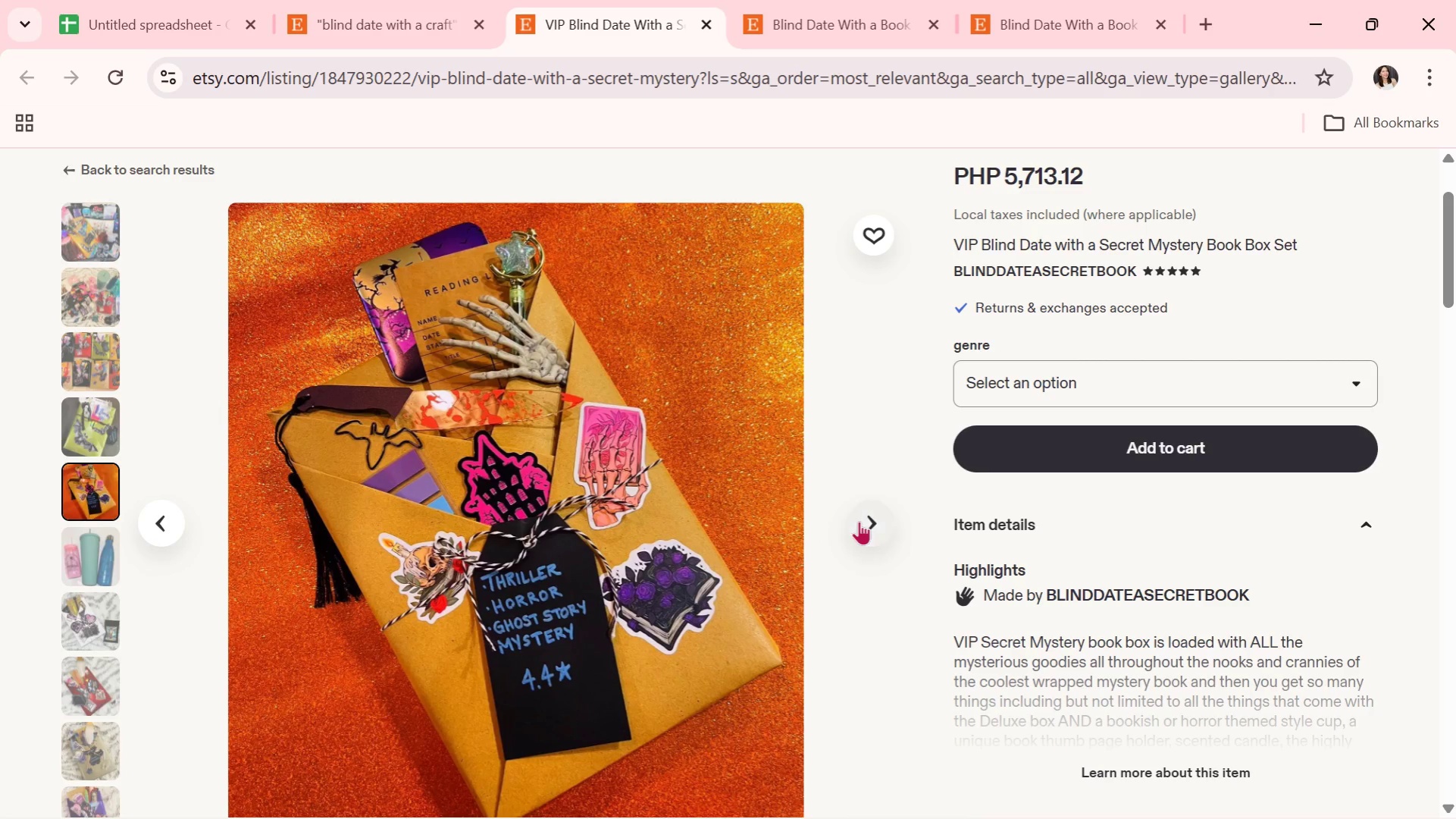 
left_click([859, 521])
 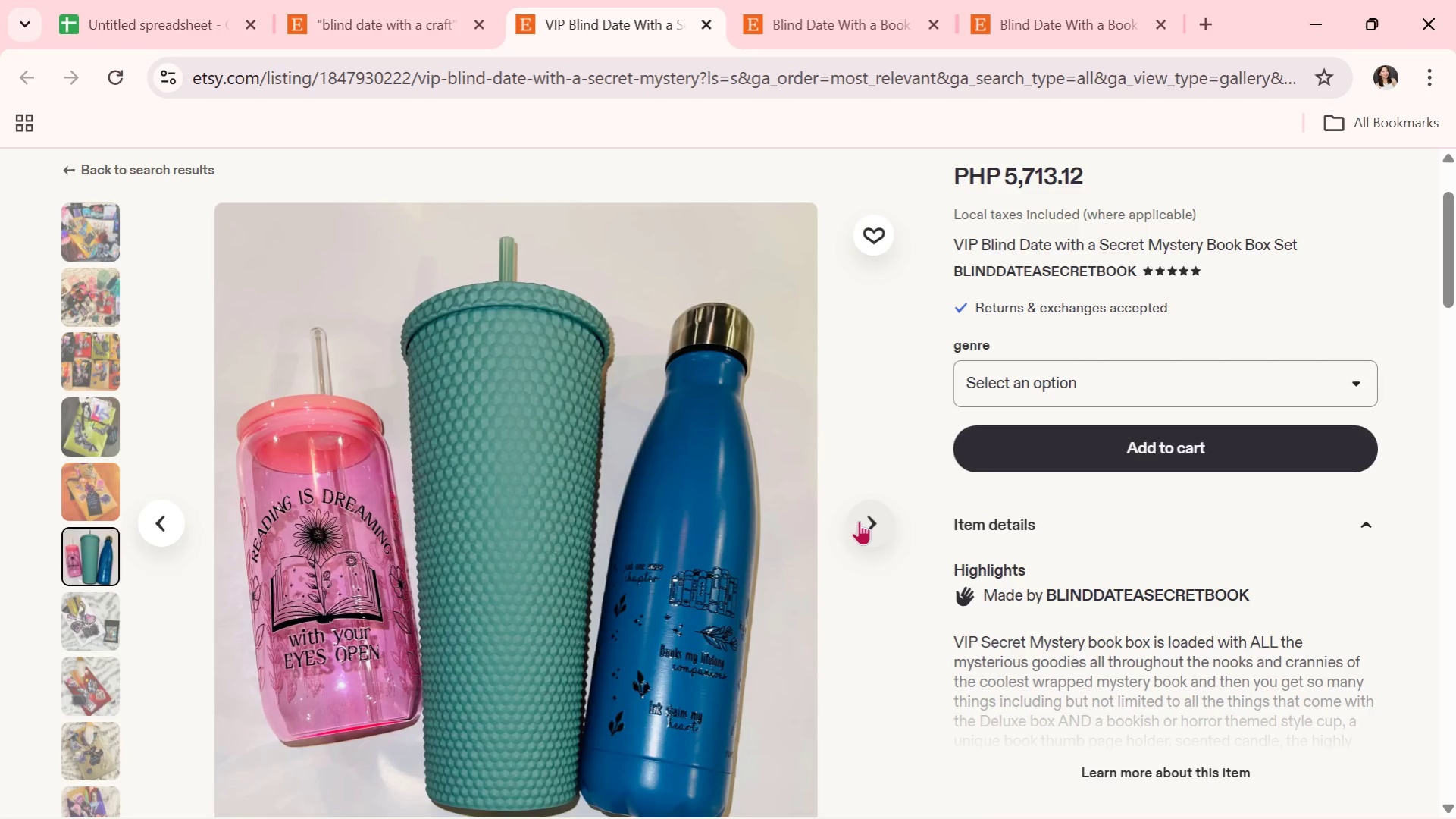 
wait(7.59)
 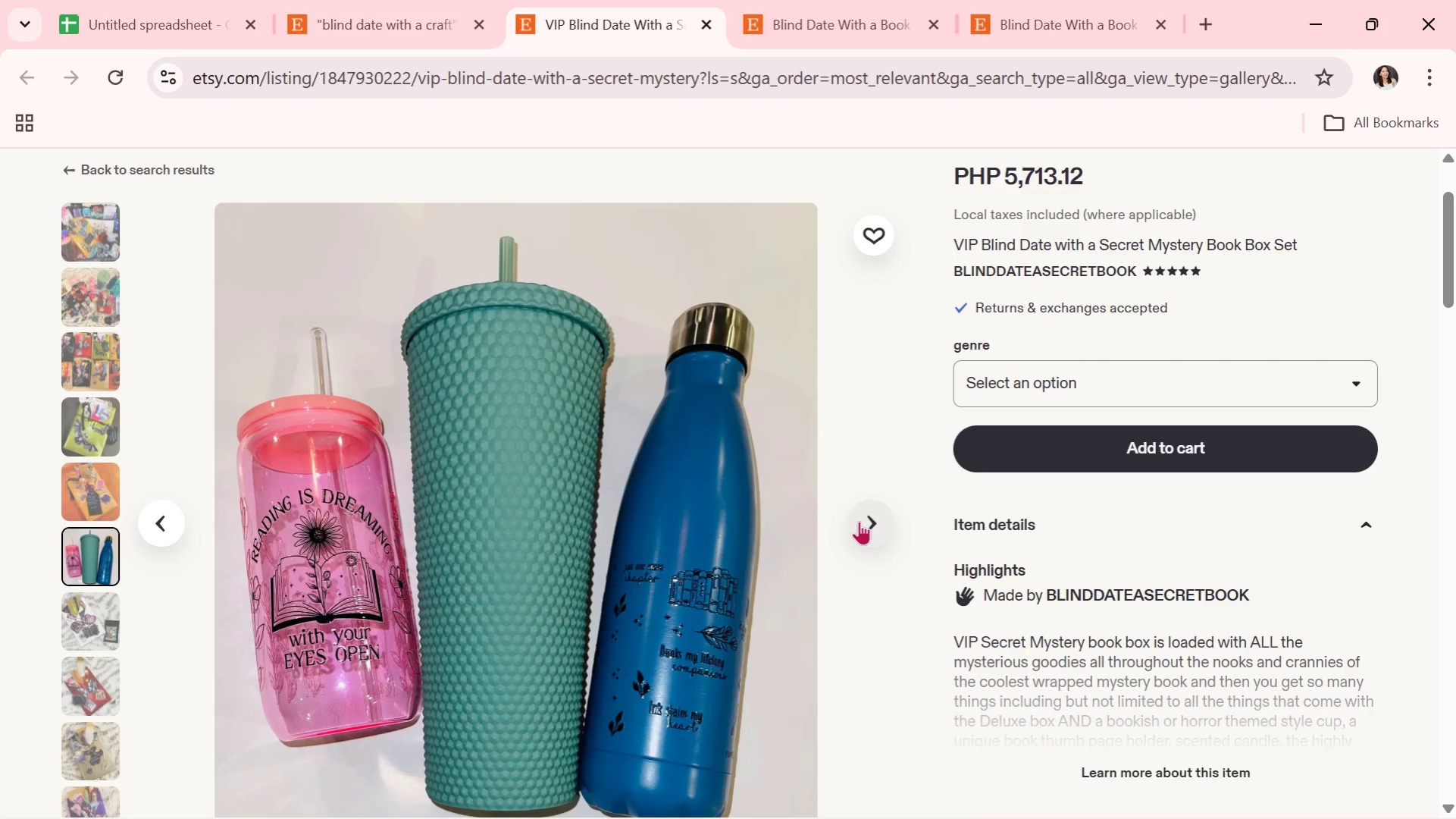 
left_click([859, 521])
 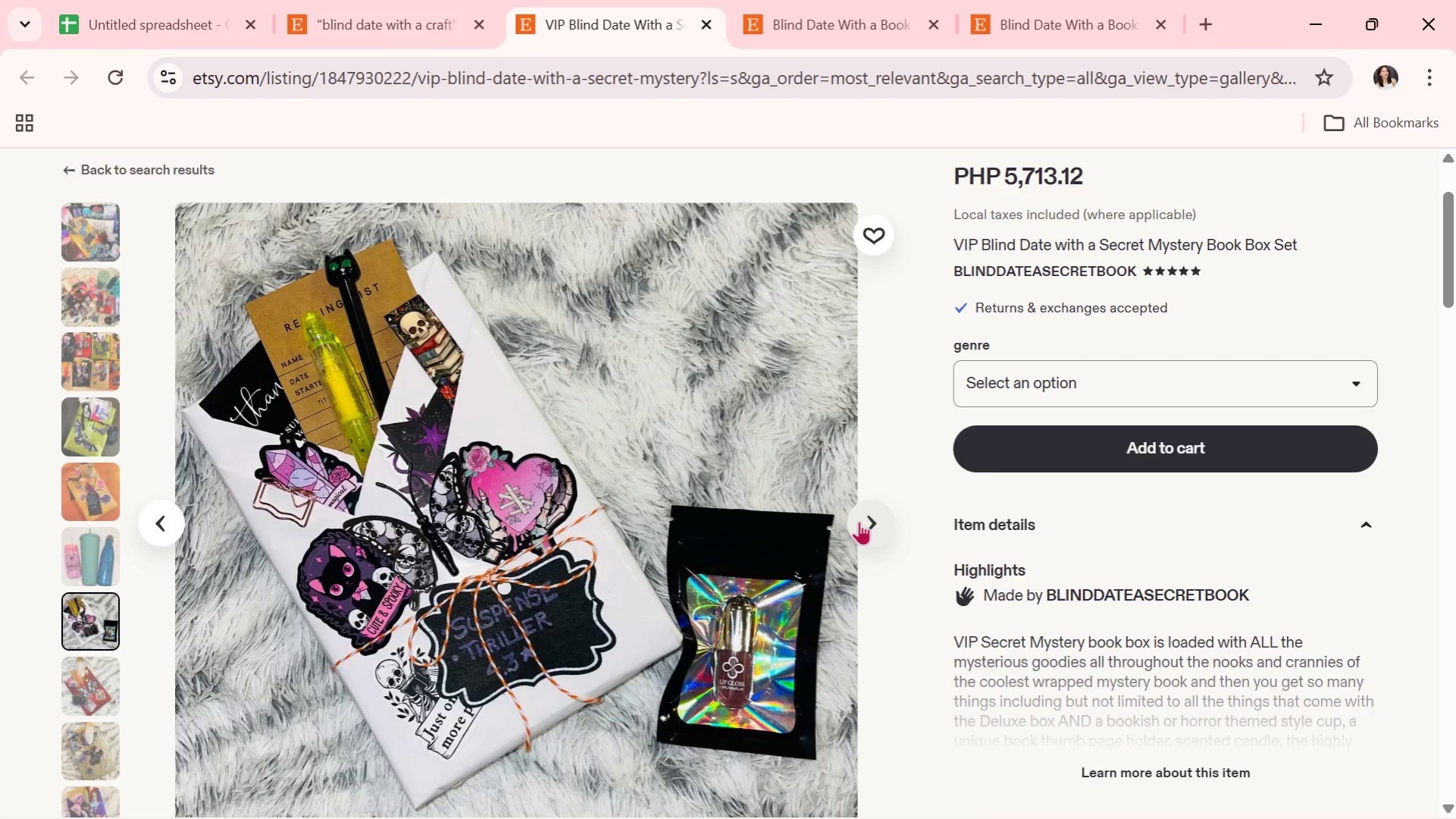 
left_click([859, 521])
 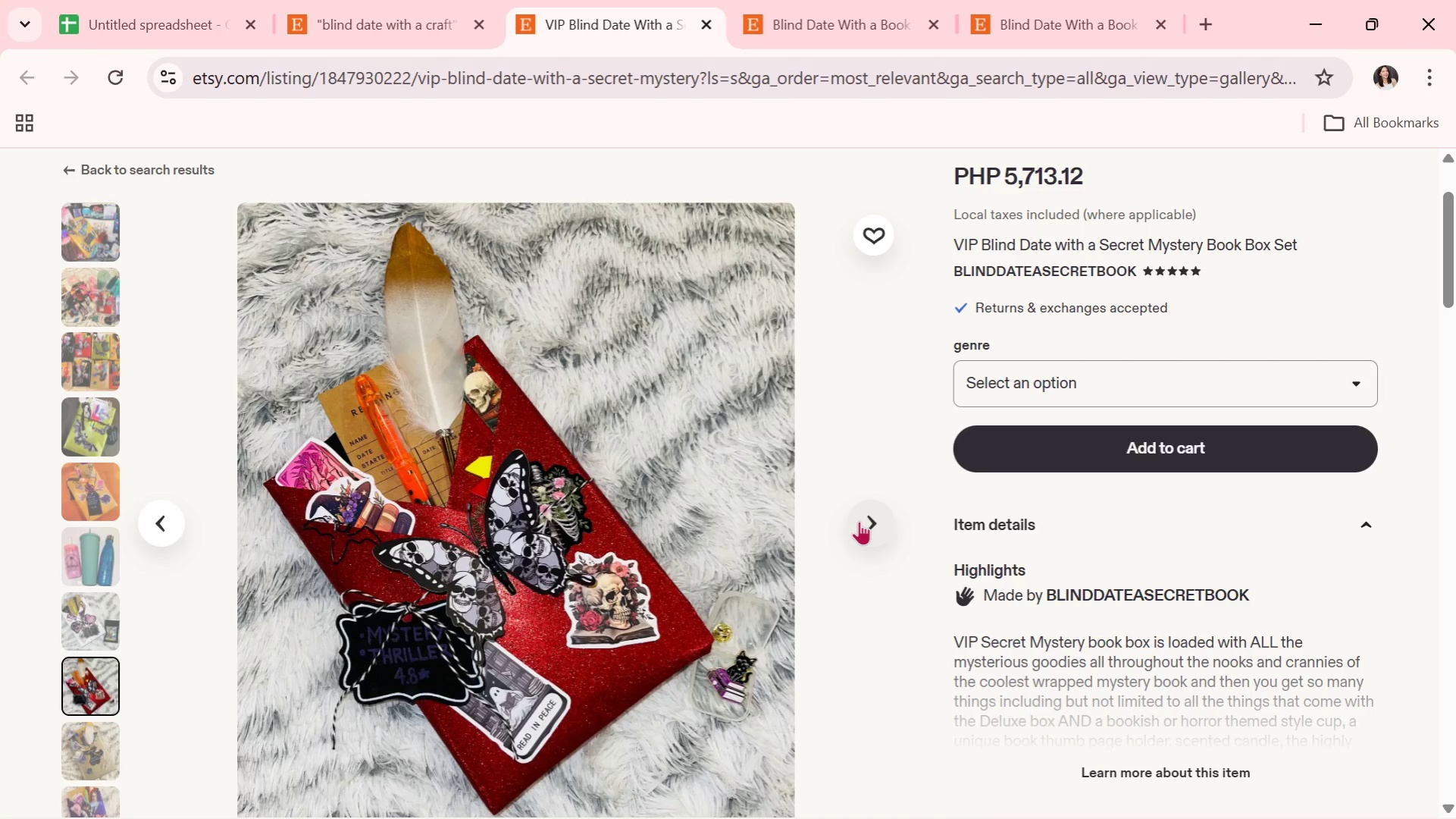 
left_click([858, 521])
 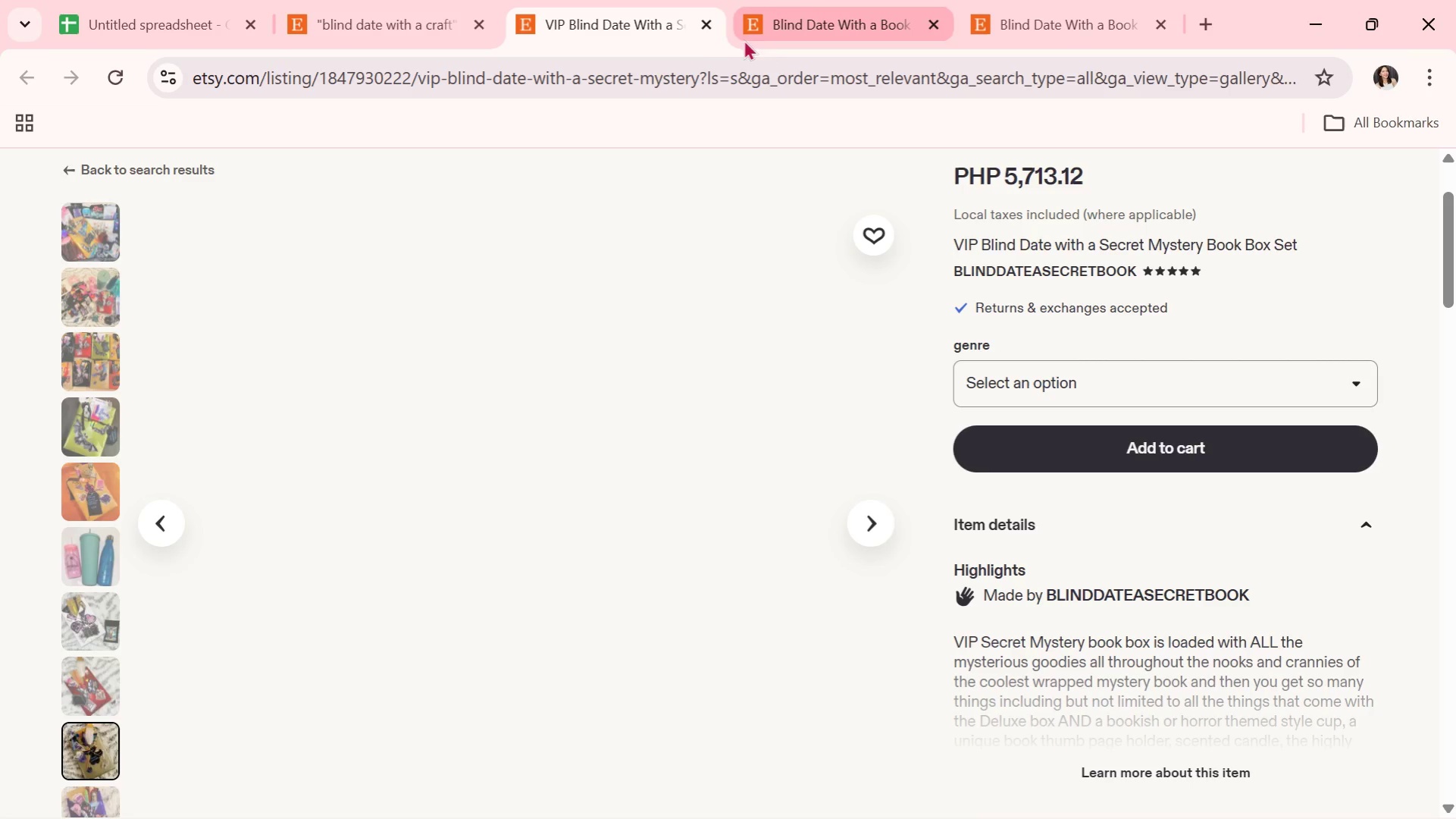 
left_click([706, 28])
 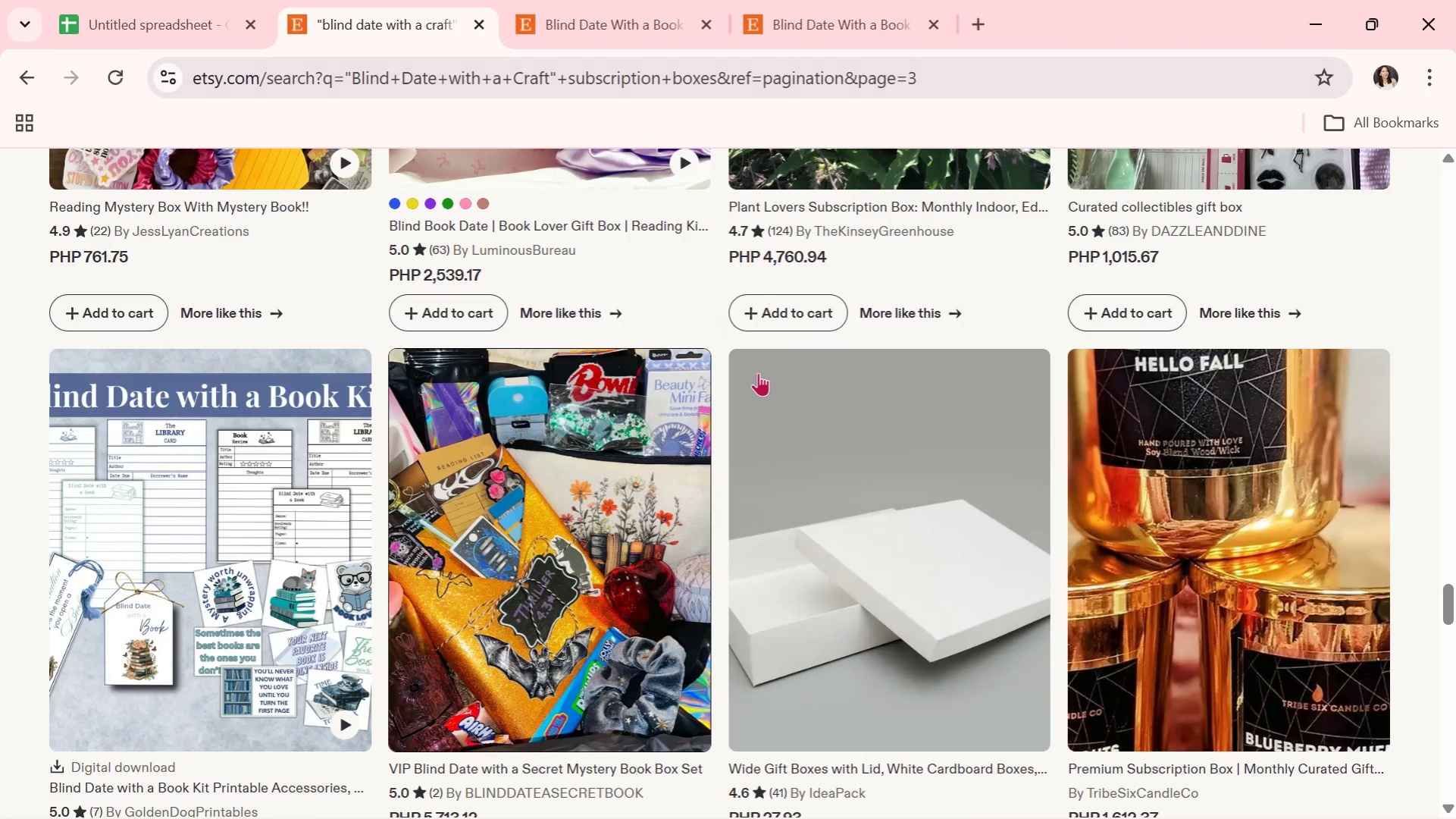 
scroll: coordinate [758, 374], scroll_direction: down, amount: 4.0
 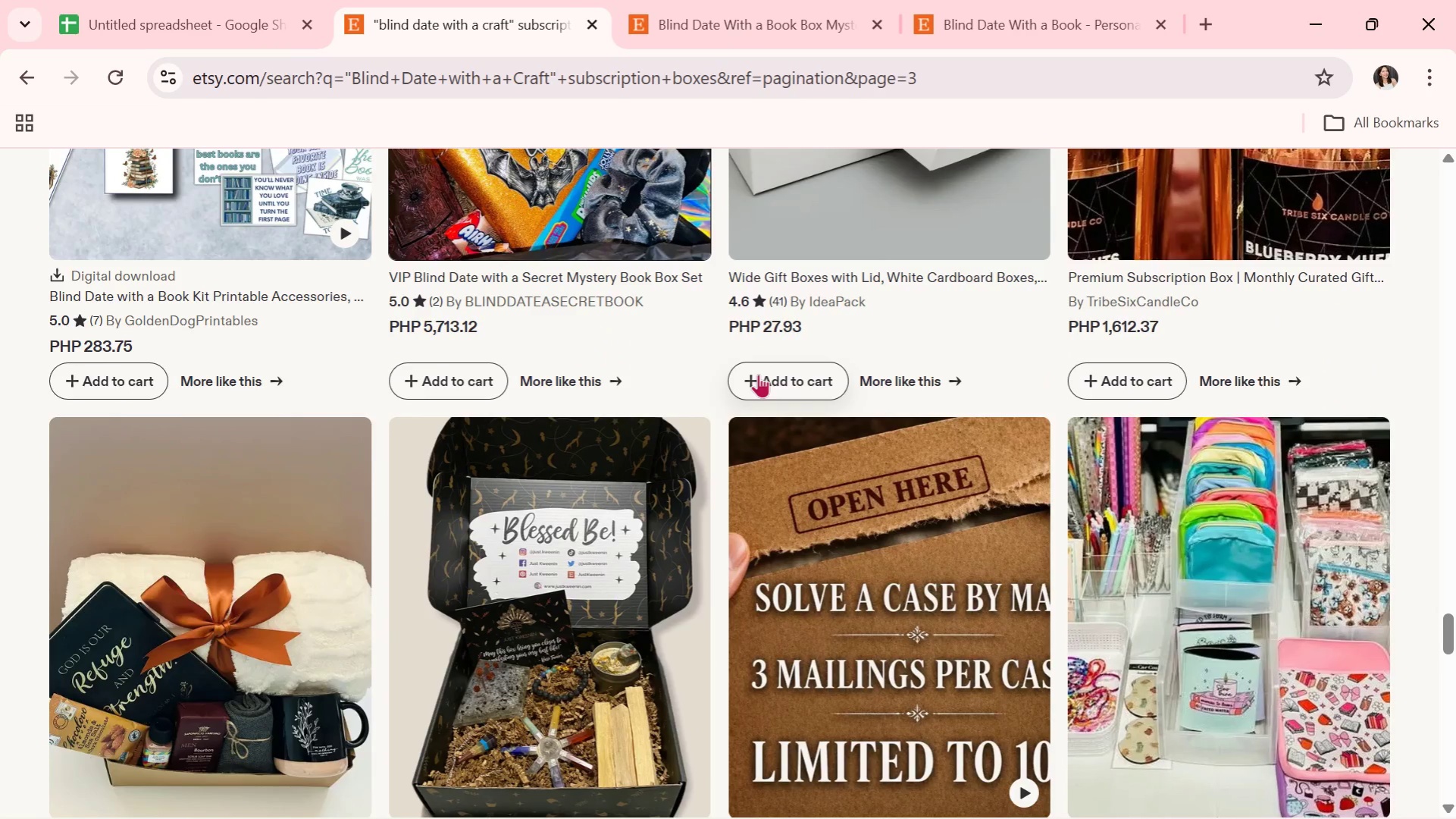 
wait(7.66)
 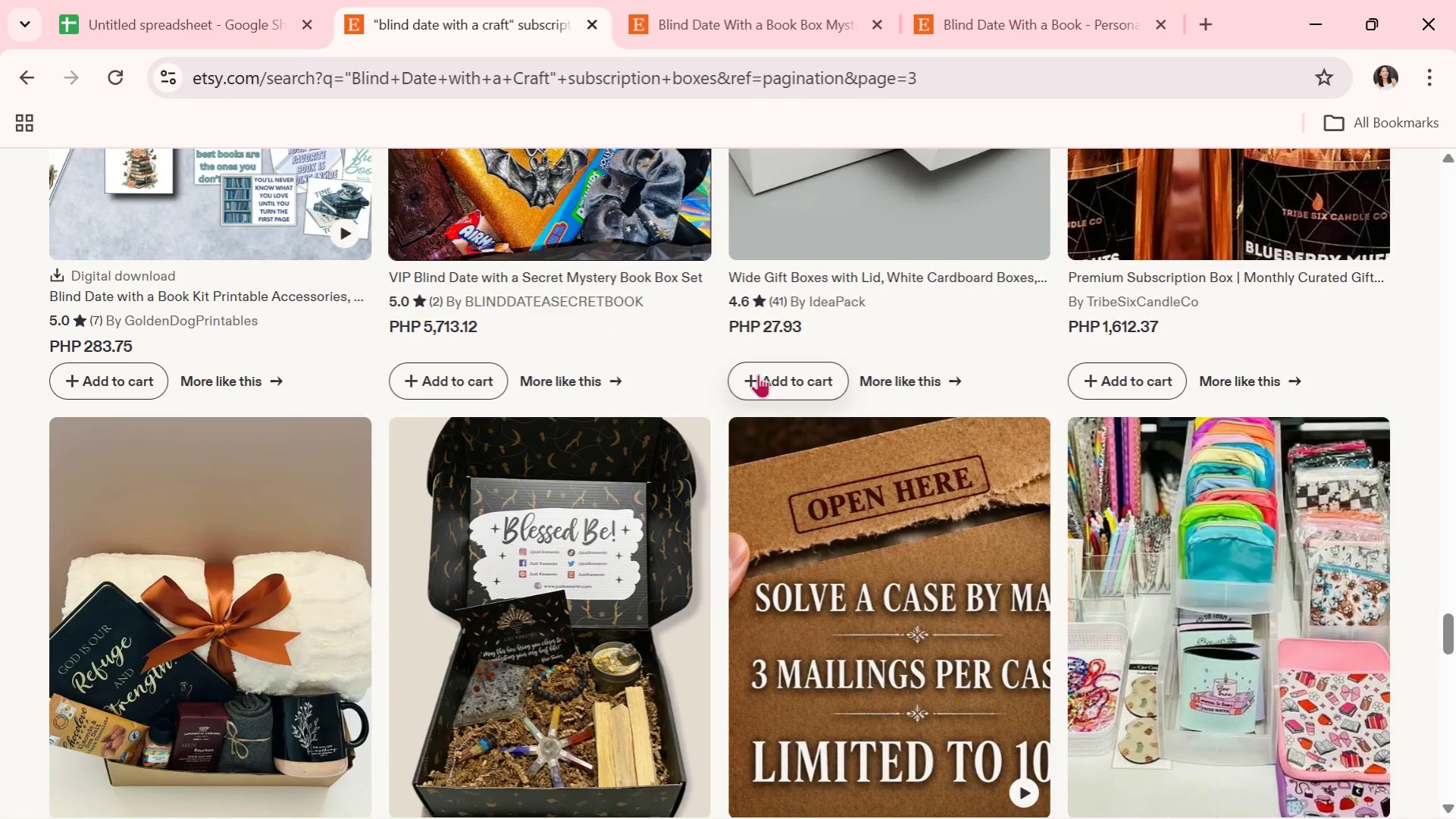 
scroll: coordinate [529, 540], scroll_direction: down, amount: 6.0
 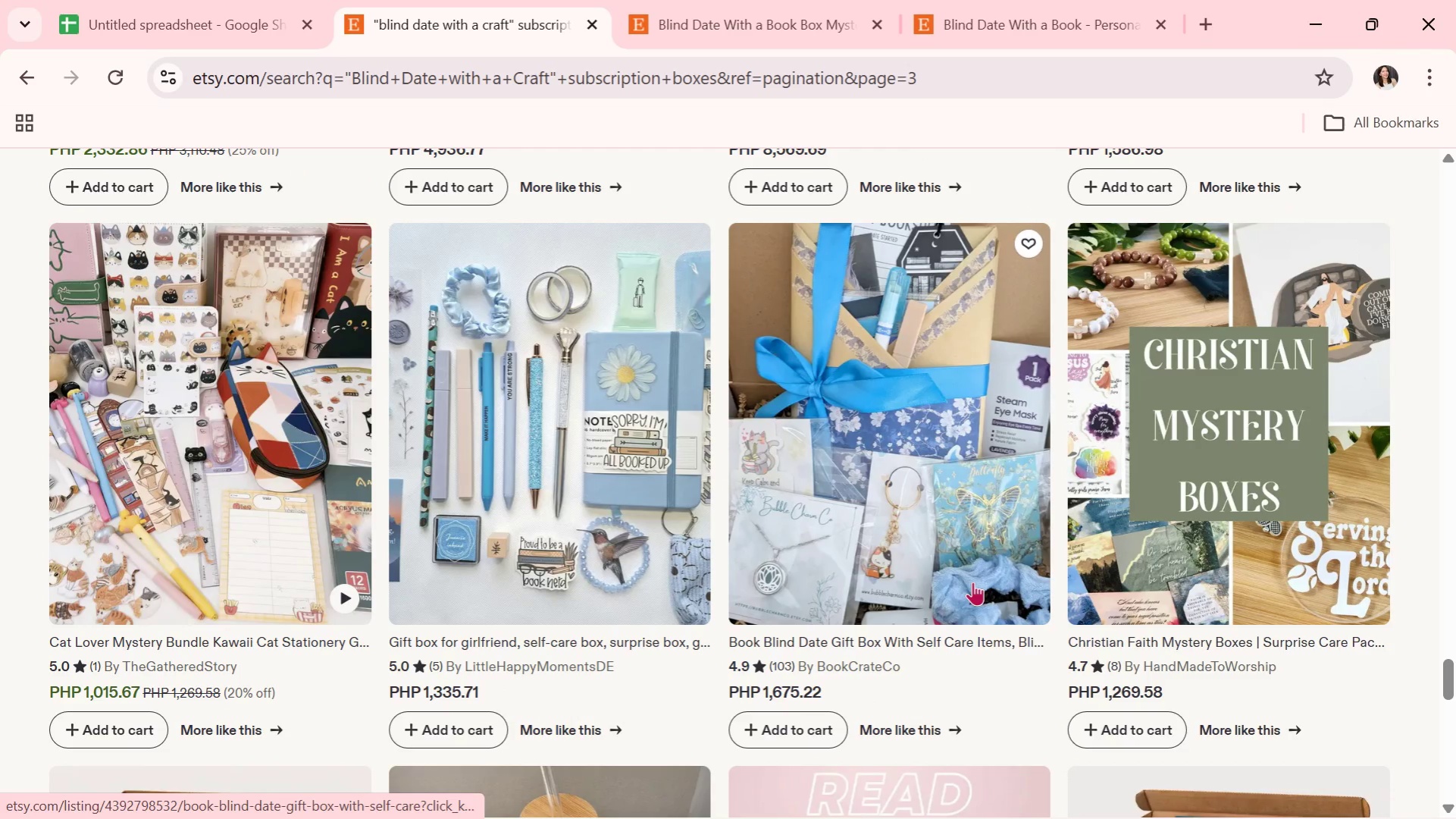 
left_click([916, 549])
 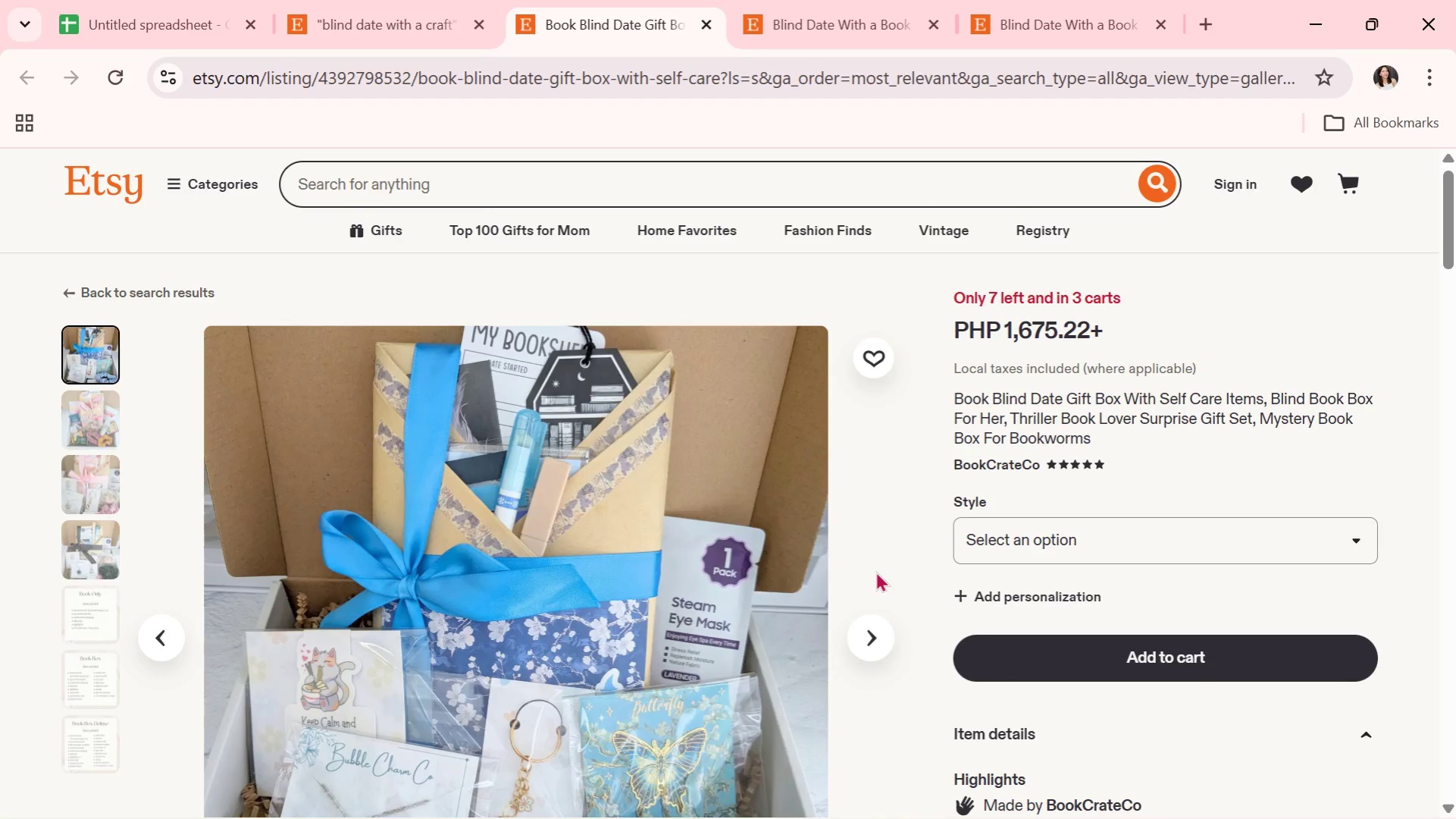 
wait(7.94)
 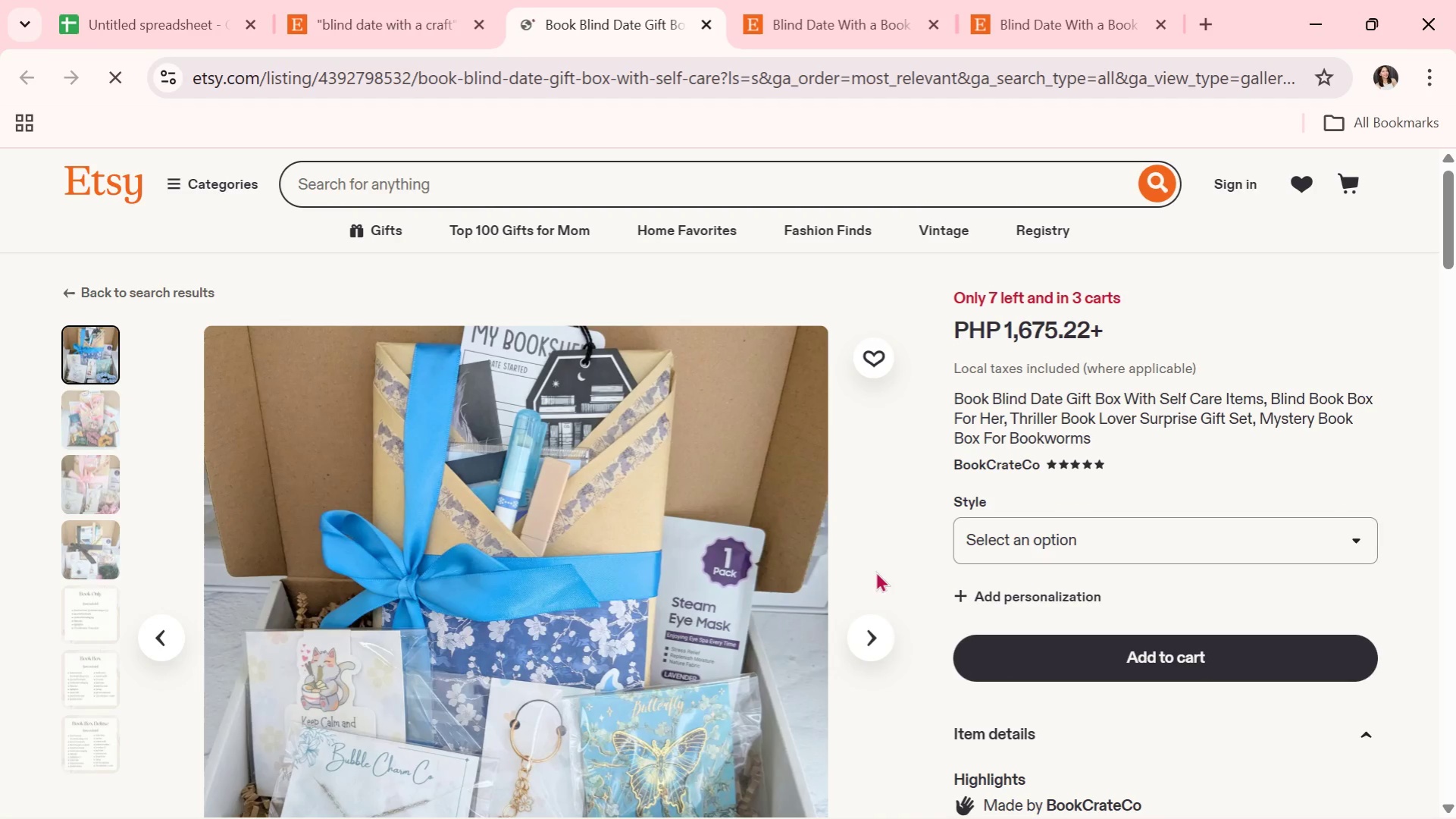 
scroll: coordinate [891, 570], scroll_direction: down, amount: 1.0
 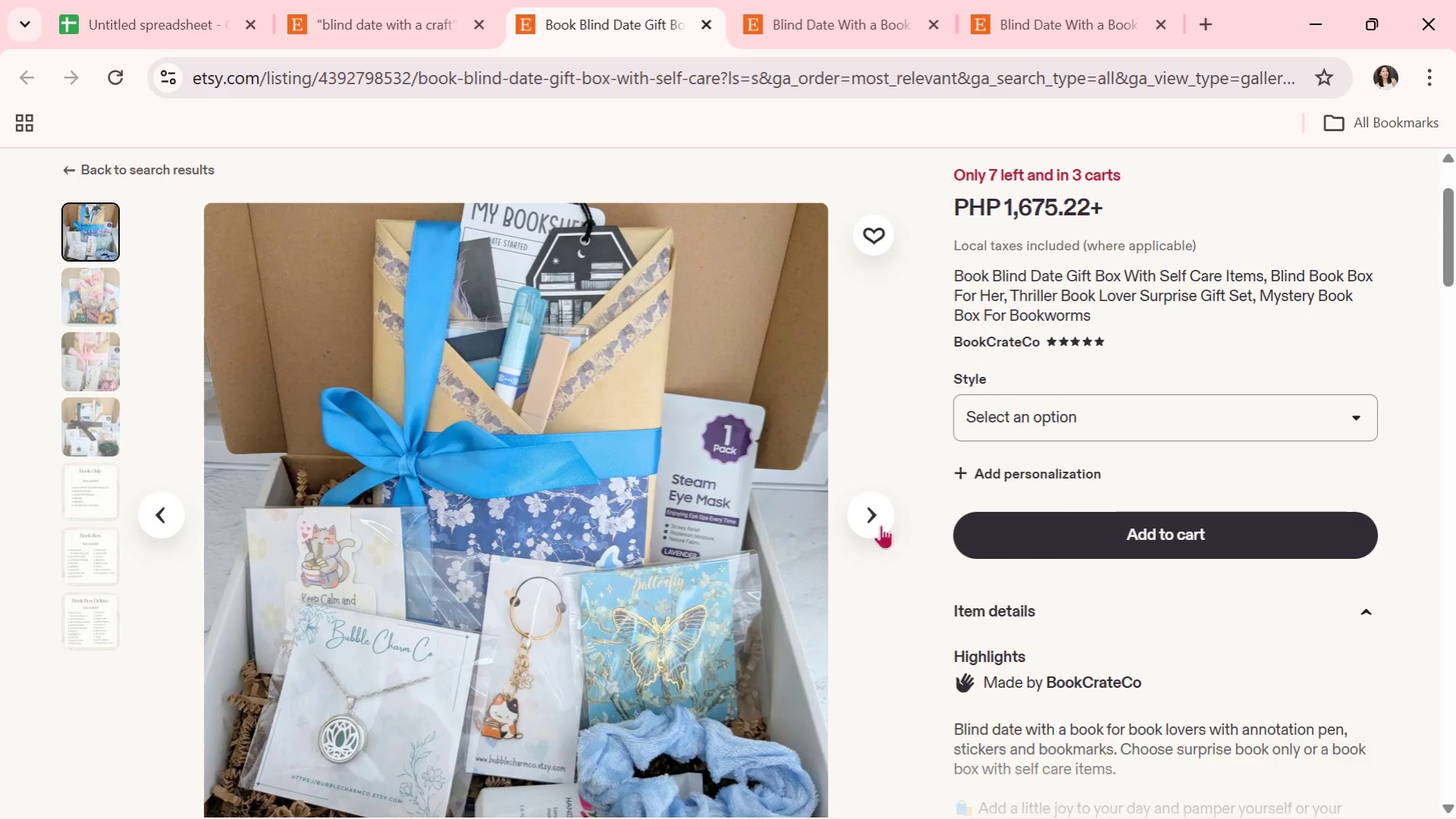 
left_click([875, 519])
 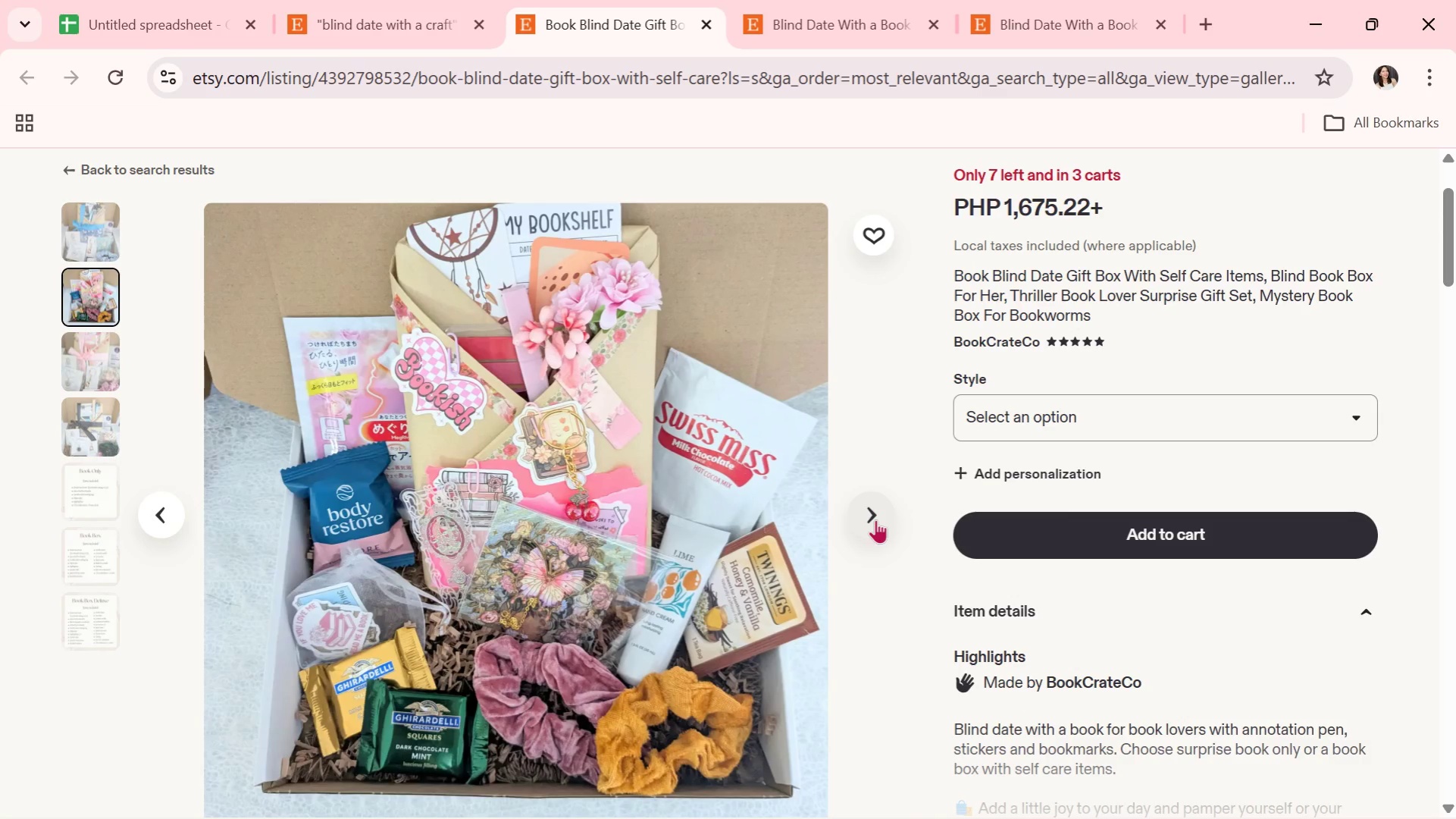 
wait(6.56)
 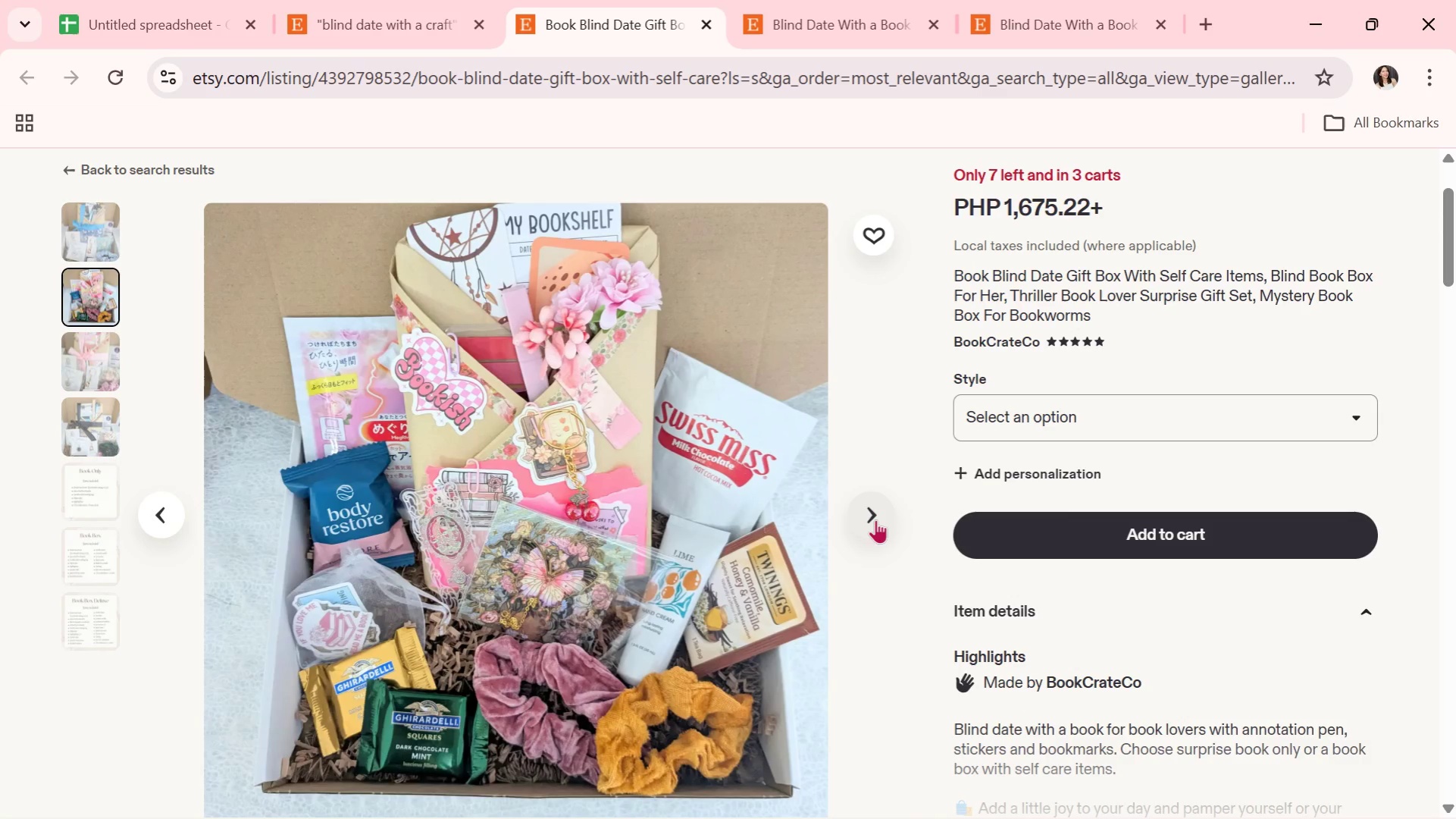 
left_click([875, 519])
 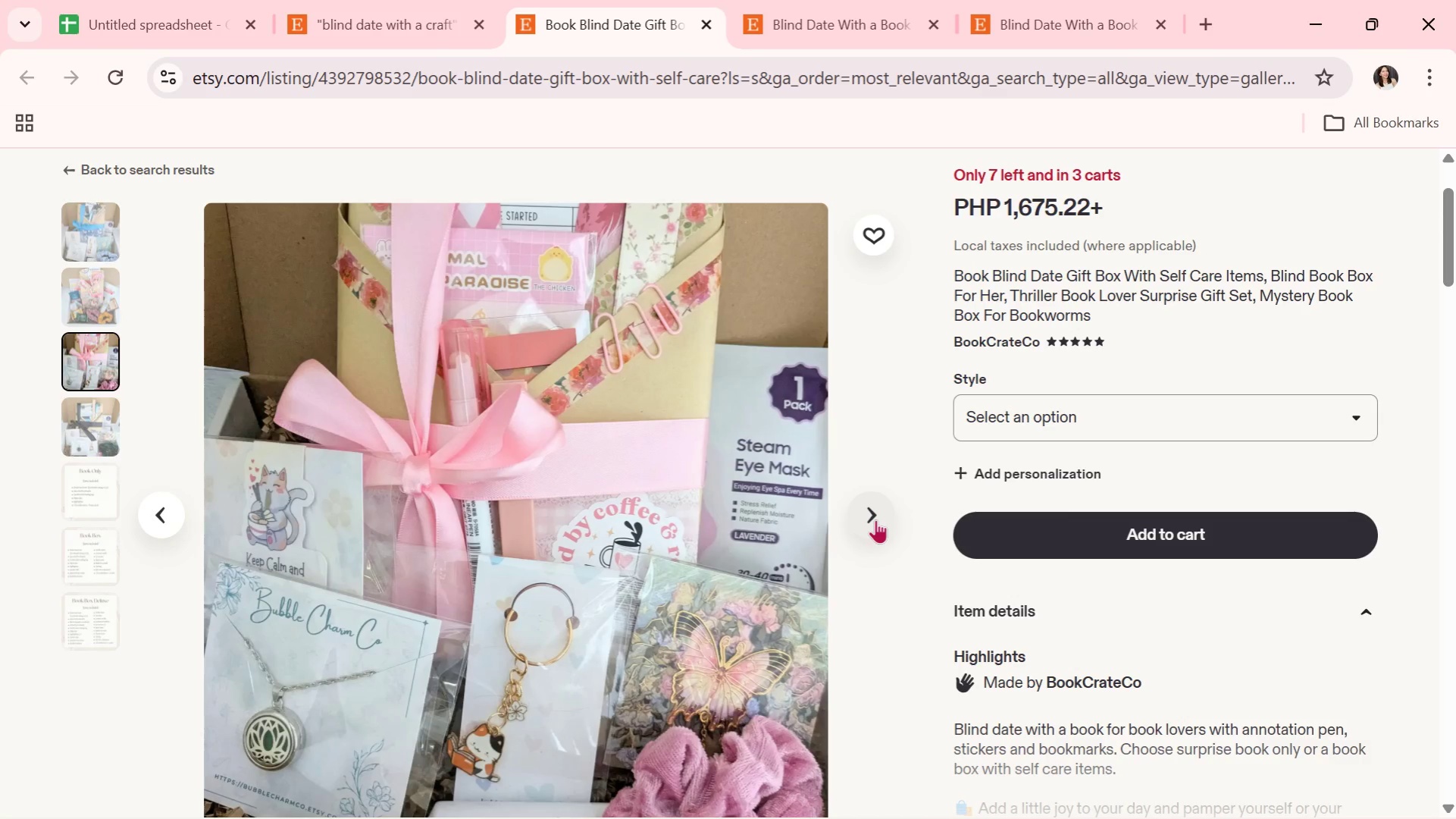 
wait(10.8)
 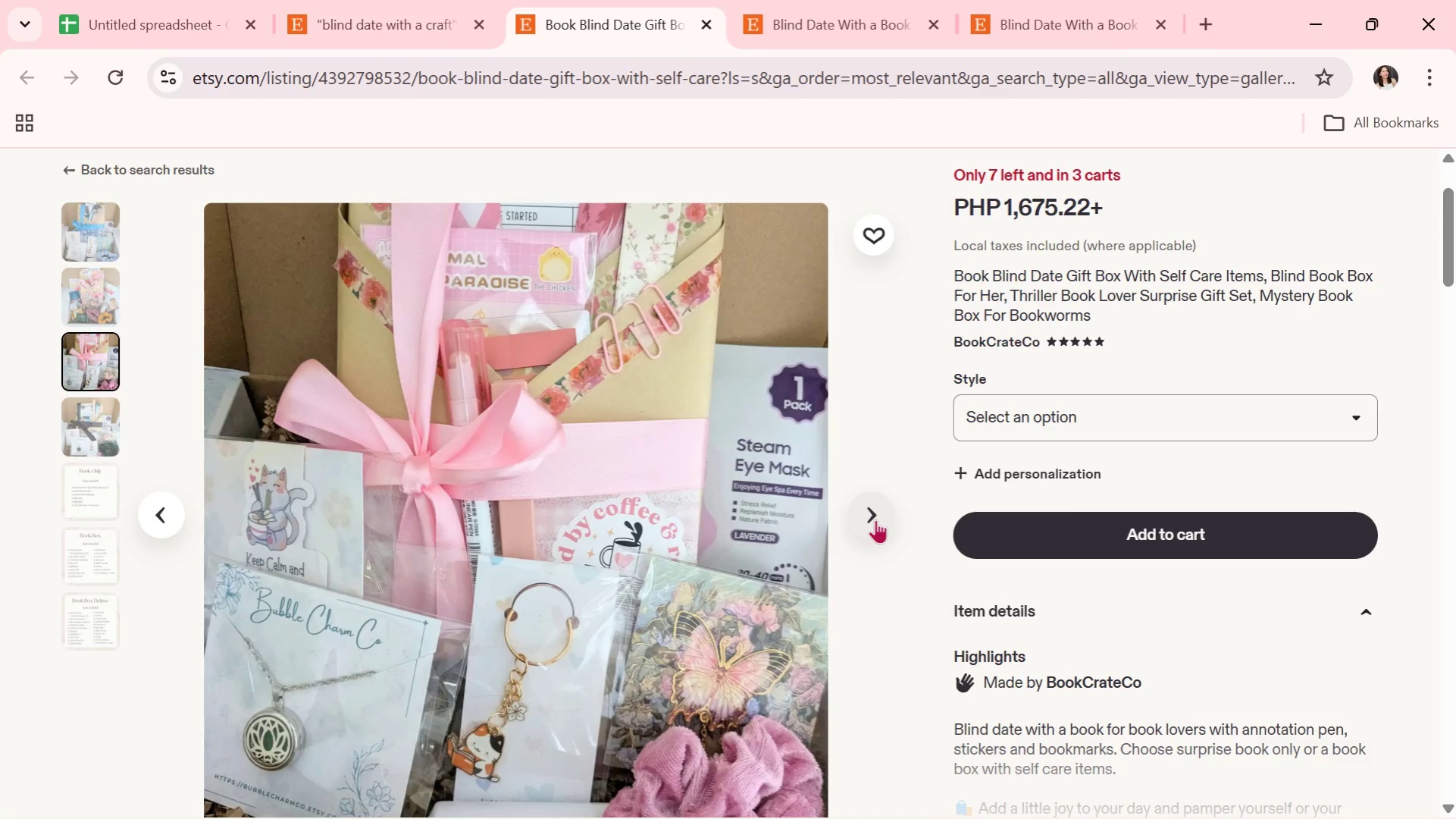 
left_click([875, 519])
 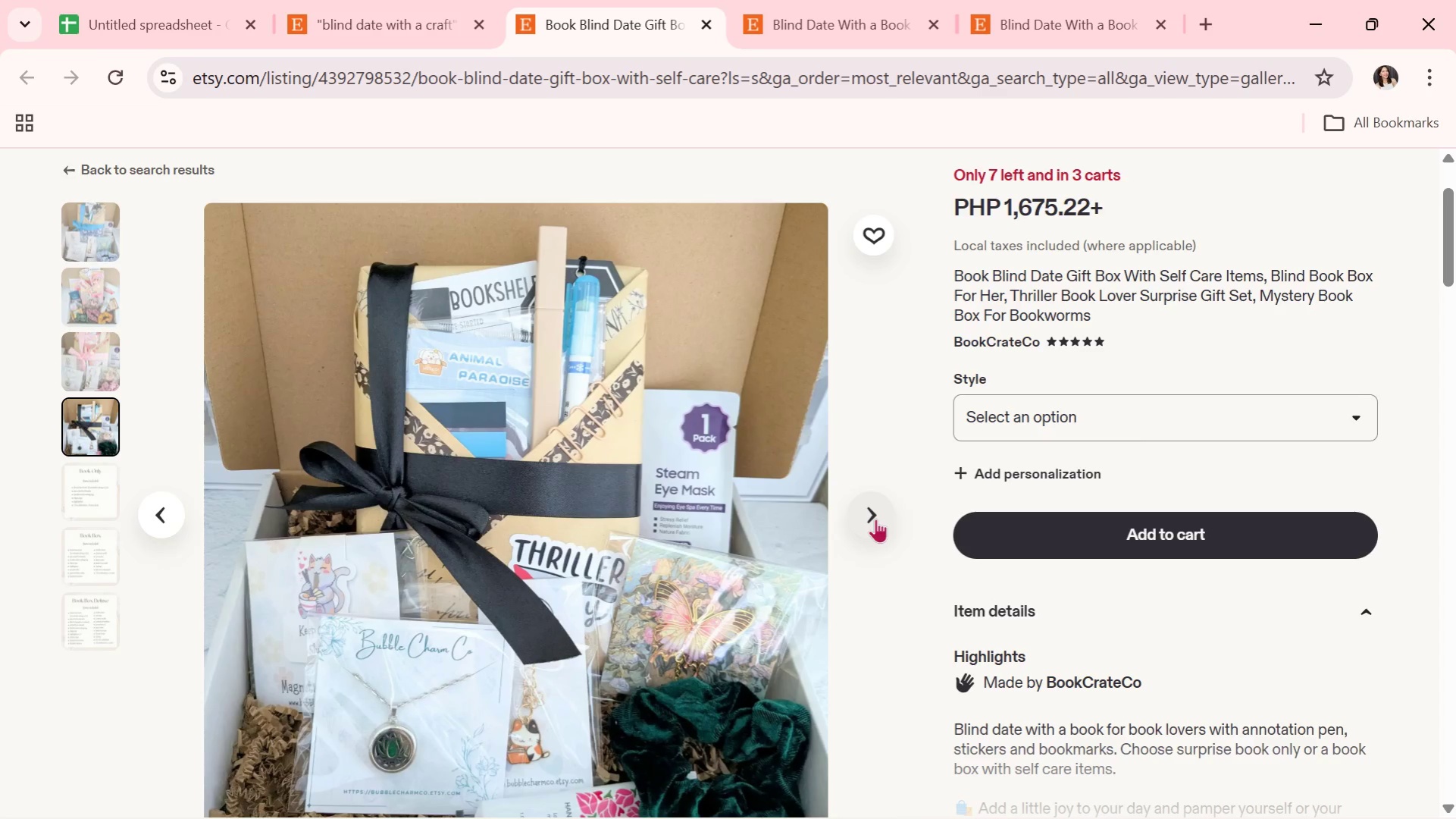 
left_click([412, 0])
 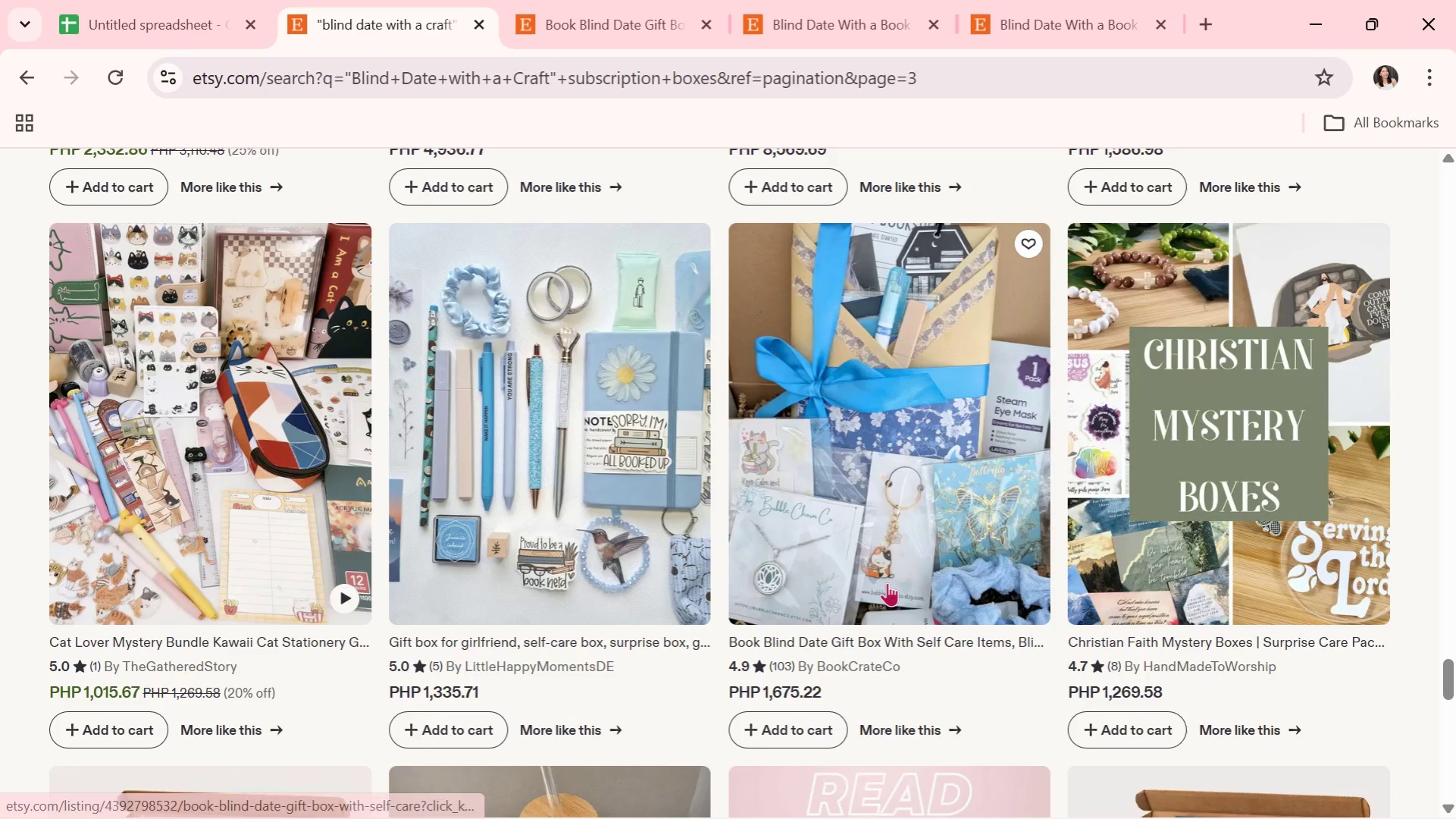 
scroll: coordinate [887, 582], scroll_direction: down, amount: 1.0
 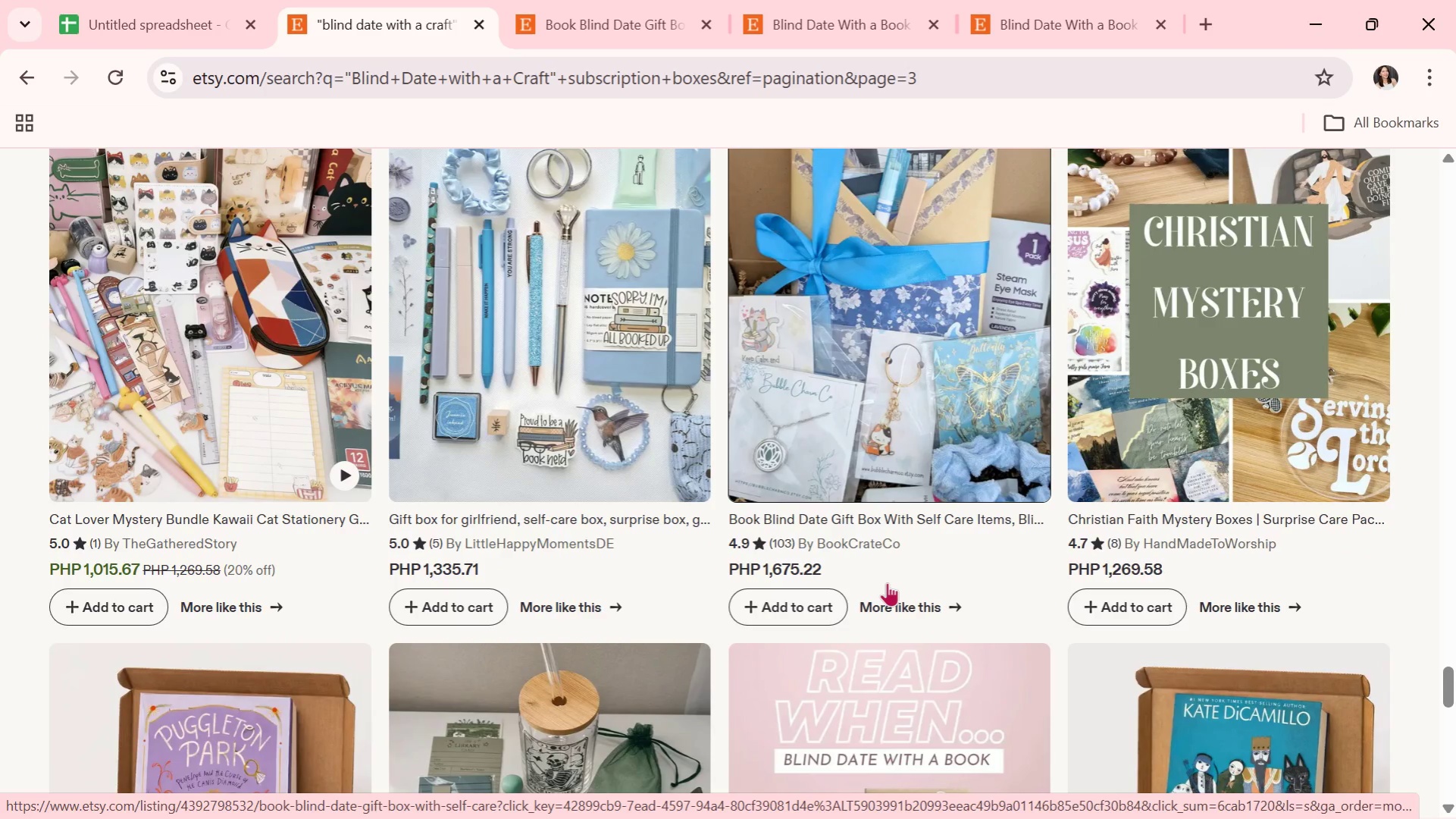 
wait(5.15)
 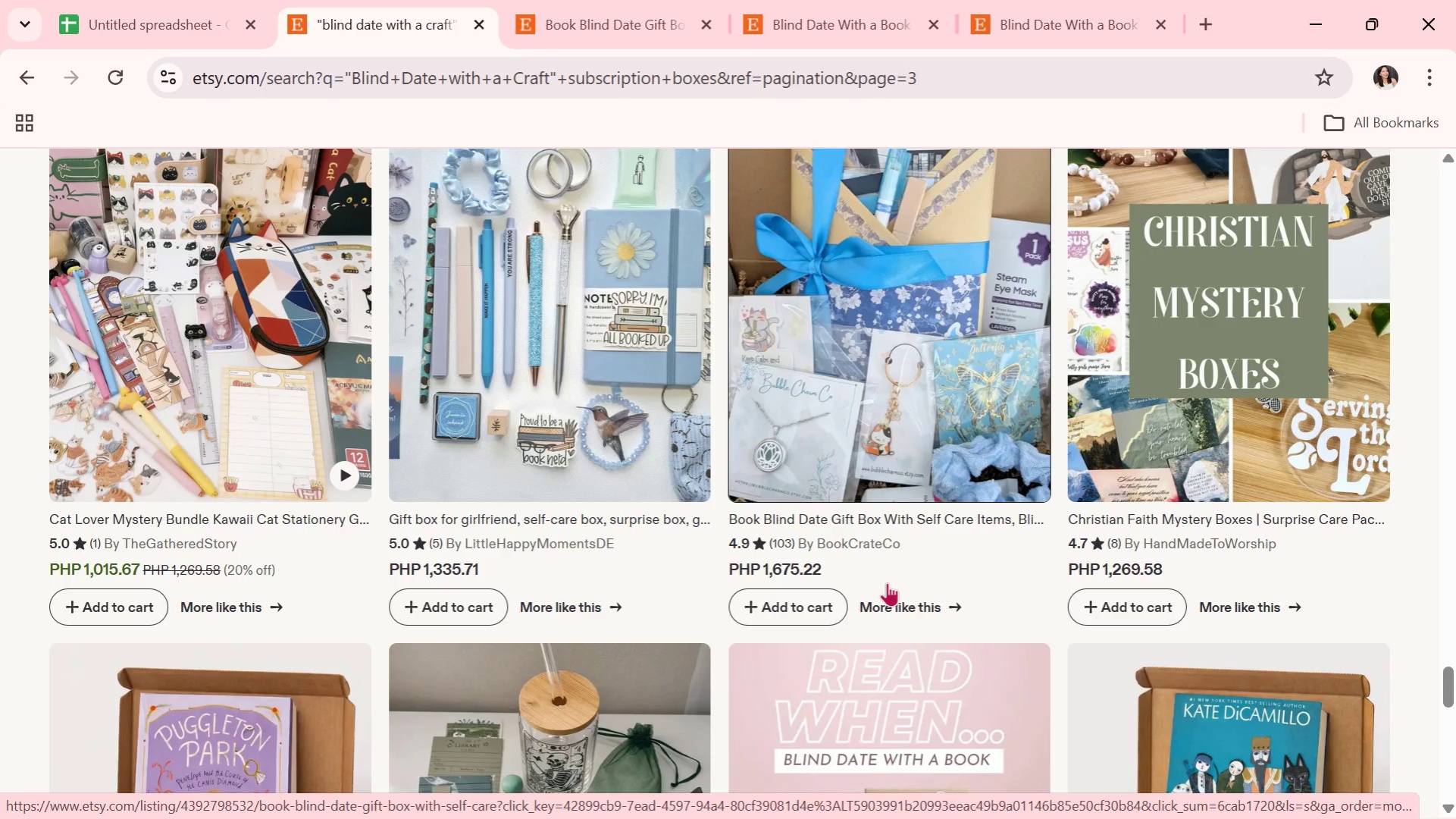 
scroll: coordinate [887, 582], scroll_direction: down, amount: 2.0
 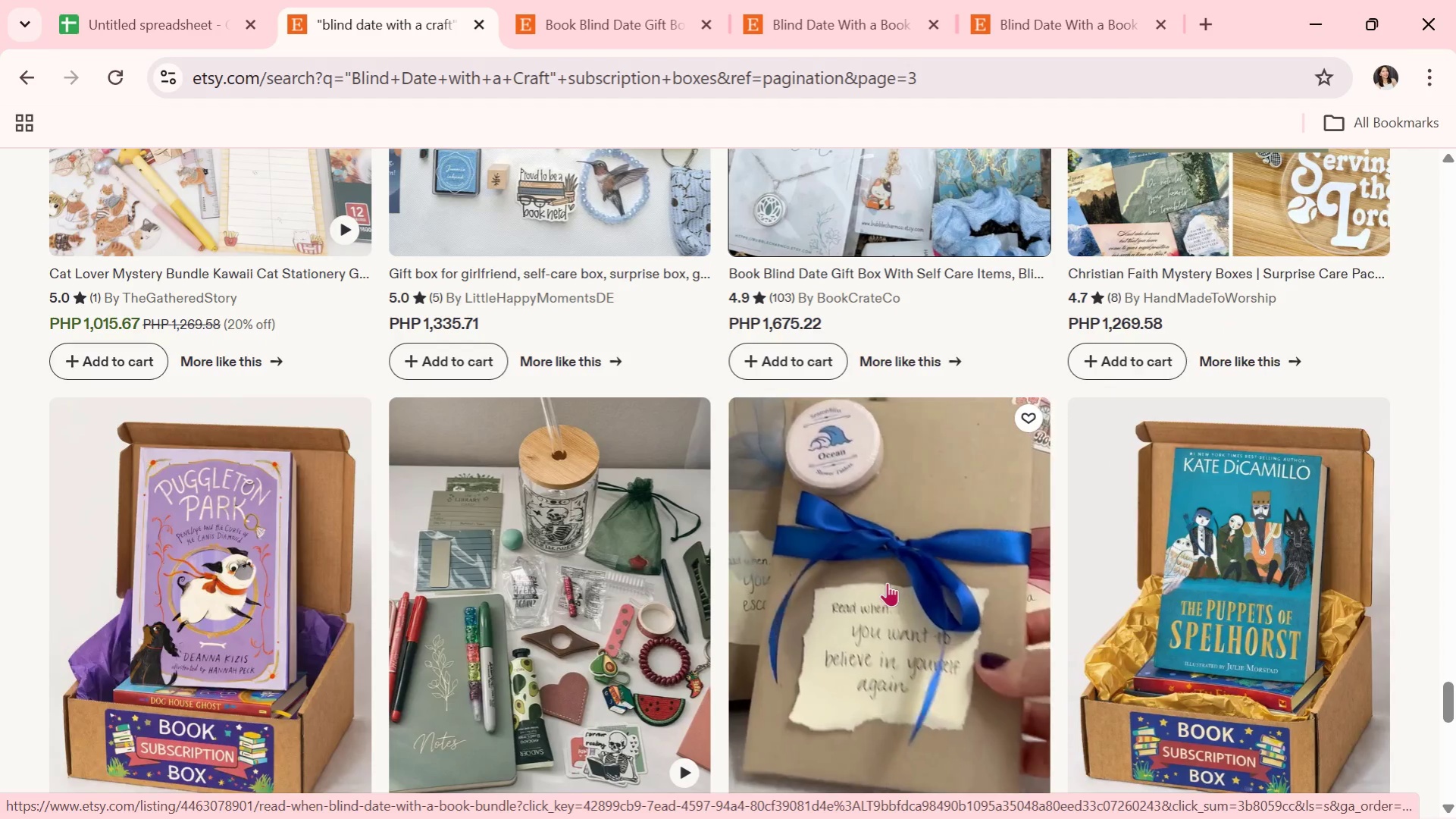 
wait(5.58)
 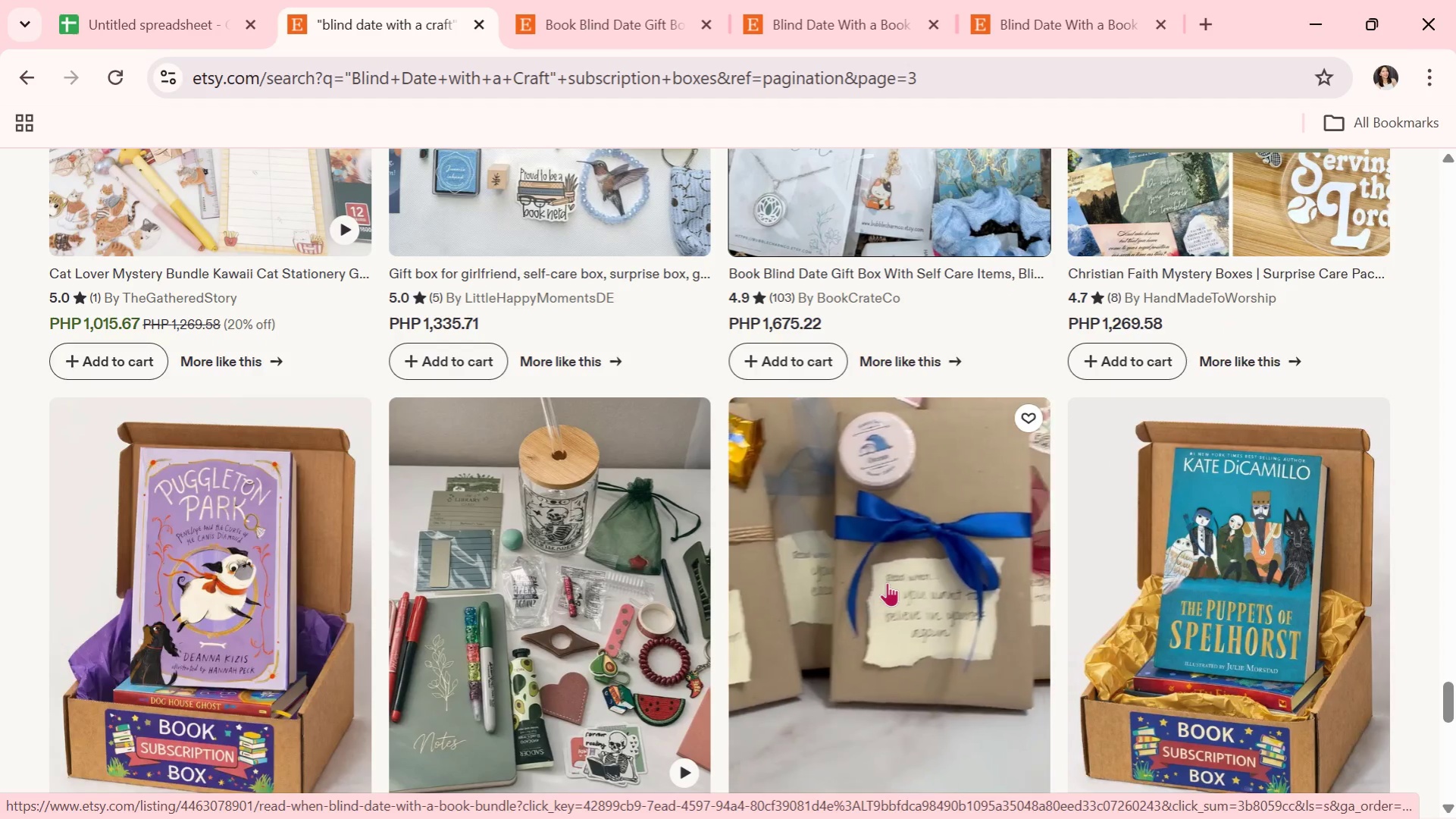 
scroll: coordinate [900, 569], scroll_direction: down, amount: 3.0
 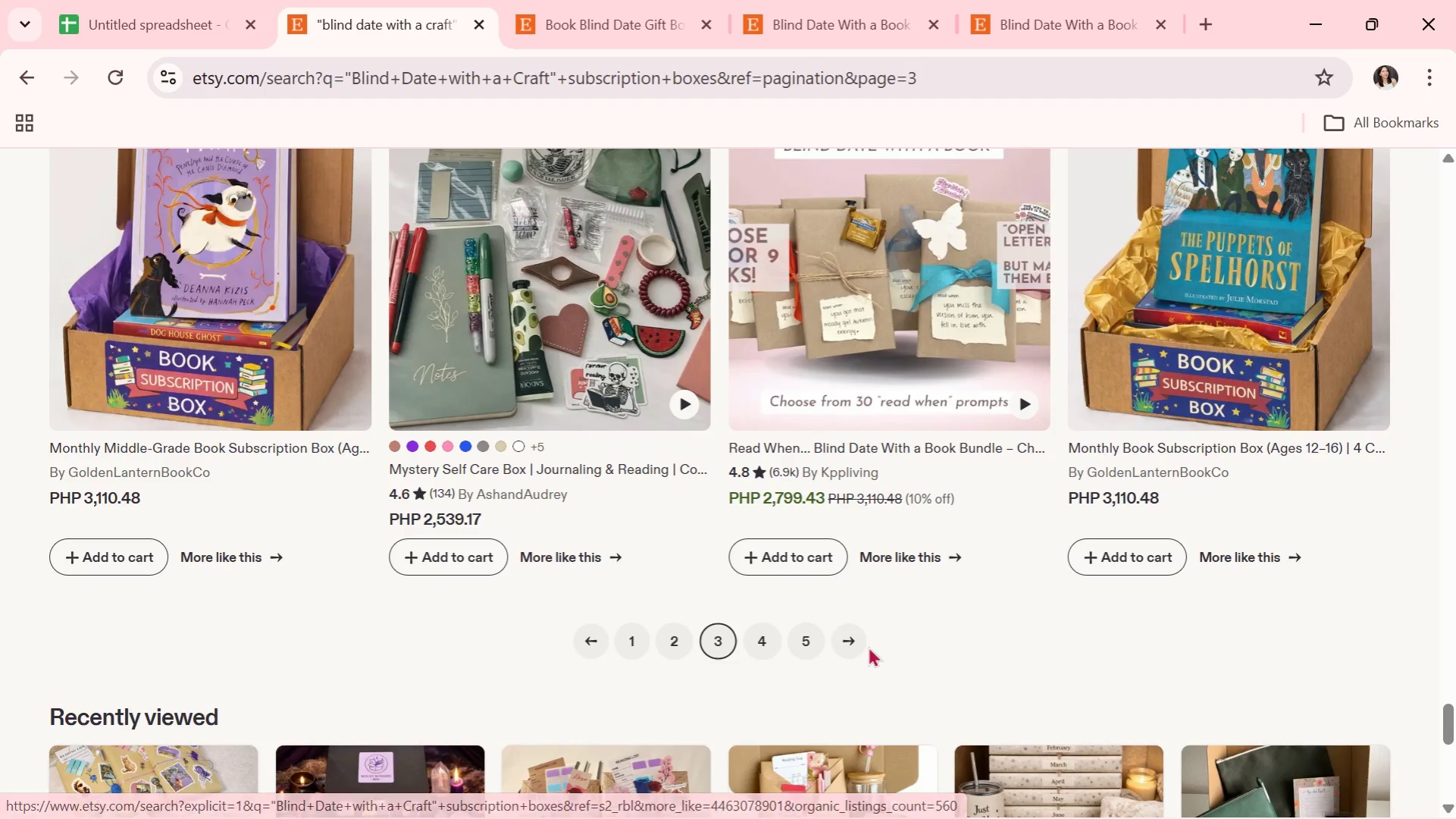 
left_click([761, 639])
 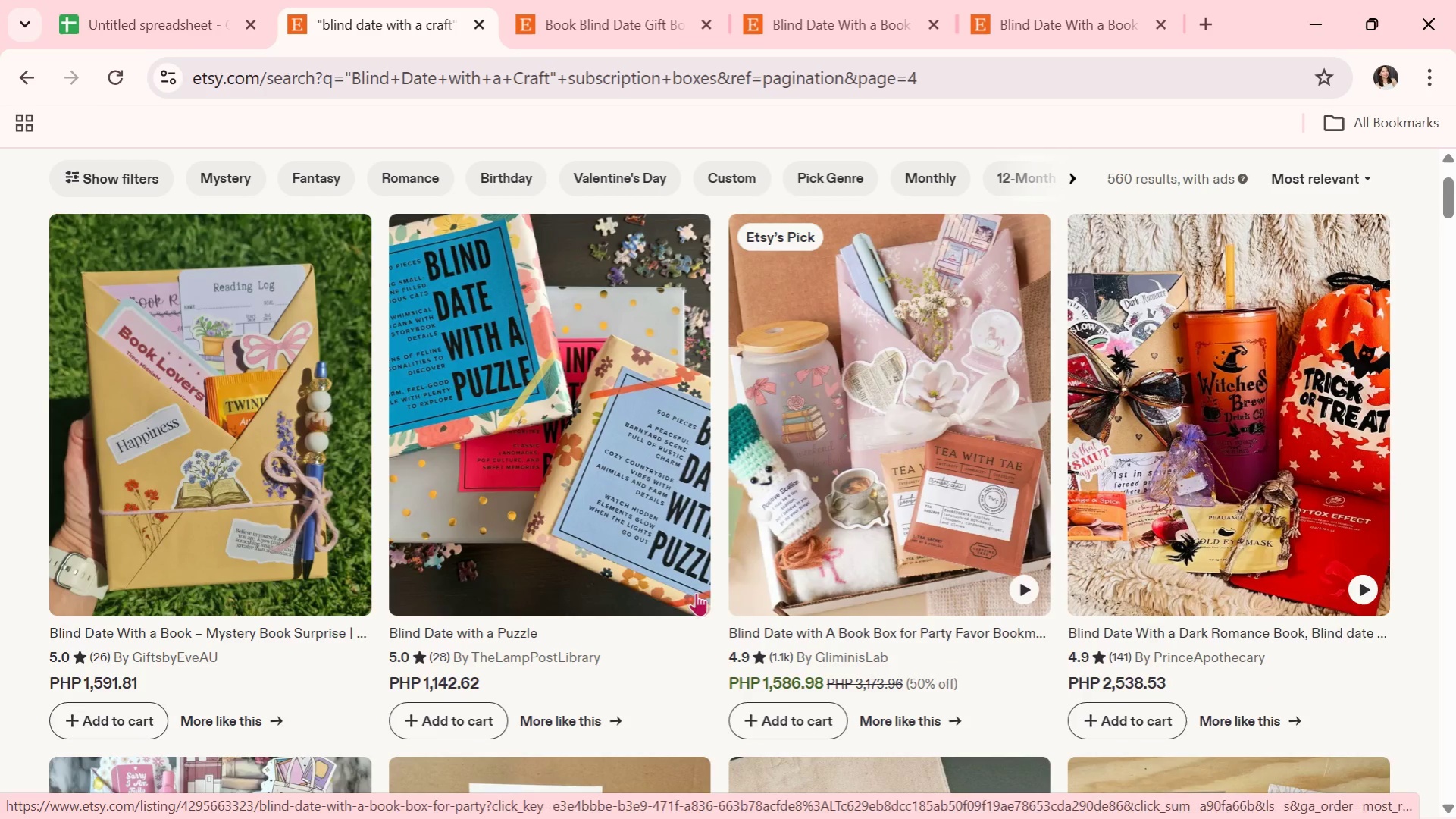 
left_click([311, 478])
 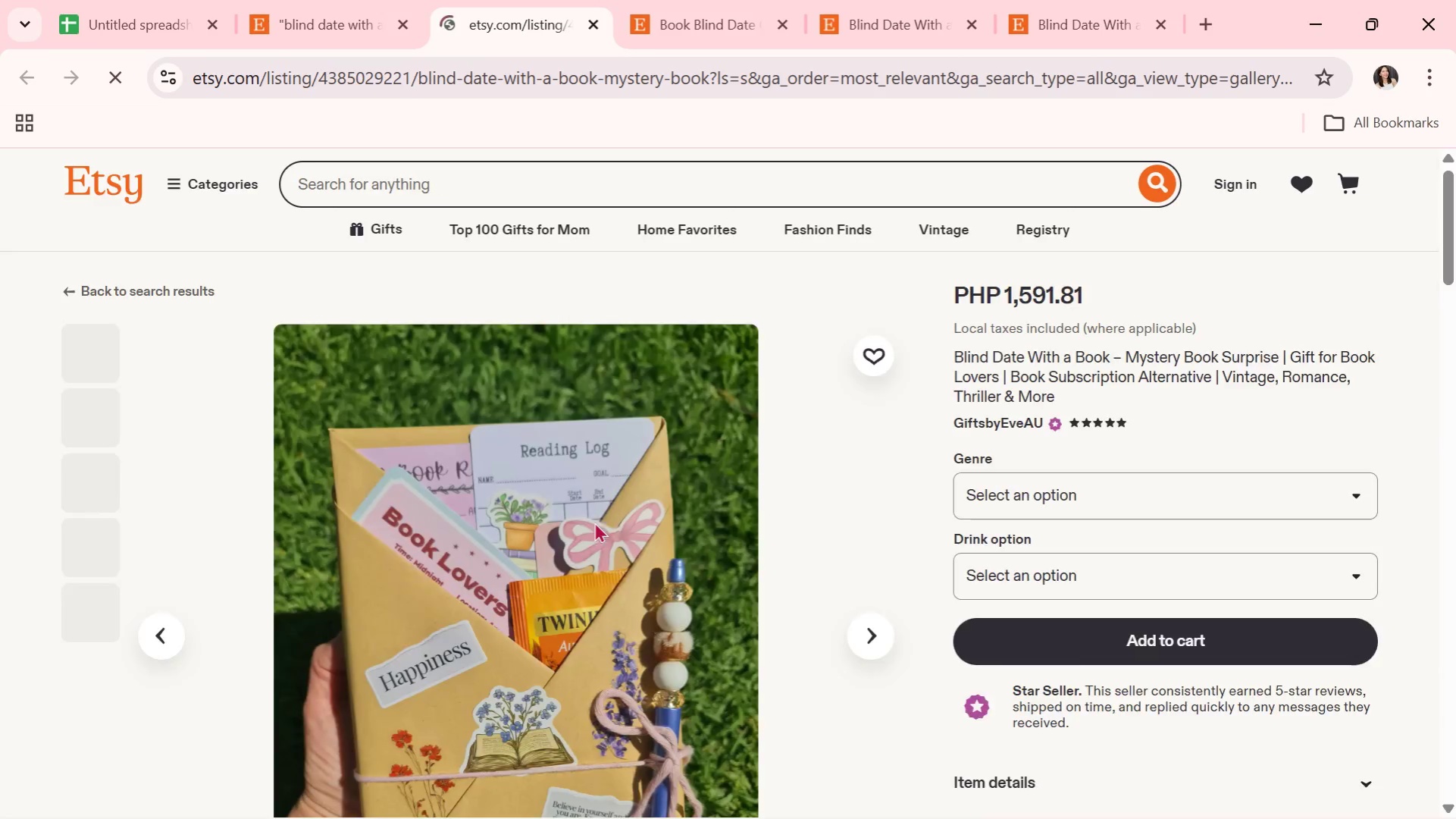 
scroll: coordinate [600, 522], scroll_direction: down, amount: 1.0
 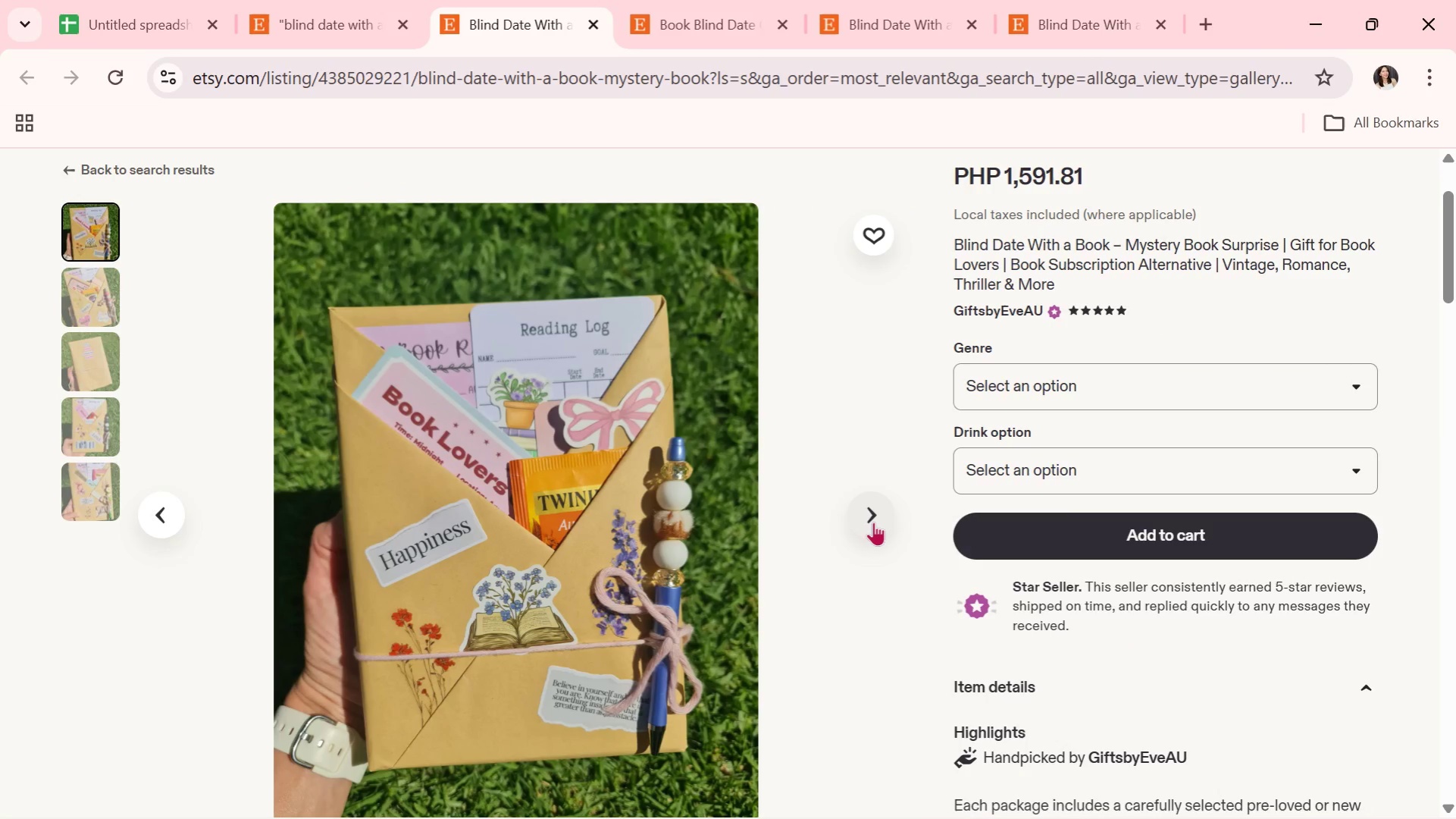 
left_click([873, 522])
 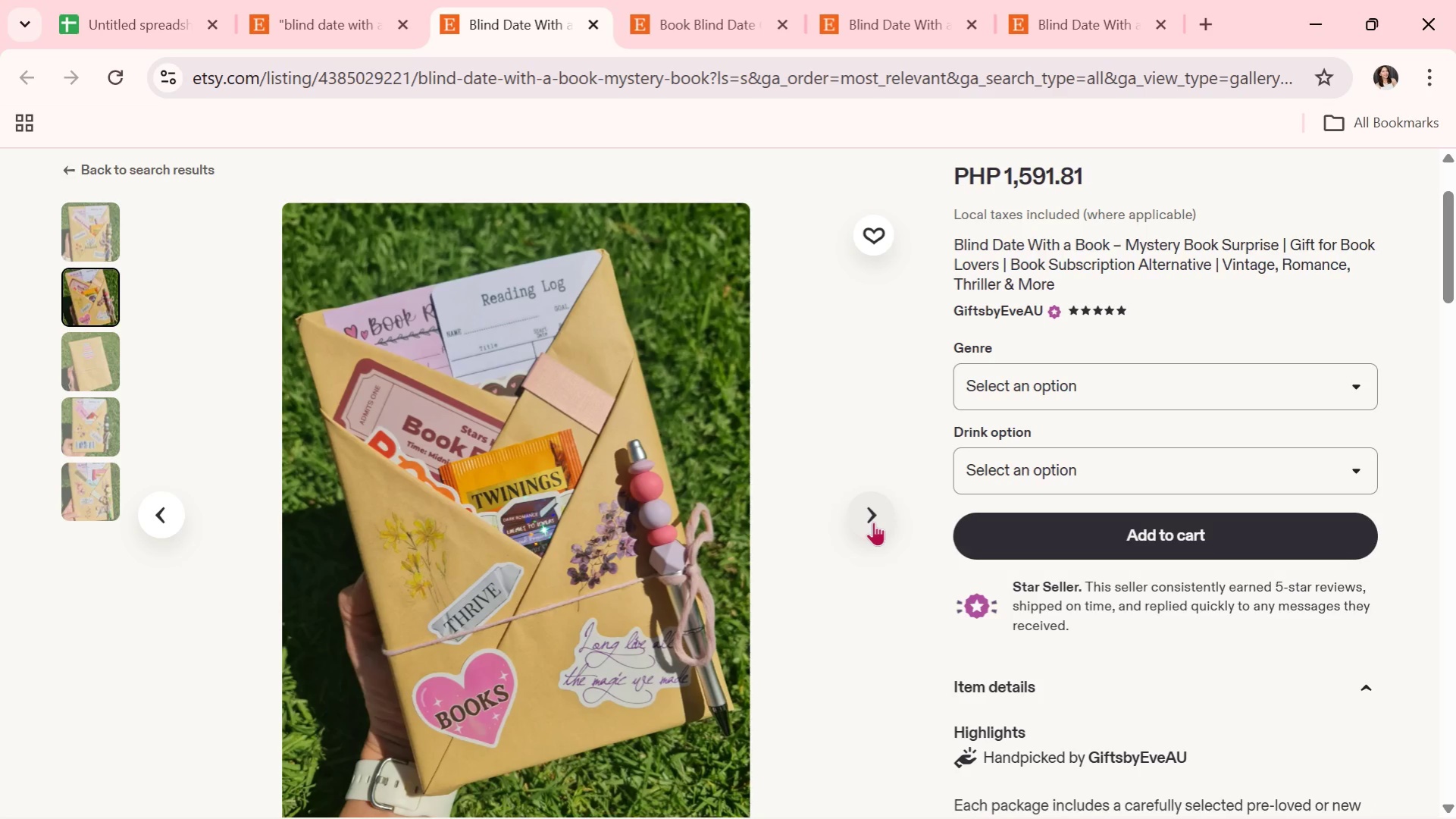 
wait(6.5)
 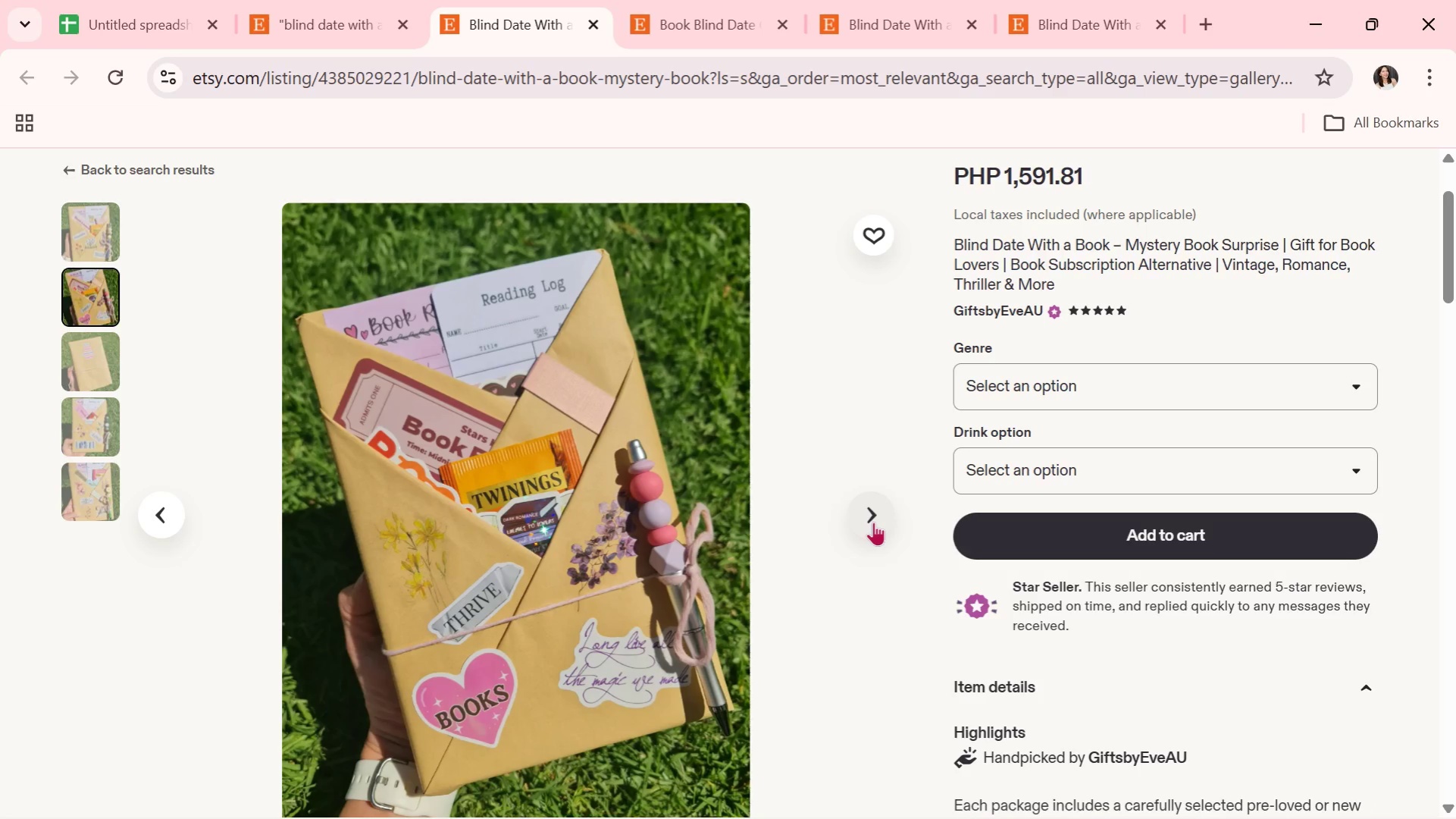 
left_click([873, 522])
 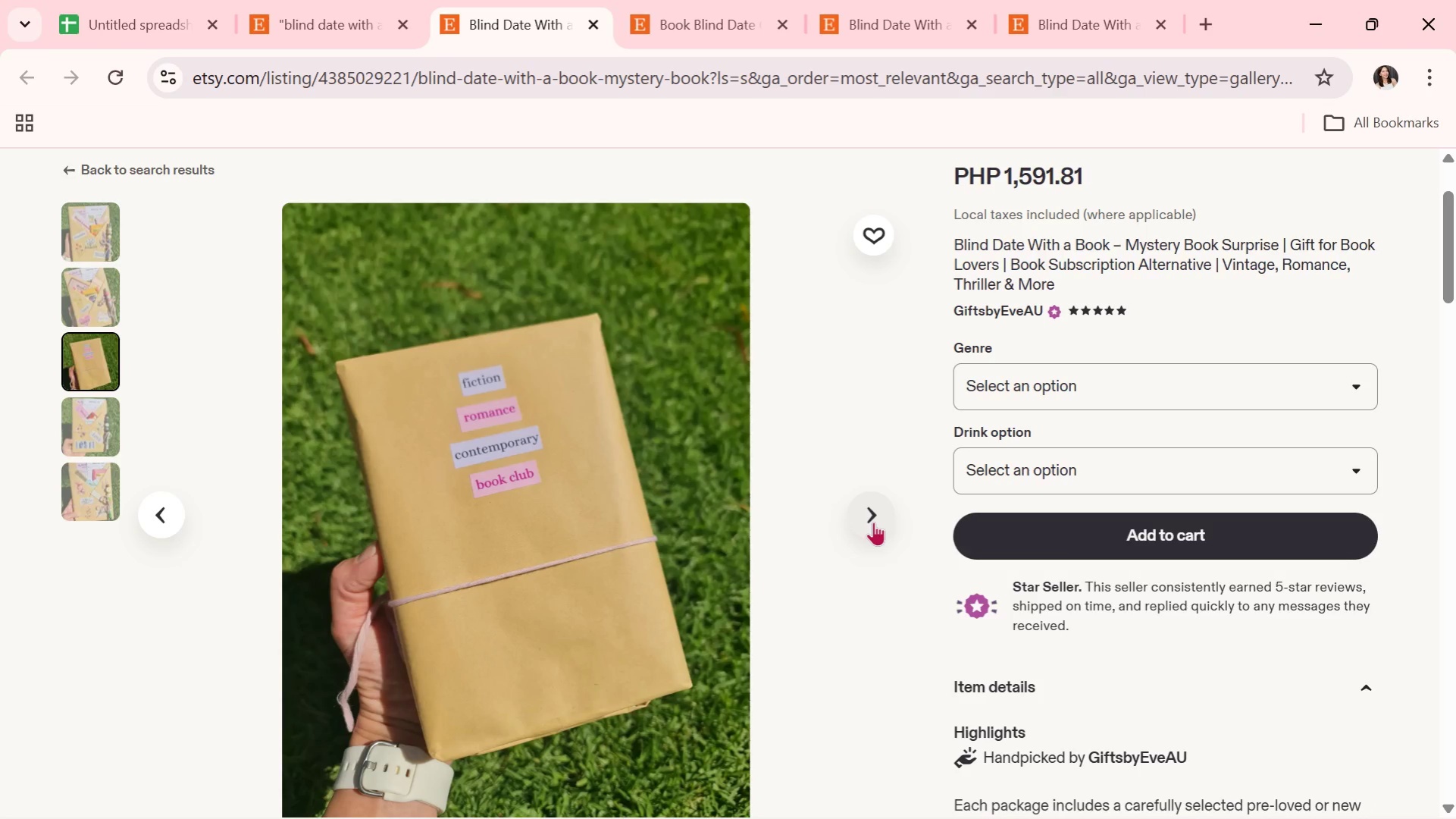 
wait(7.05)
 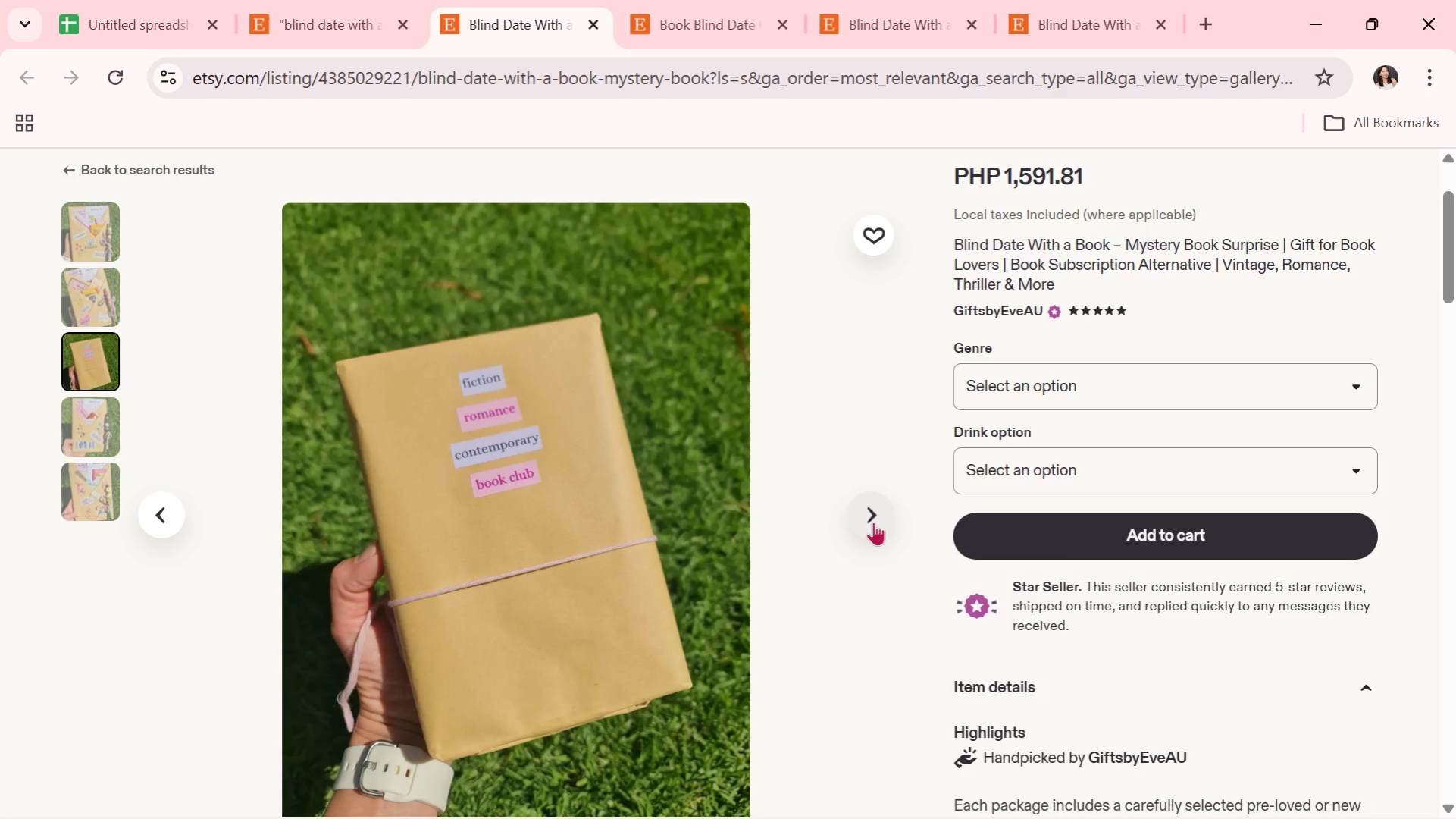 
left_click([873, 522])
 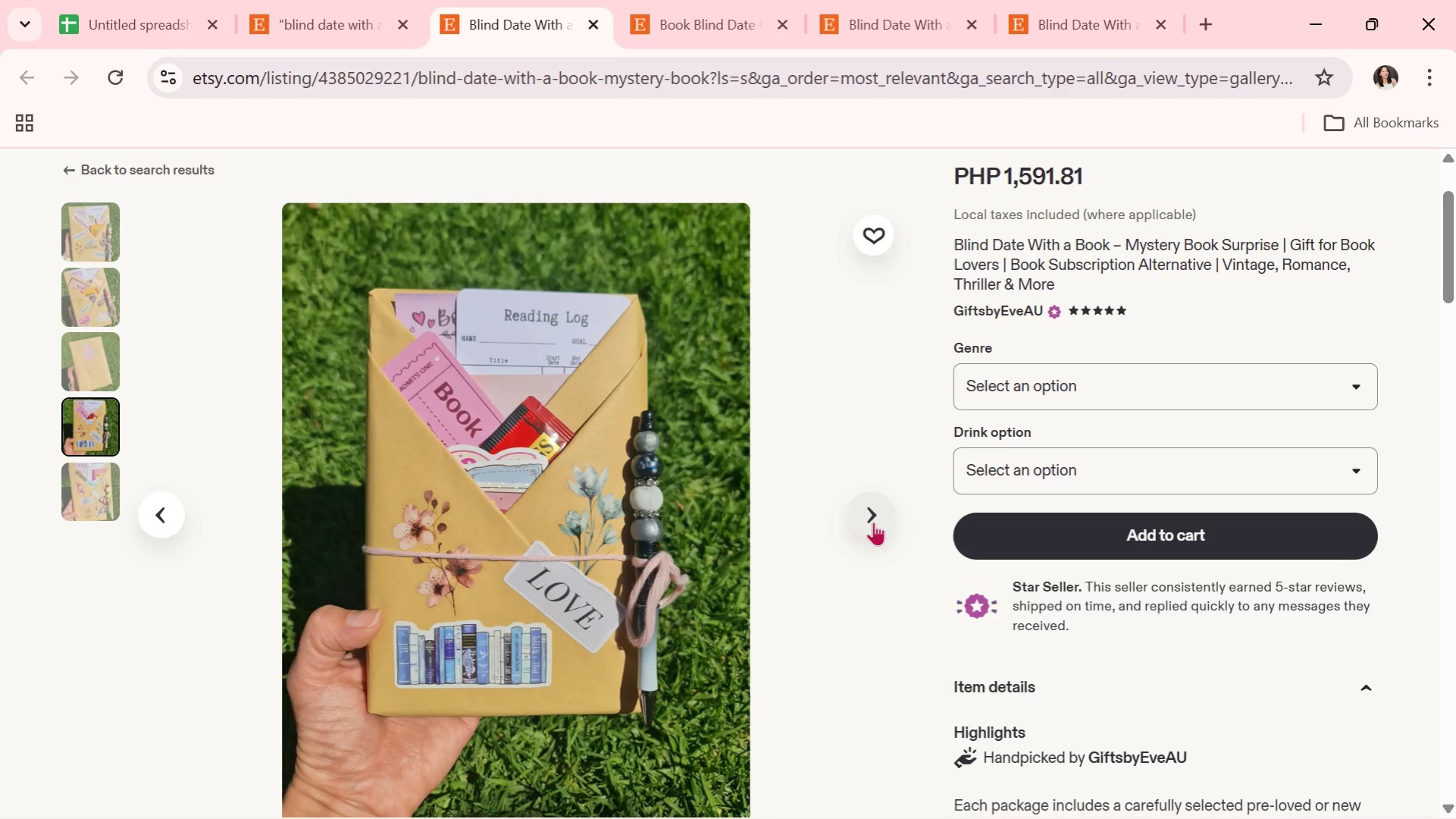 
wait(5.86)
 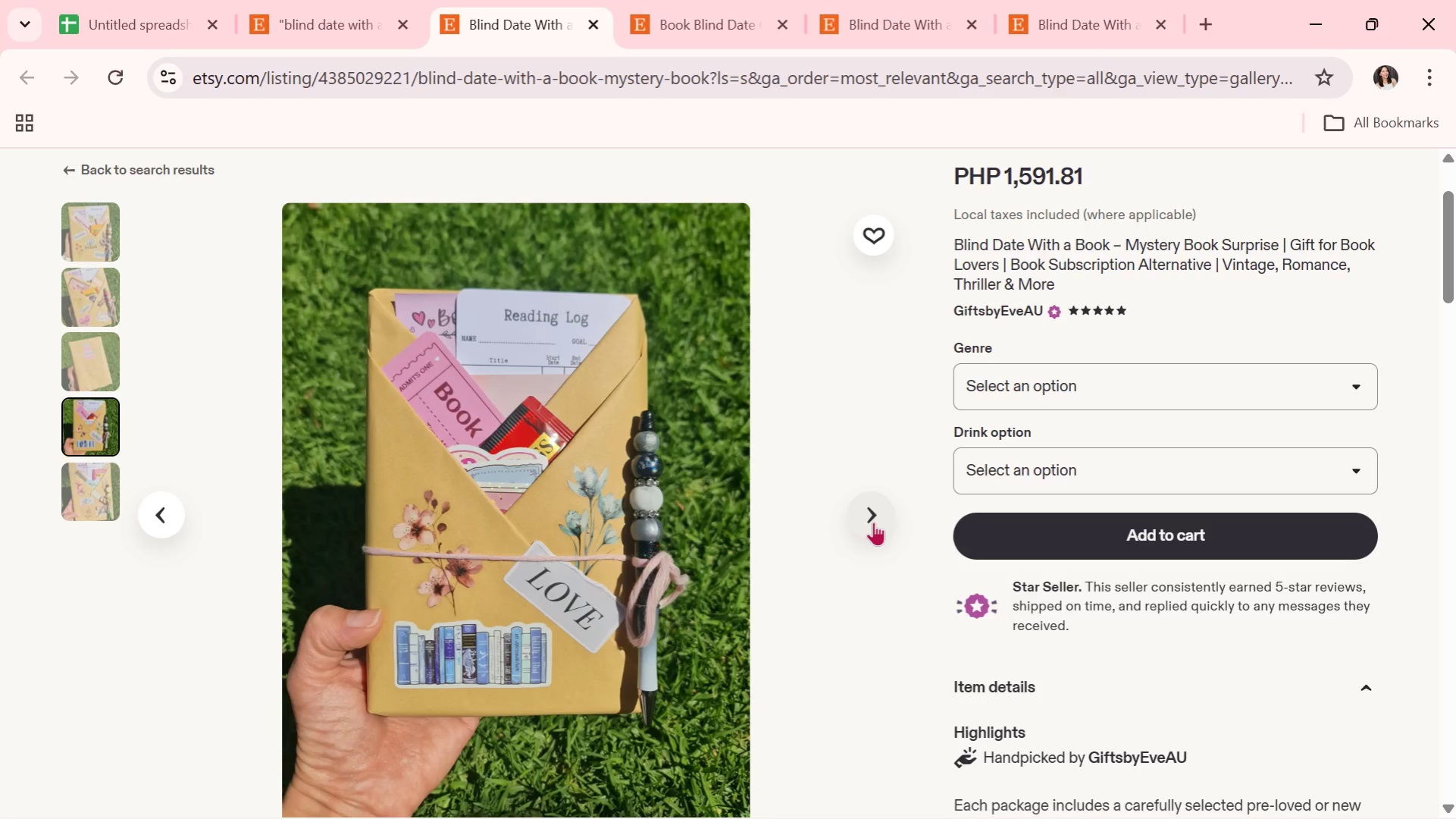 
left_click([873, 522])
 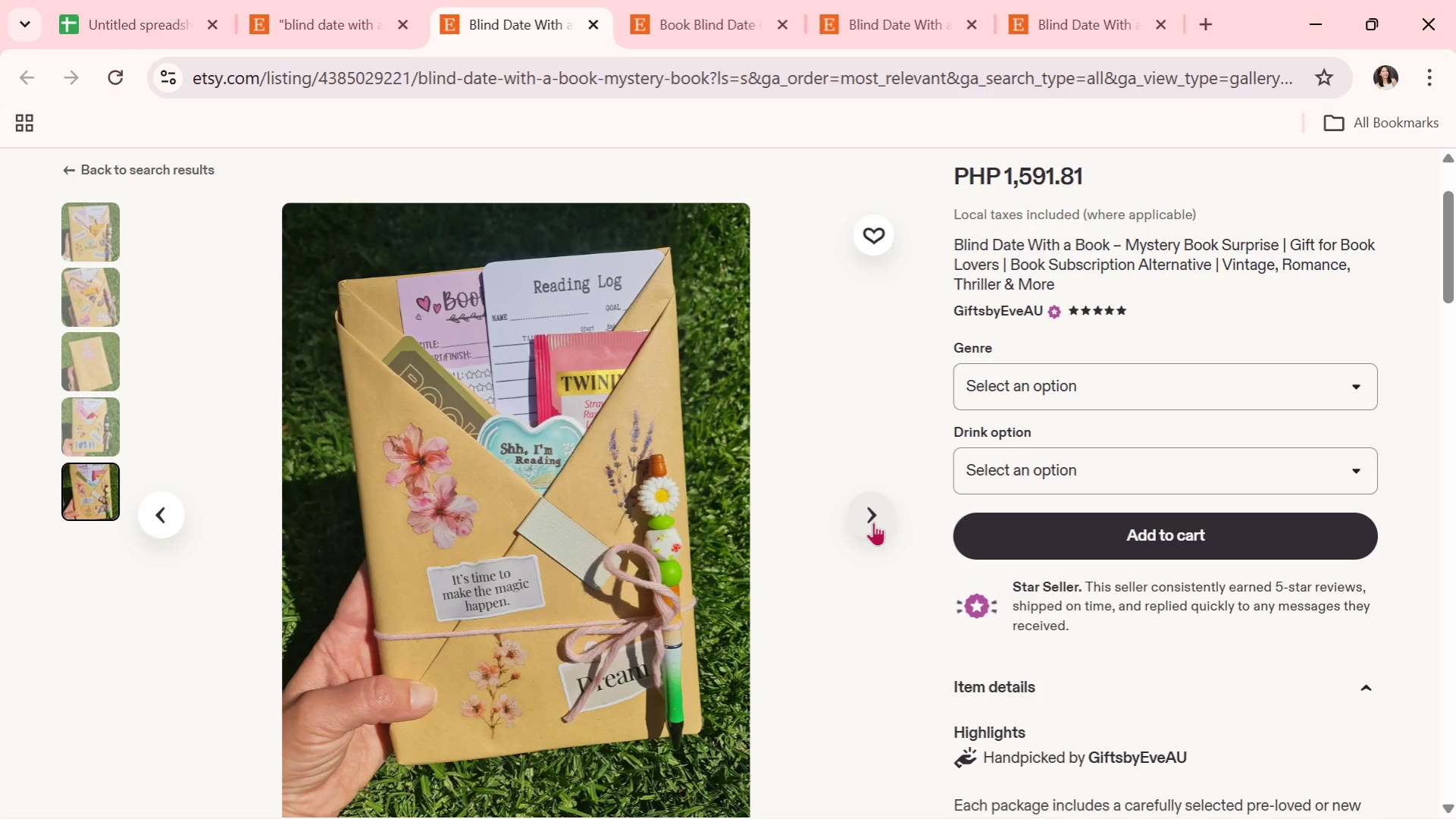 
wait(6.0)
 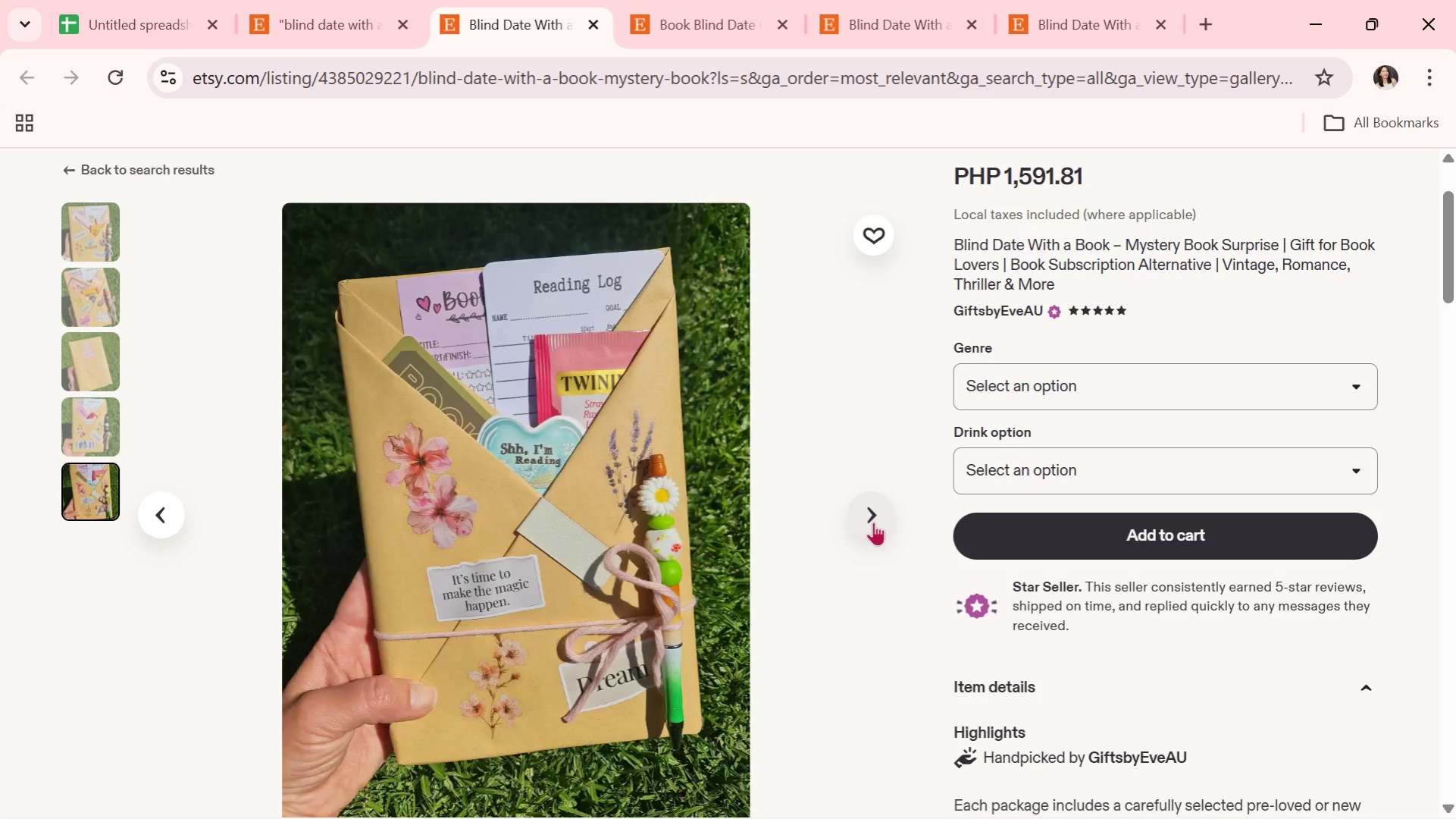 
left_click([873, 522])
 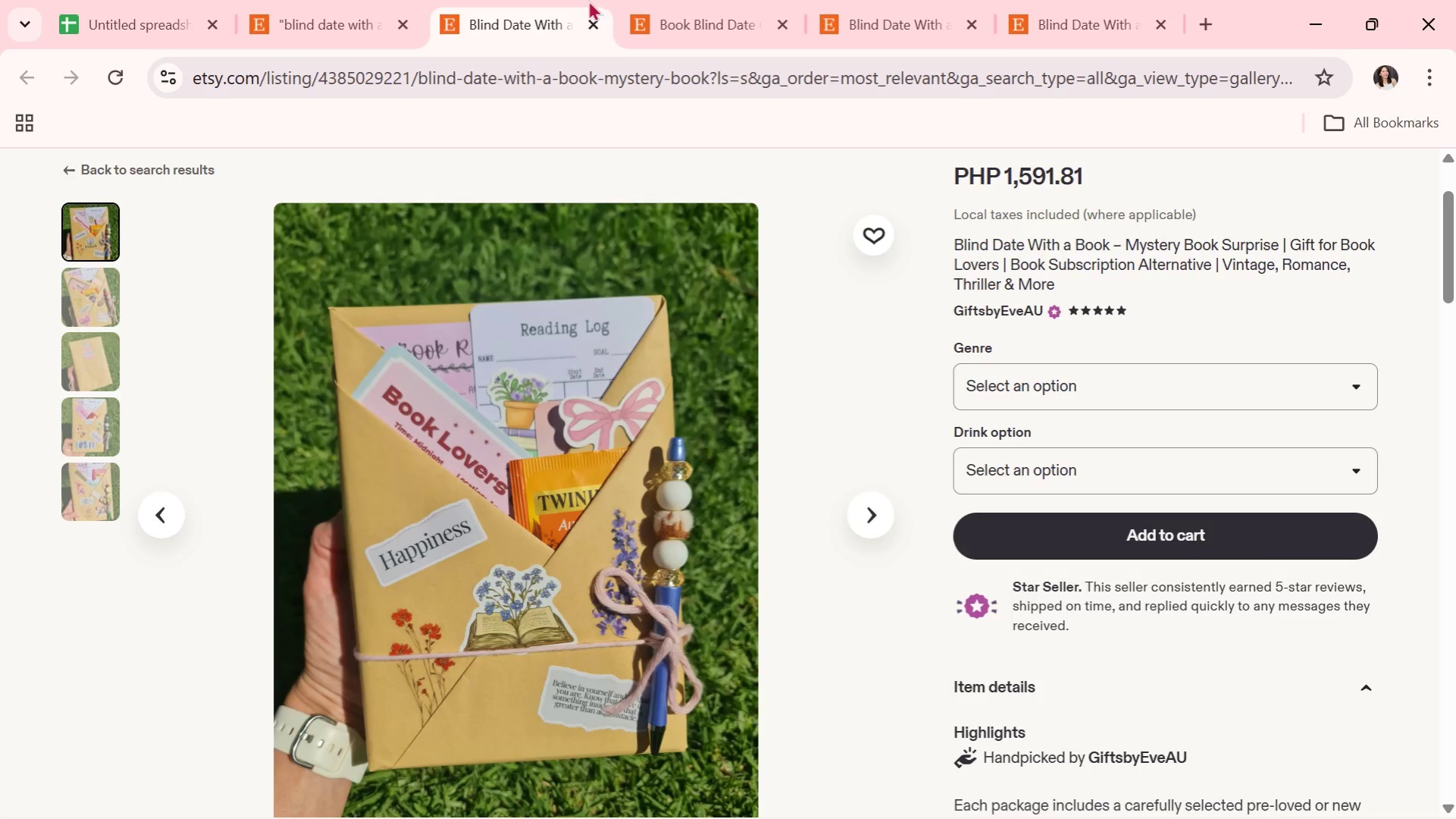 
left_click([591, 30])
 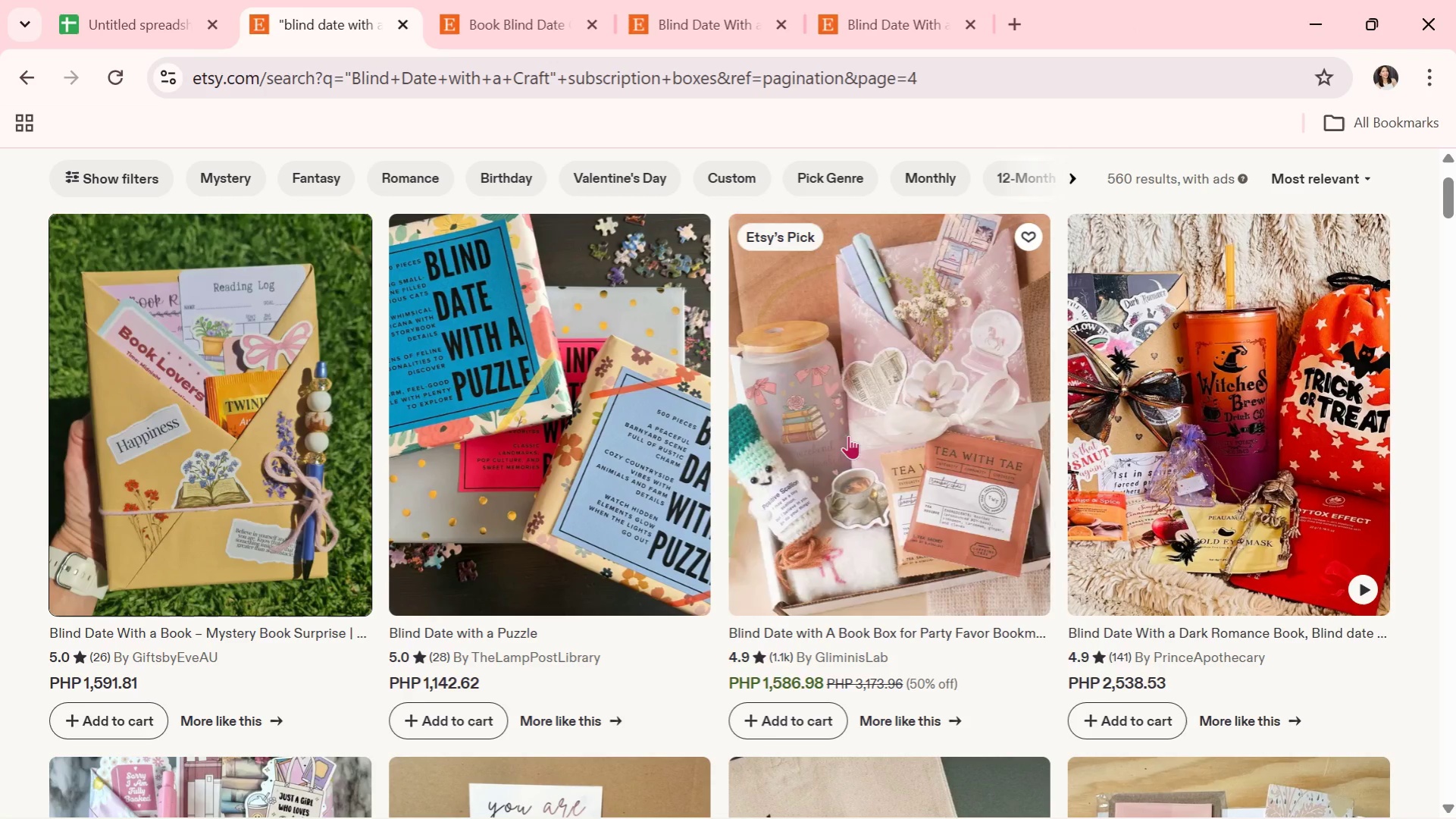 
scroll: coordinate [839, 484], scroll_direction: down, amount: 3.0
 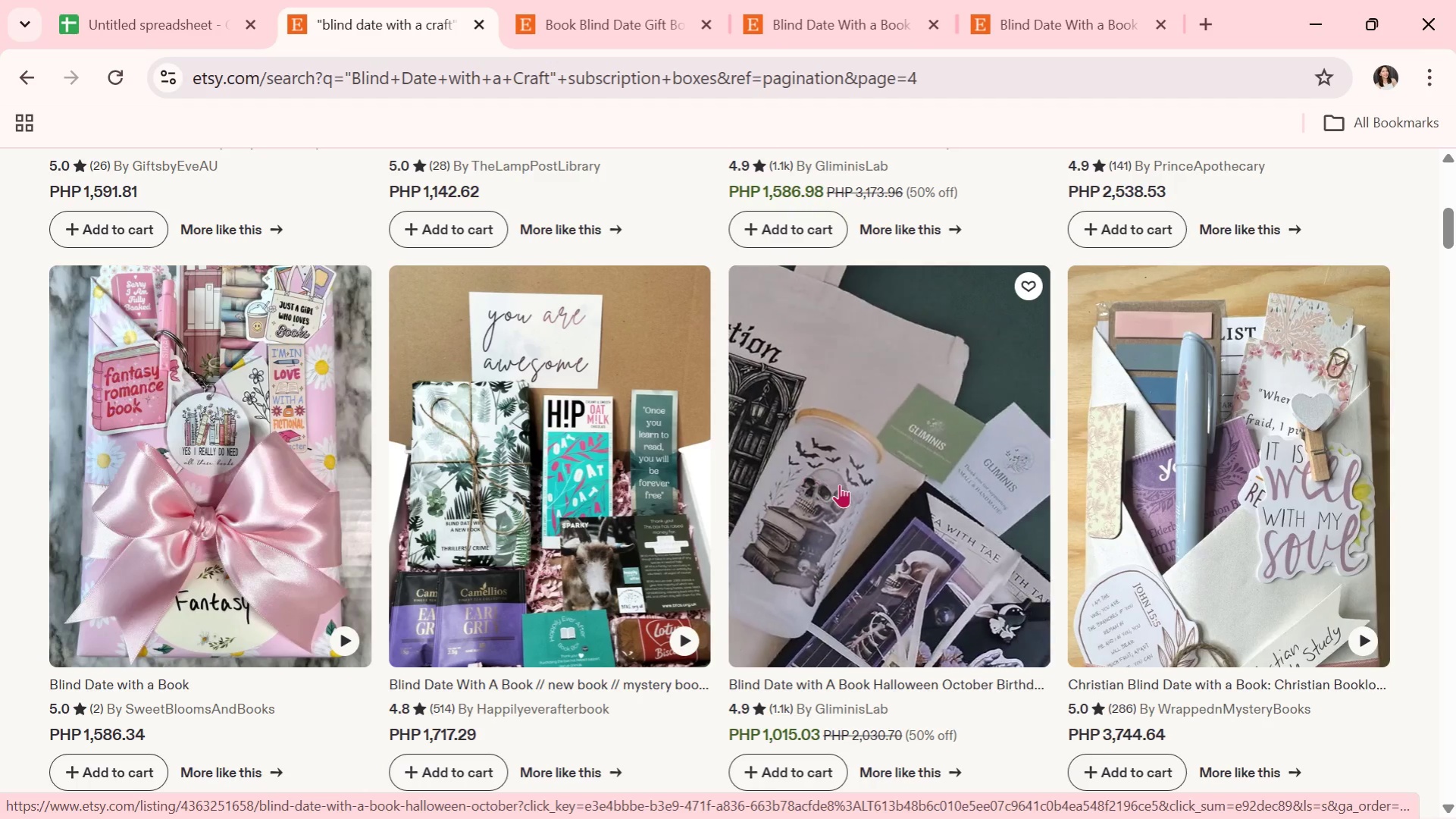 
wait(16.97)
 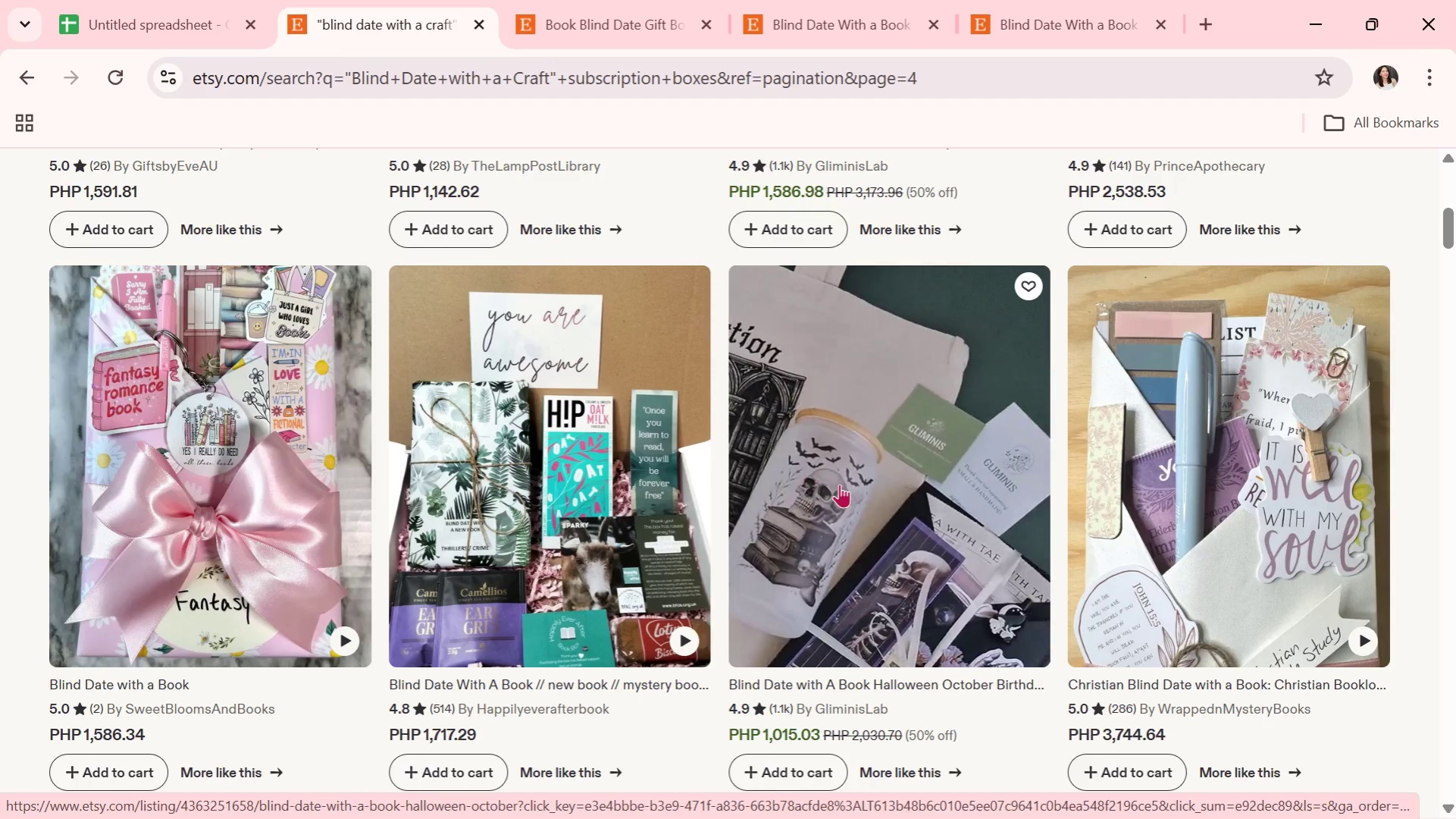 
scroll: coordinate [737, 587], scroll_direction: down, amount: 5.0
 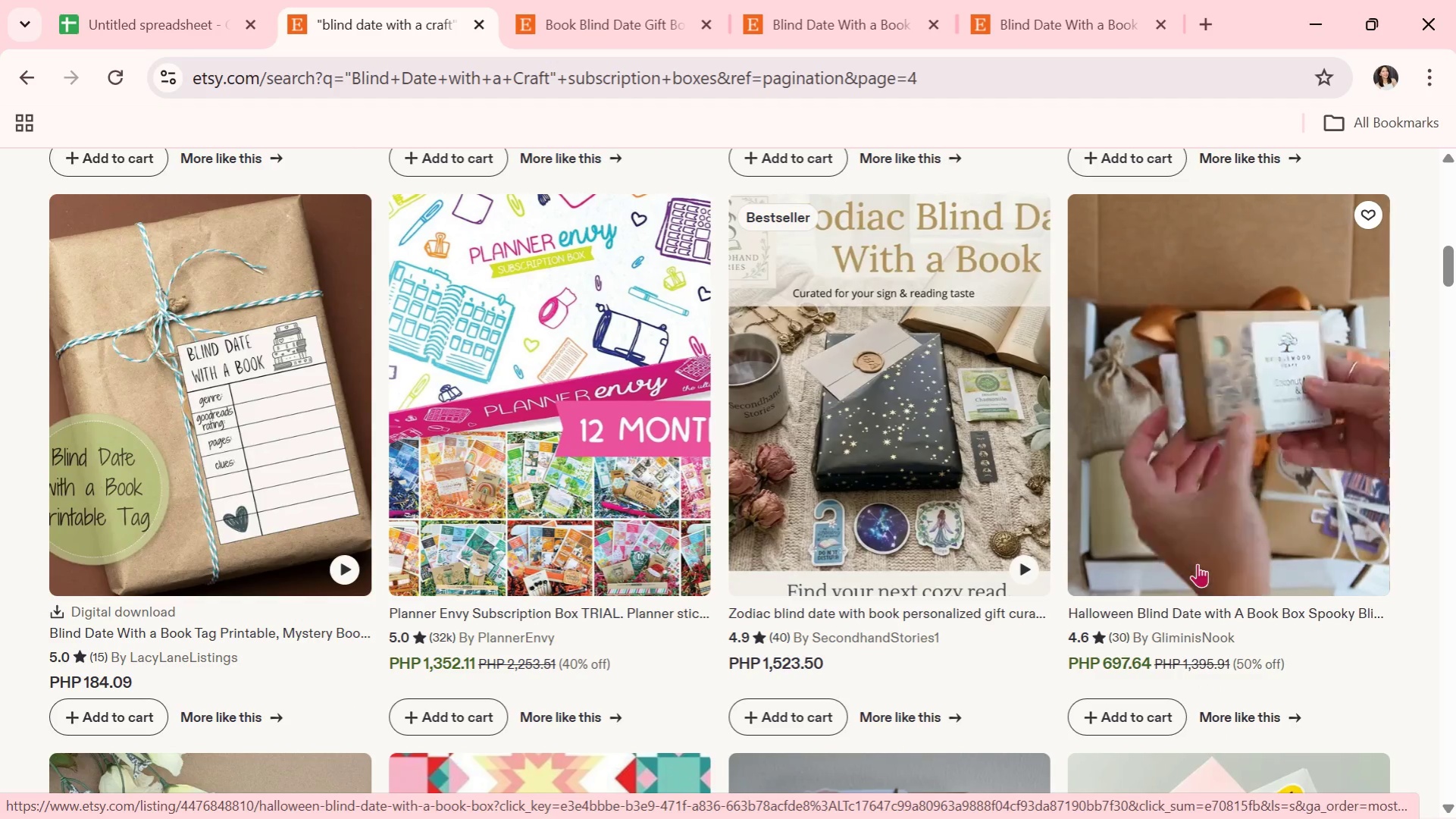 
wait(10.63)
 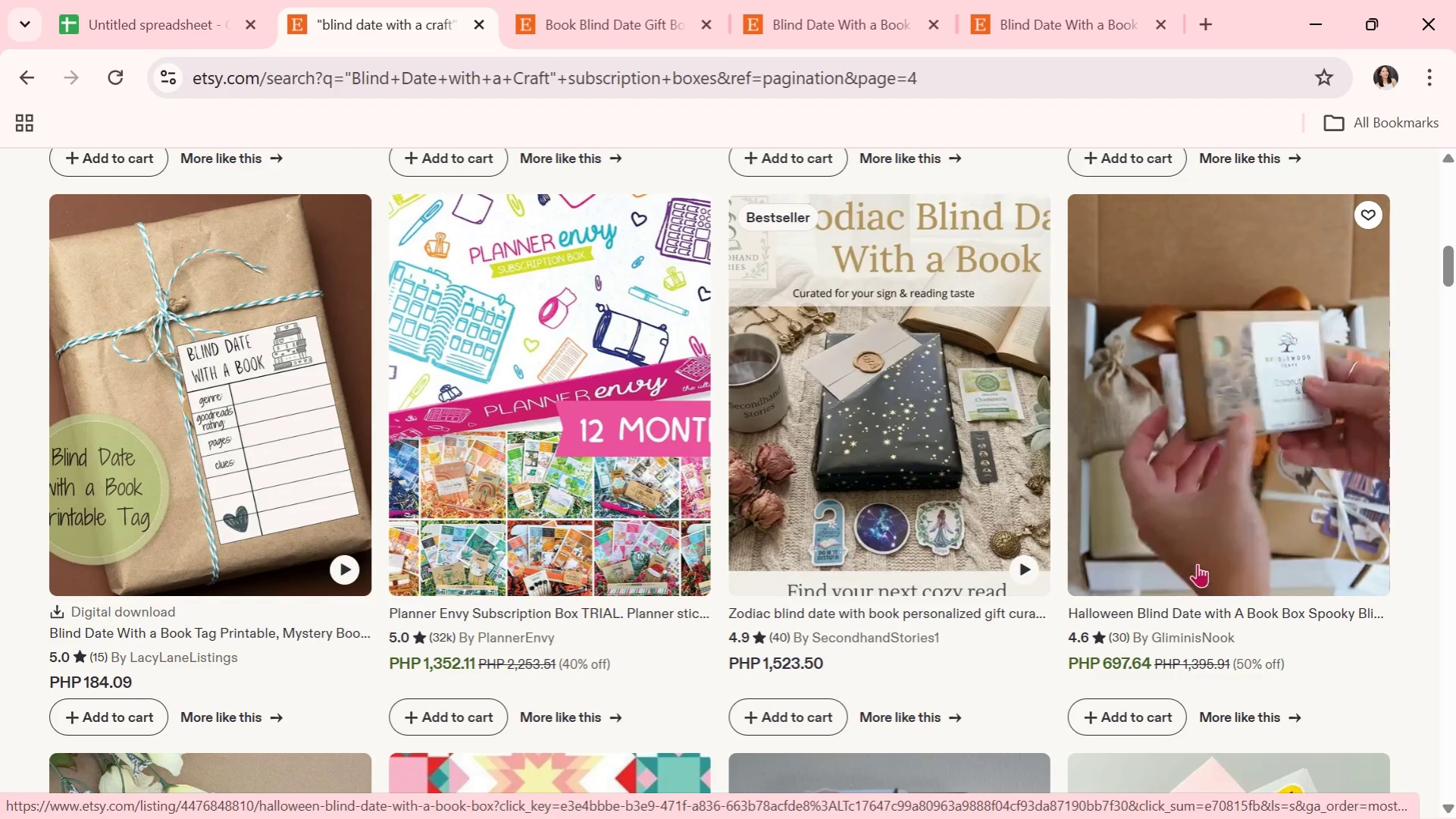 
scroll: coordinate [271, 485], scroll_direction: down, amount: 1.0
 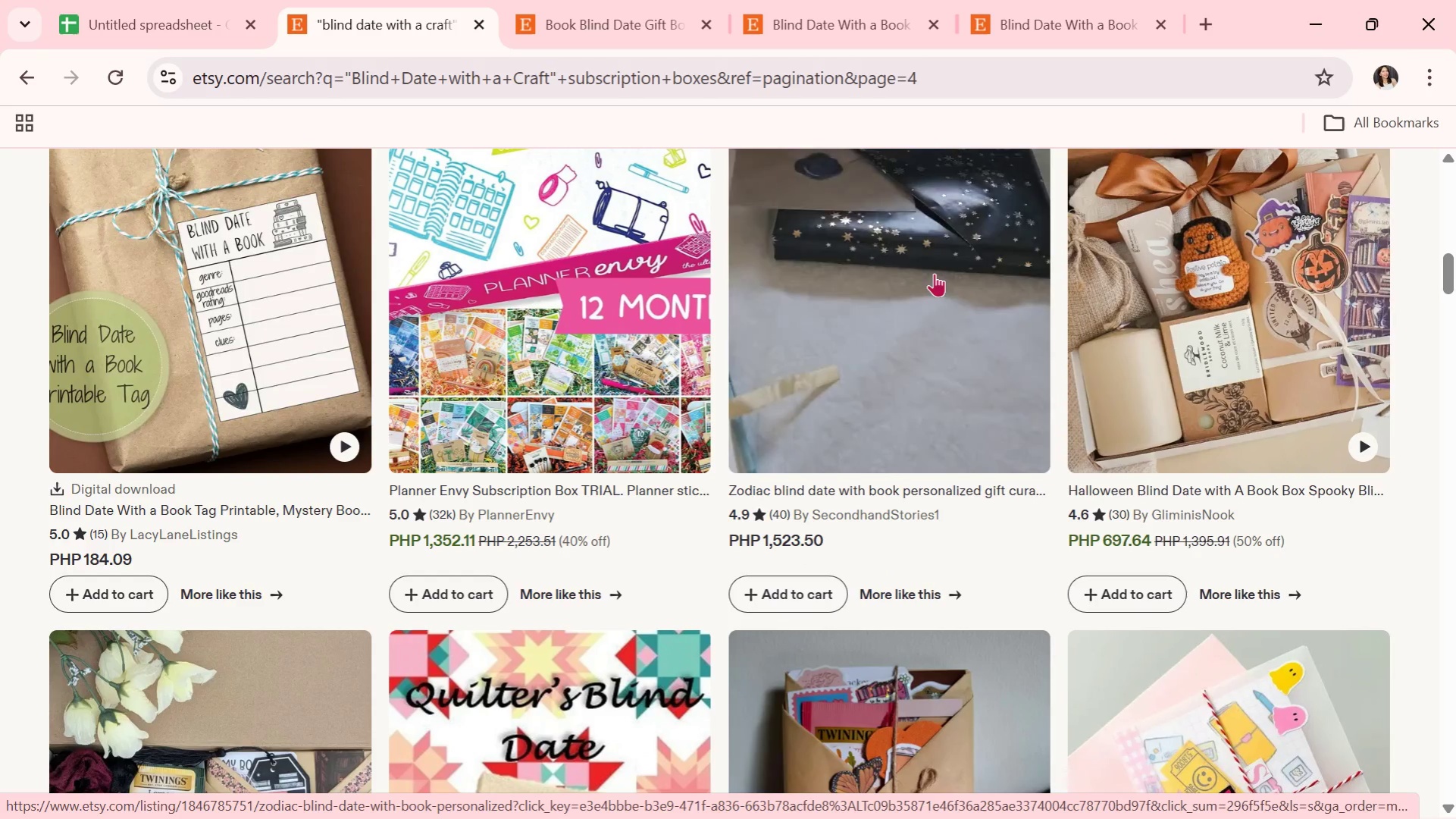 
left_click([934, 273])
 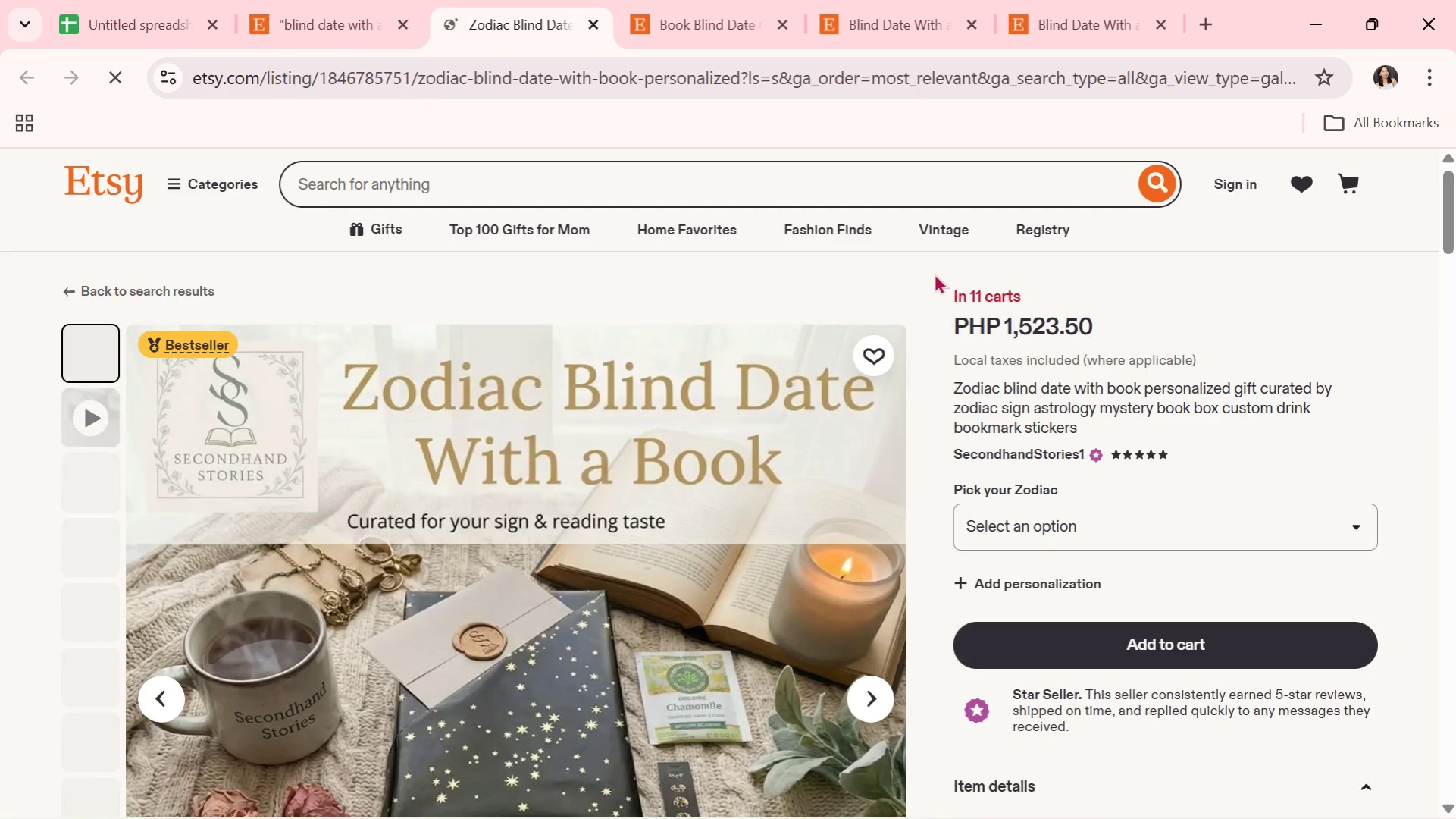 
scroll: coordinate [869, 554], scroll_direction: down, amount: 2.0
 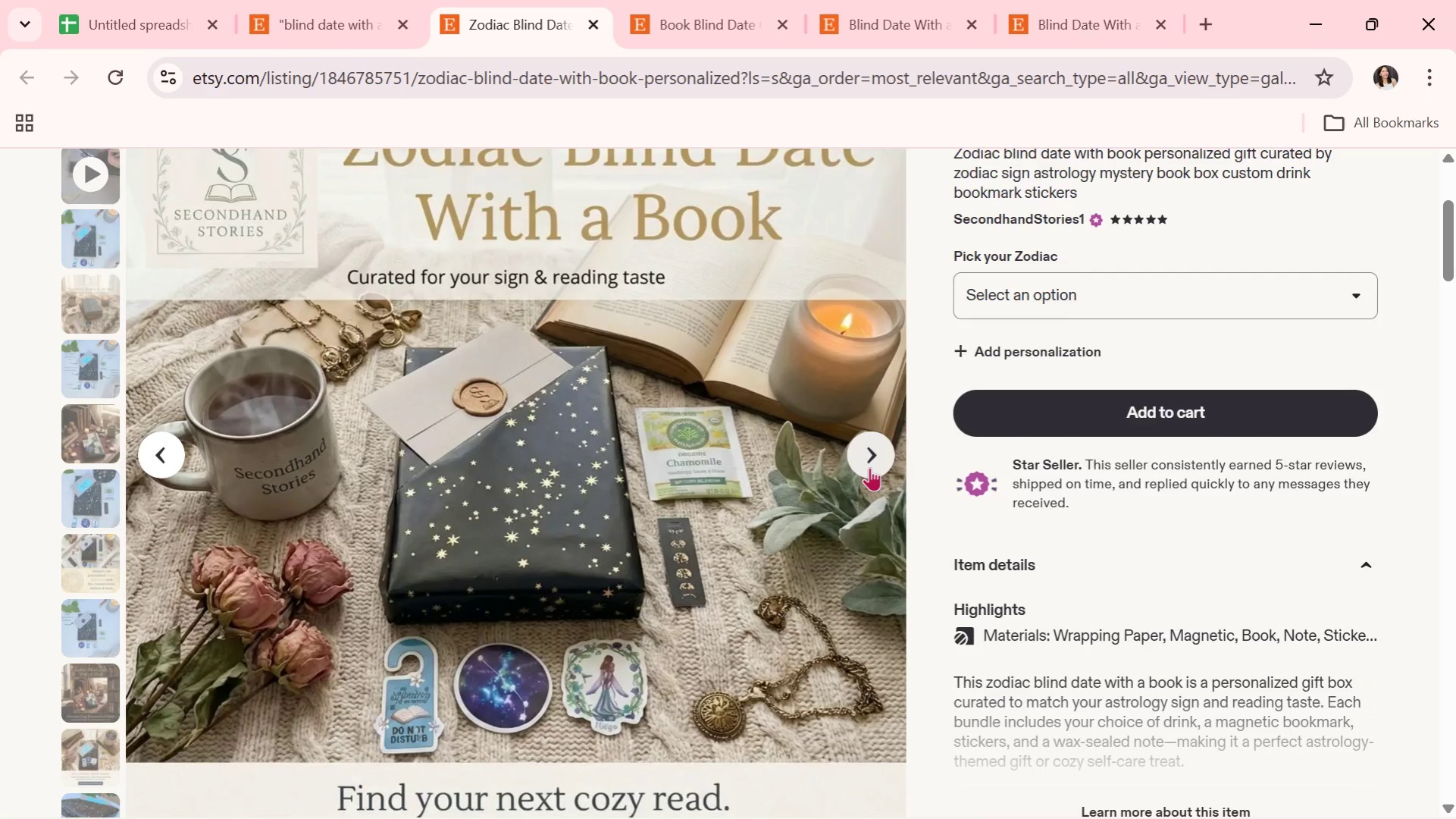 
scroll: coordinate [869, 467], scroll_direction: up, amount: 1.0
 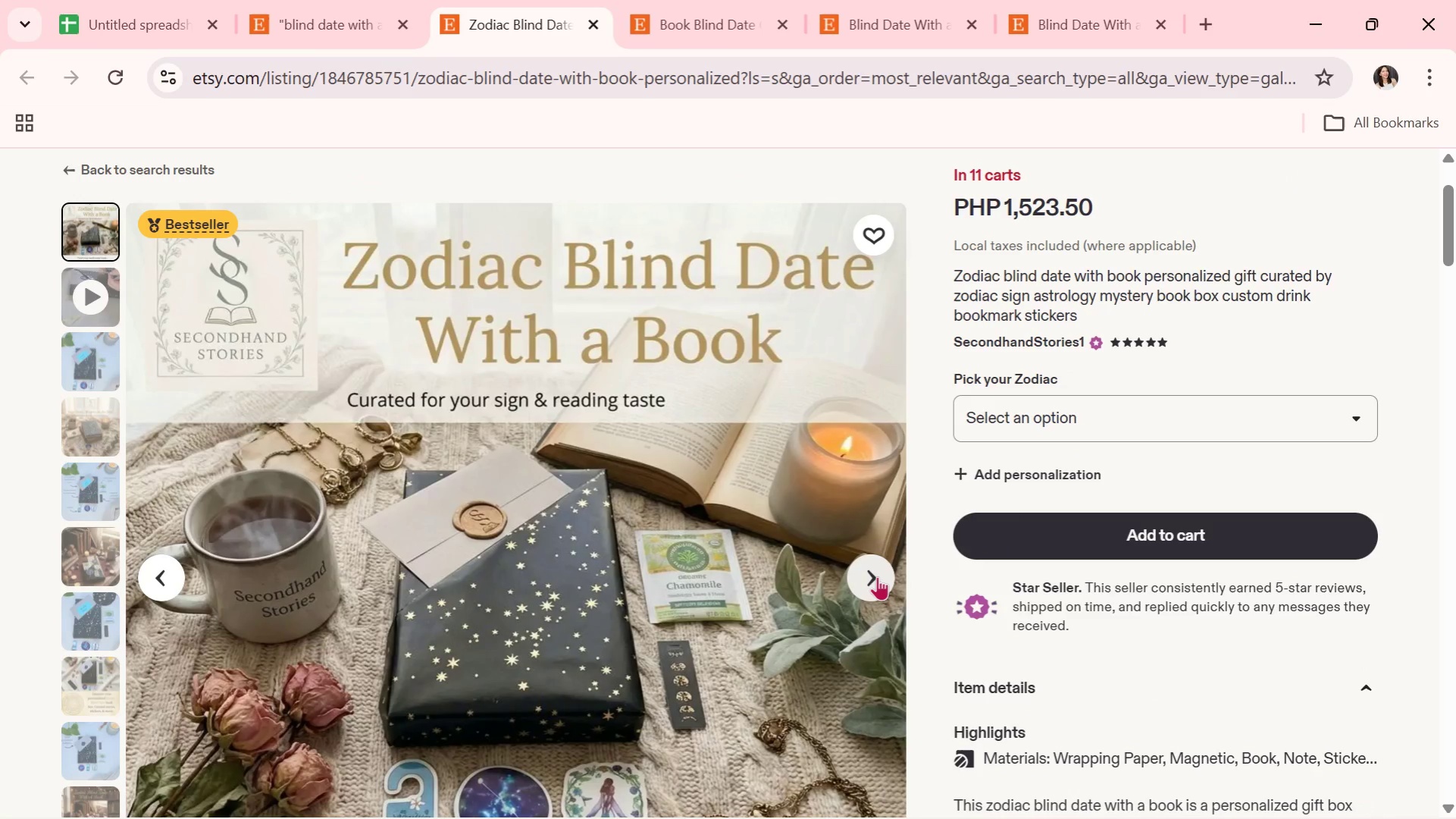 
left_click([877, 576])
 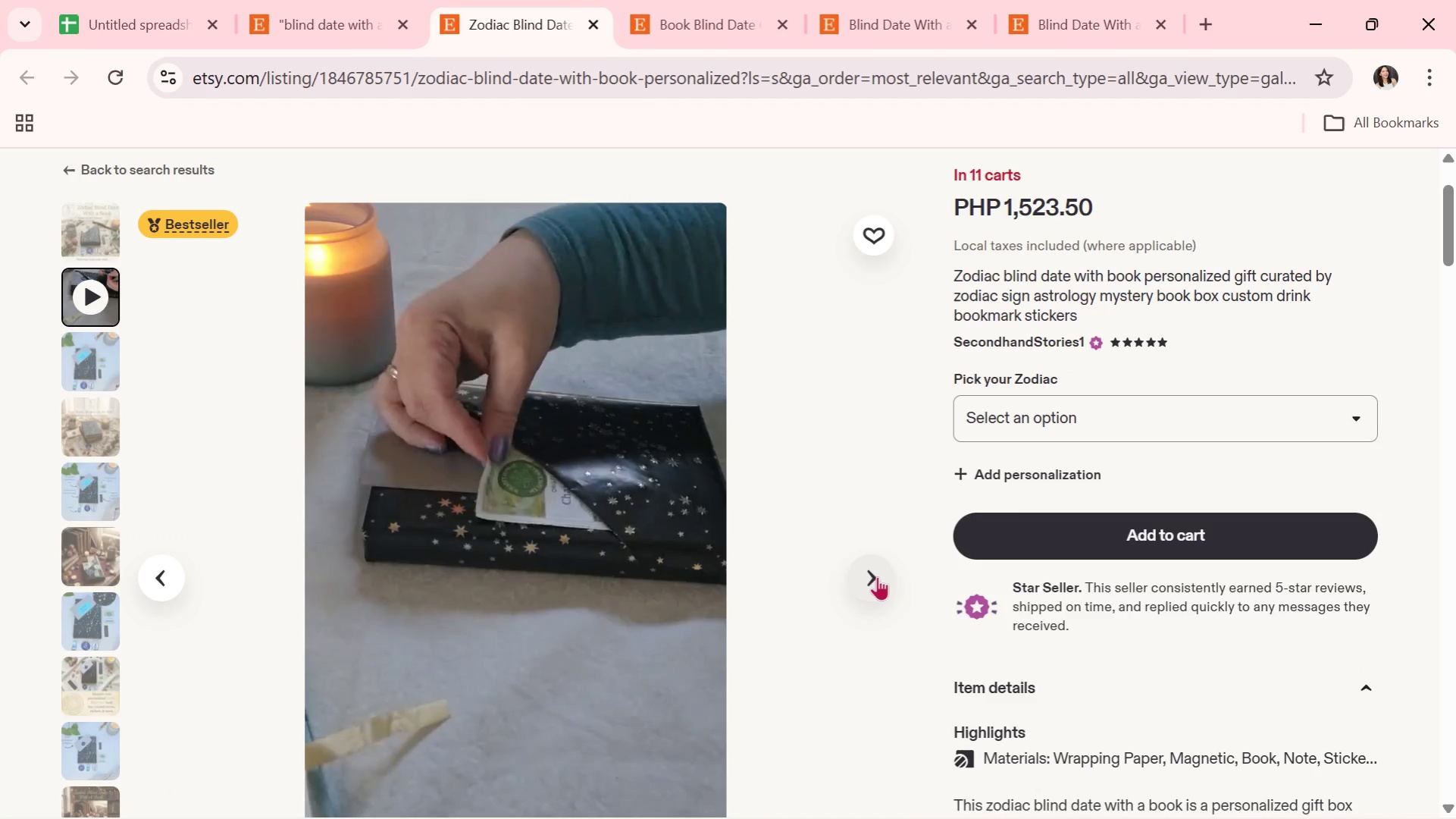 
wait(7.48)
 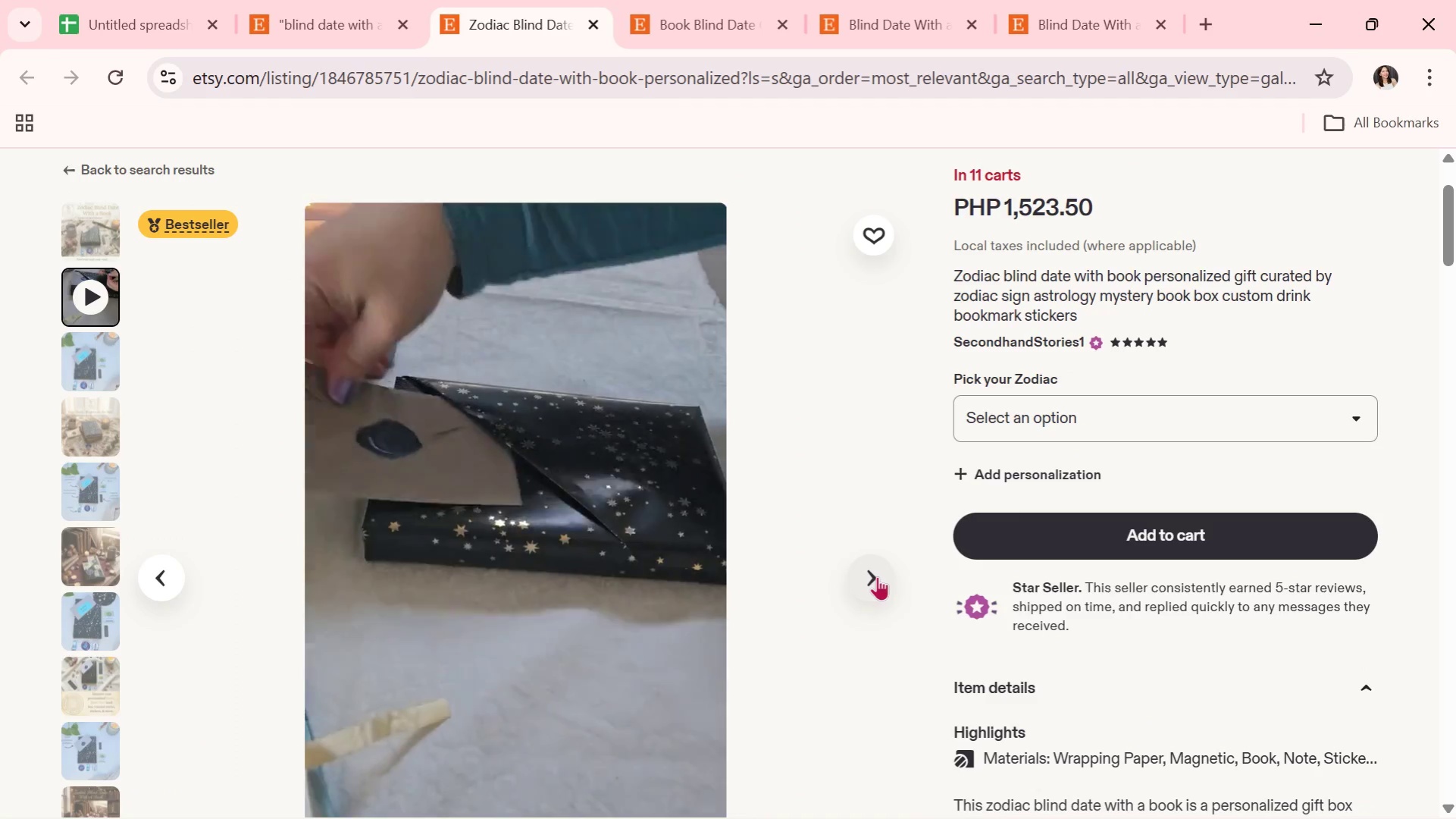 
left_click([877, 576])
 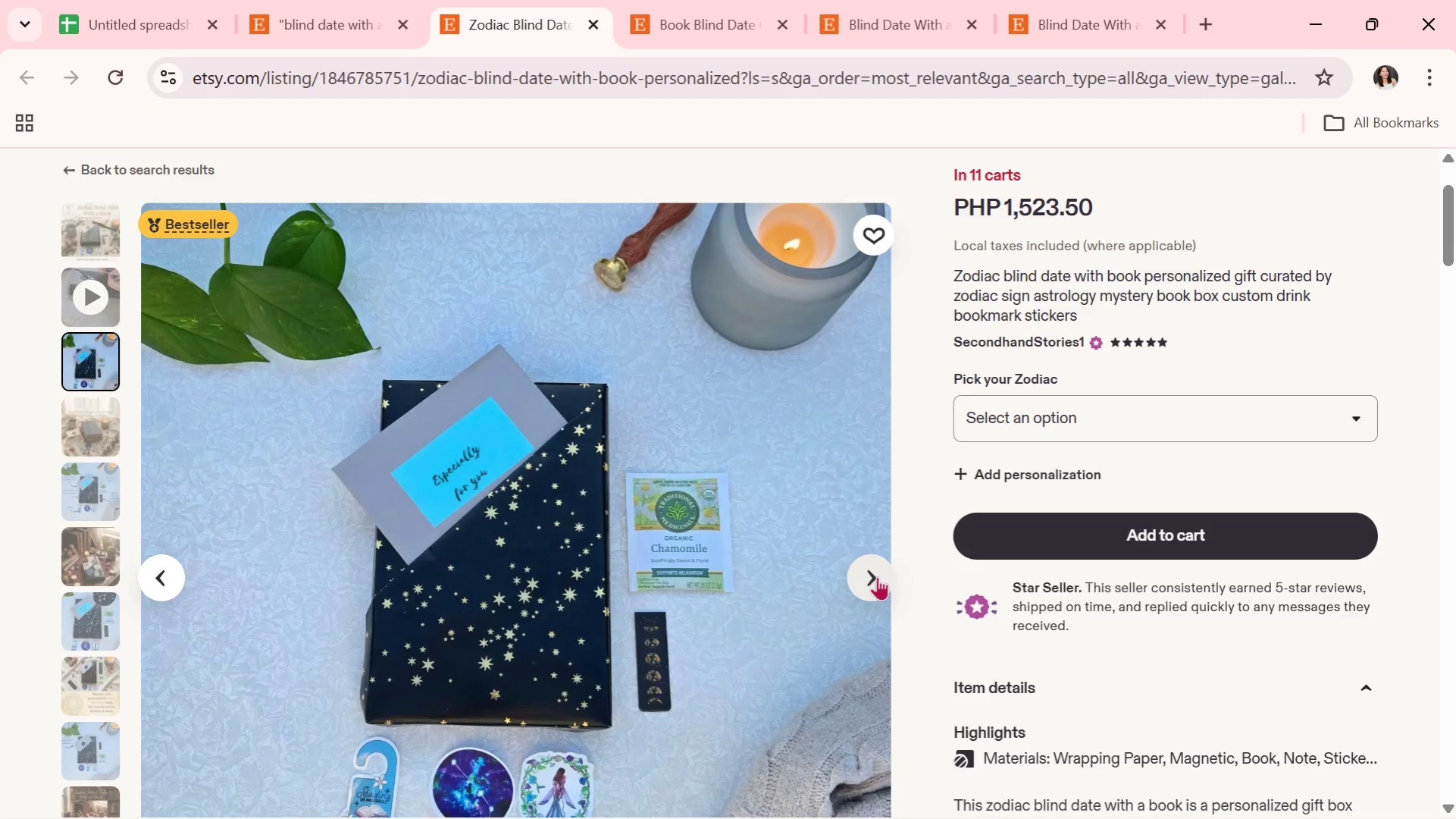 
left_click([877, 576])
 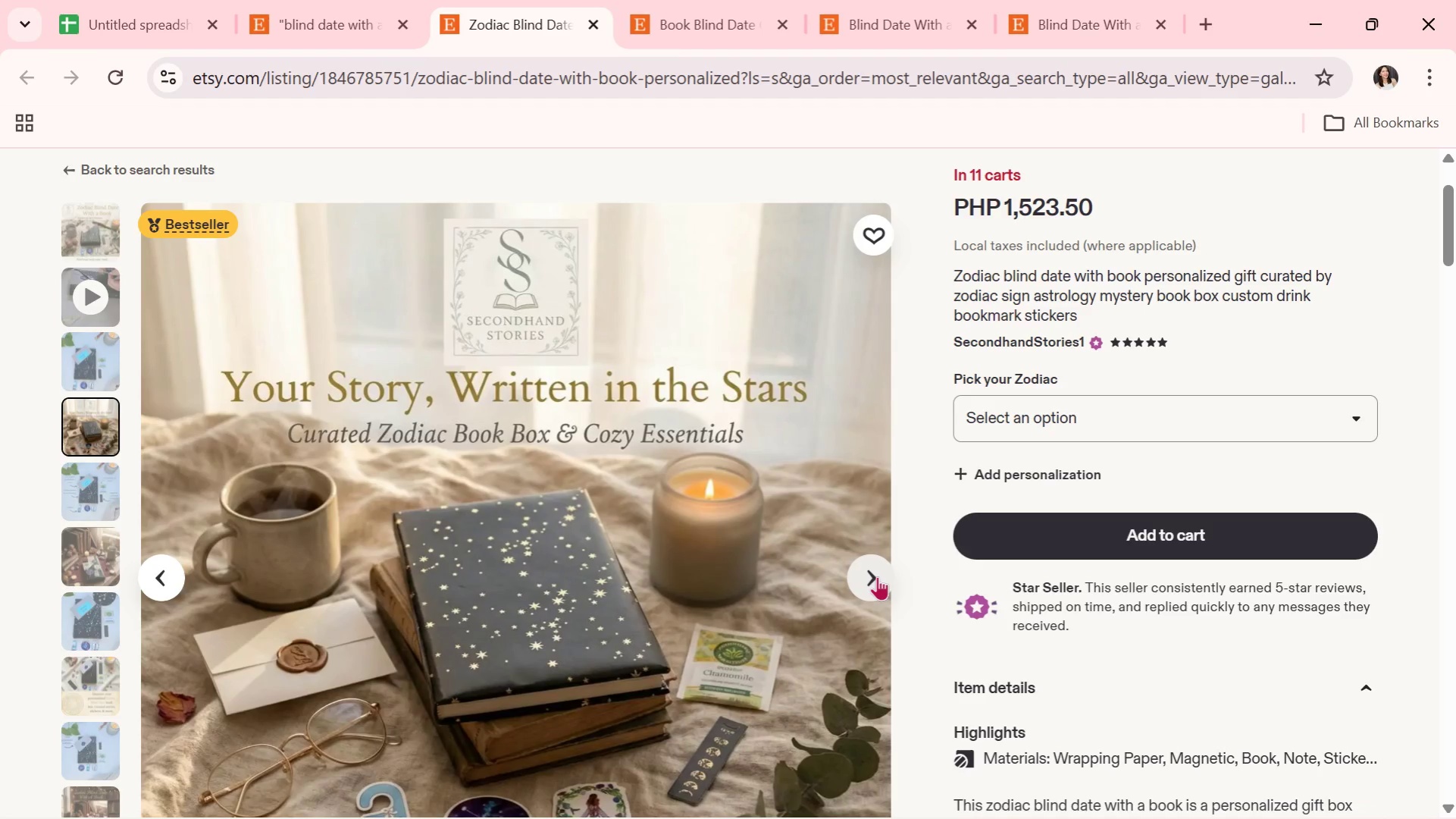 
left_click([877, 576])
 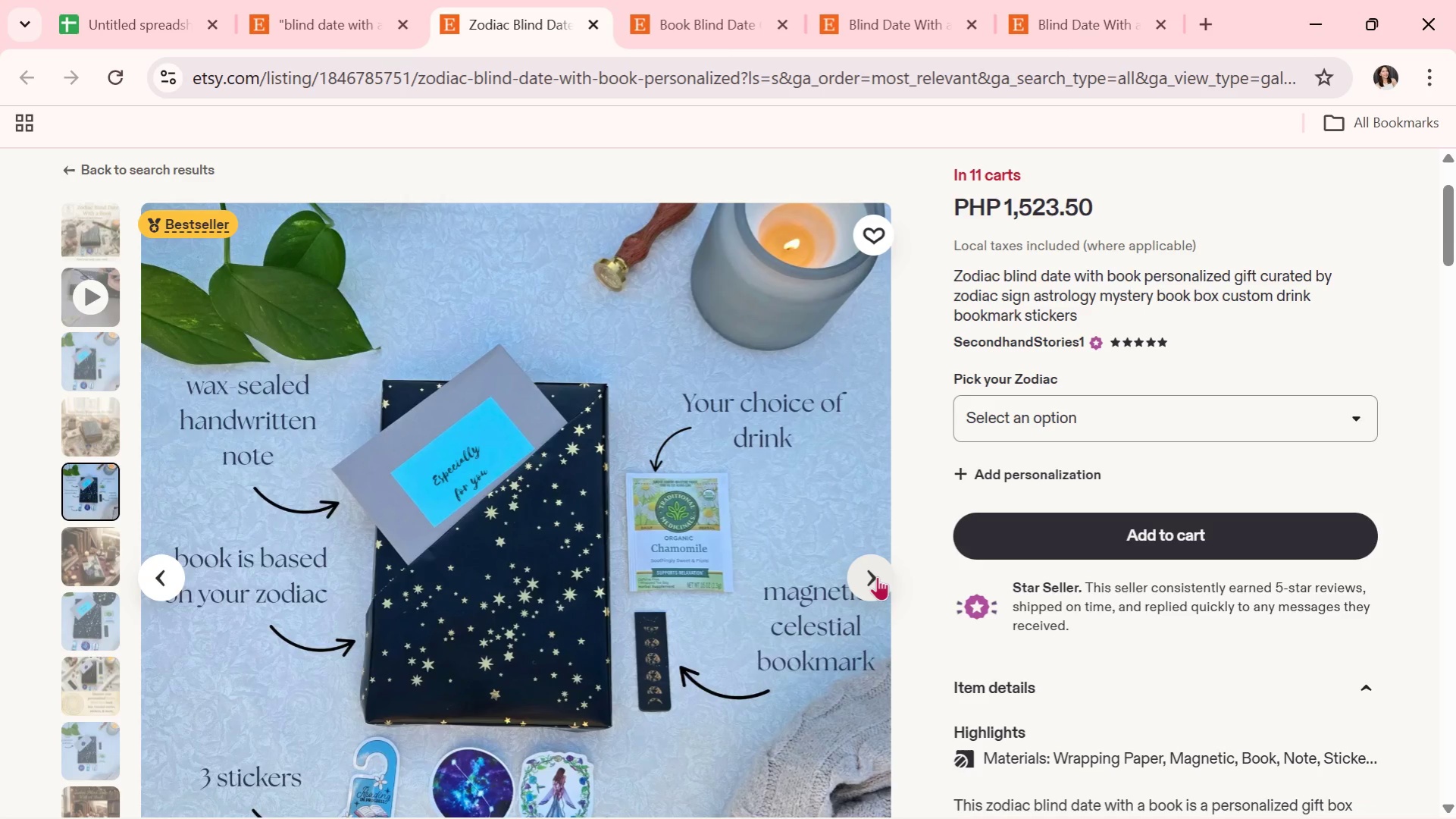 
left_click([877, 576])
 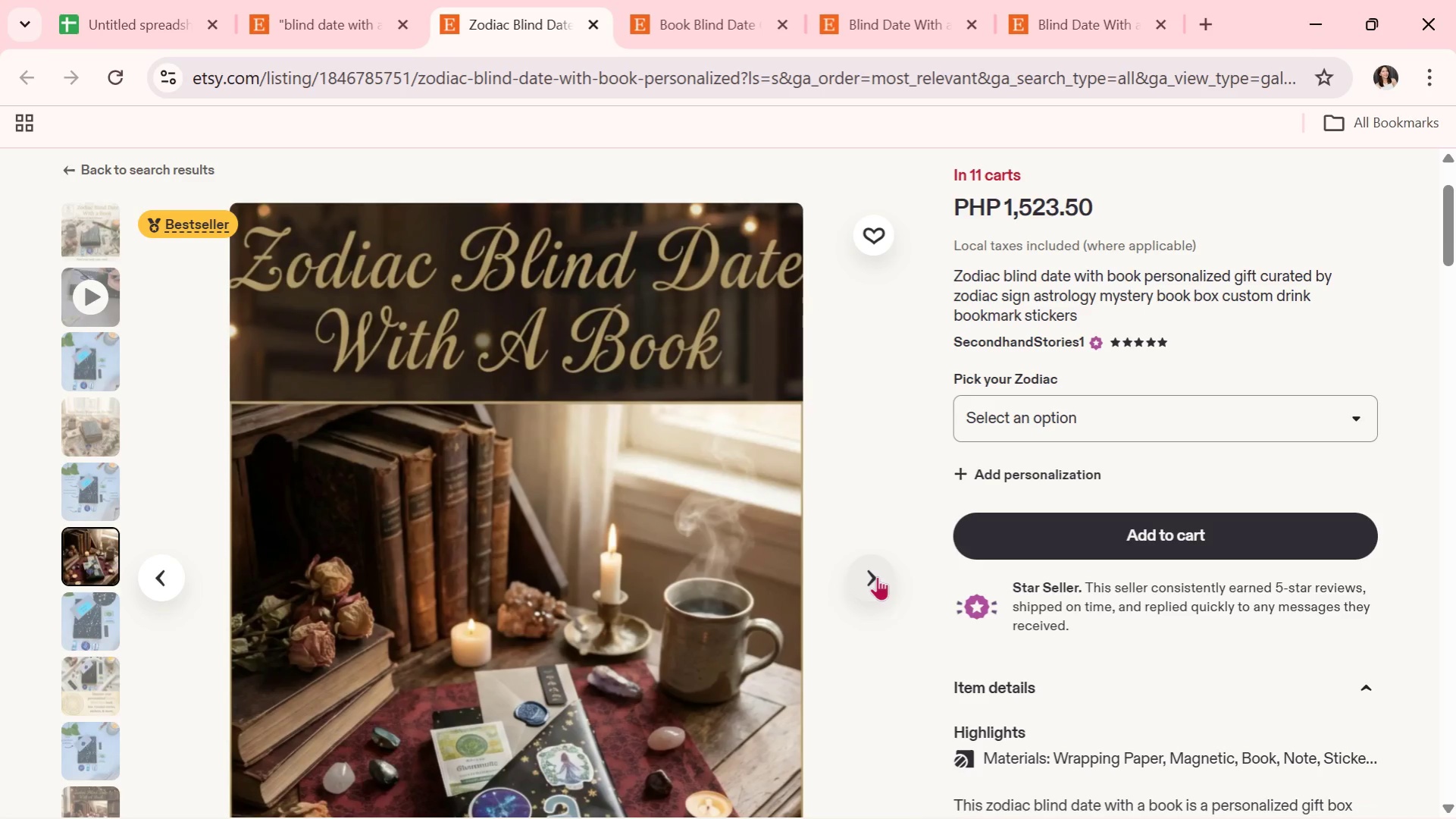 
wait(6.28)
 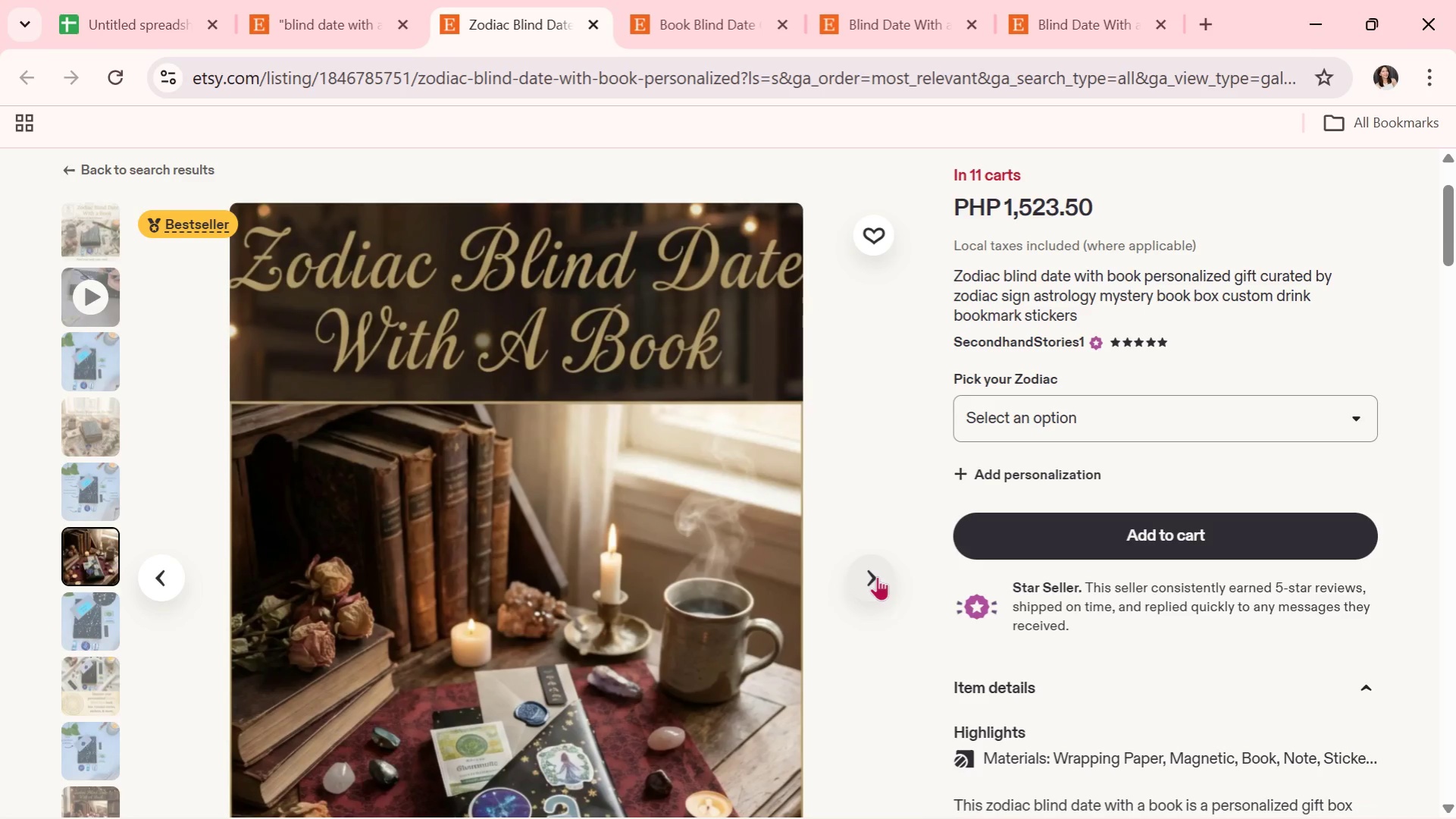 
left_click([877, 576])
 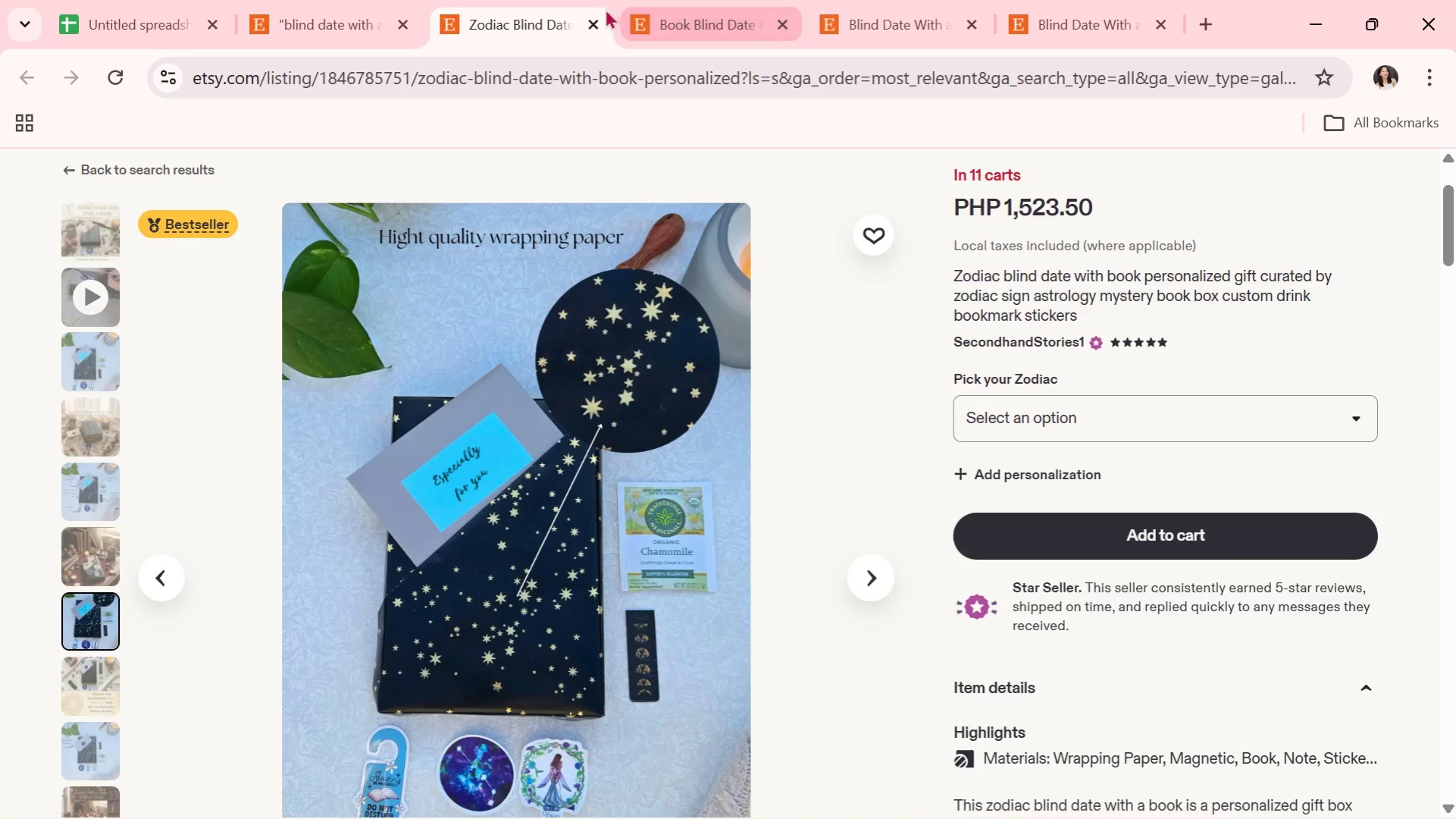 
left_click([592, 20])
 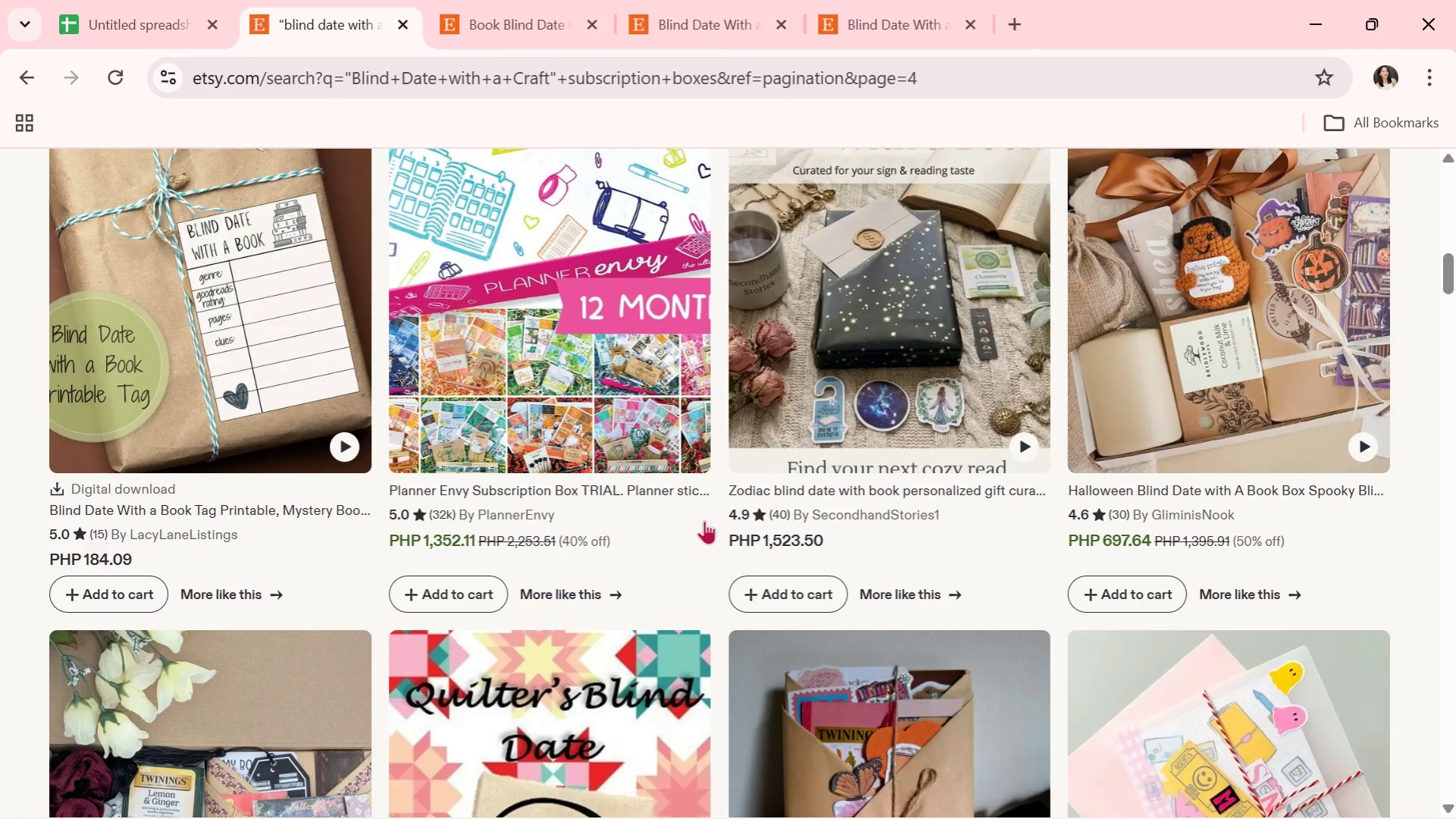 
scroll: coordinate [496, 477], scroll_direction: down, amount: 7.0
 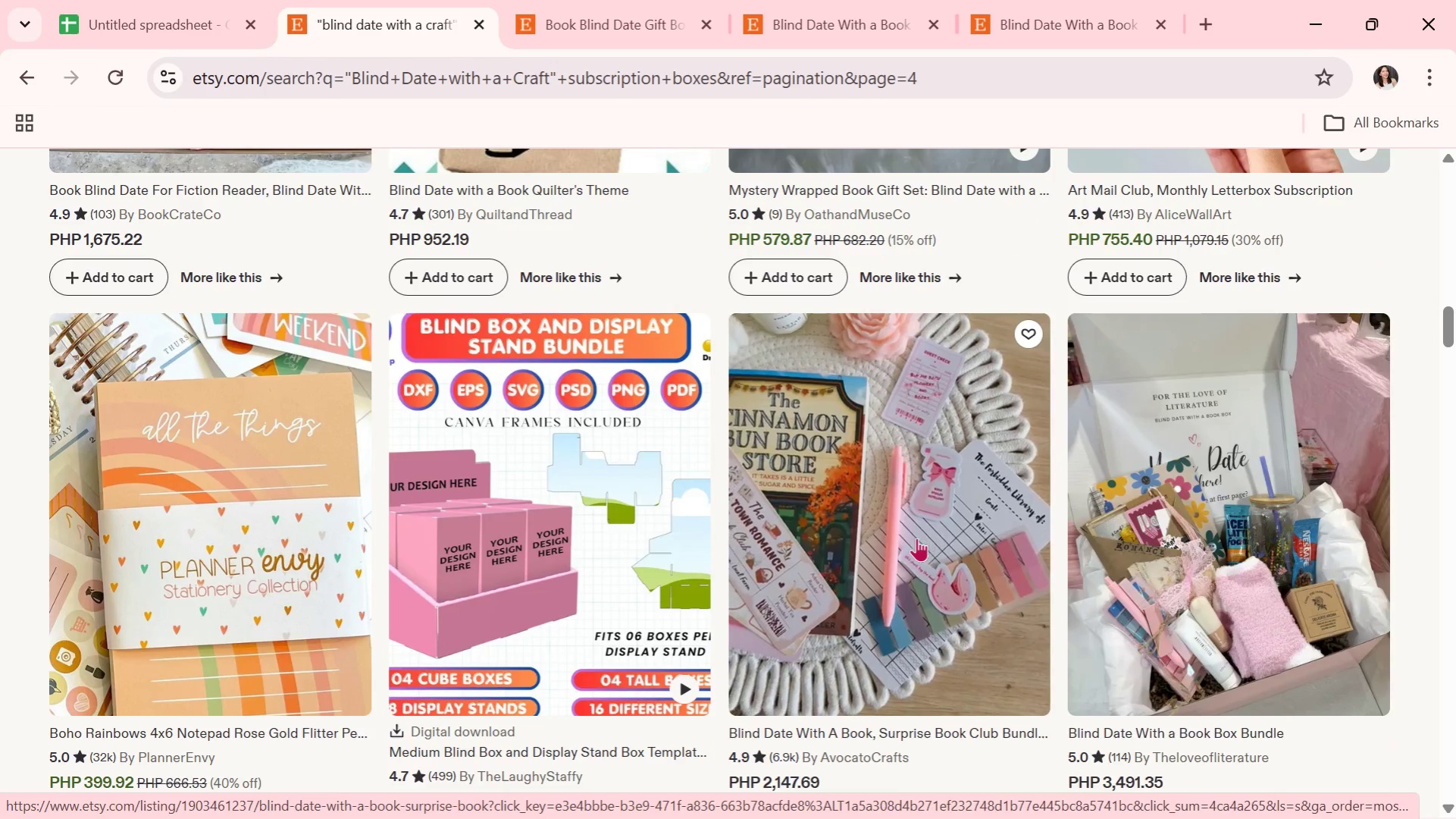 
left_click([916, 538])
 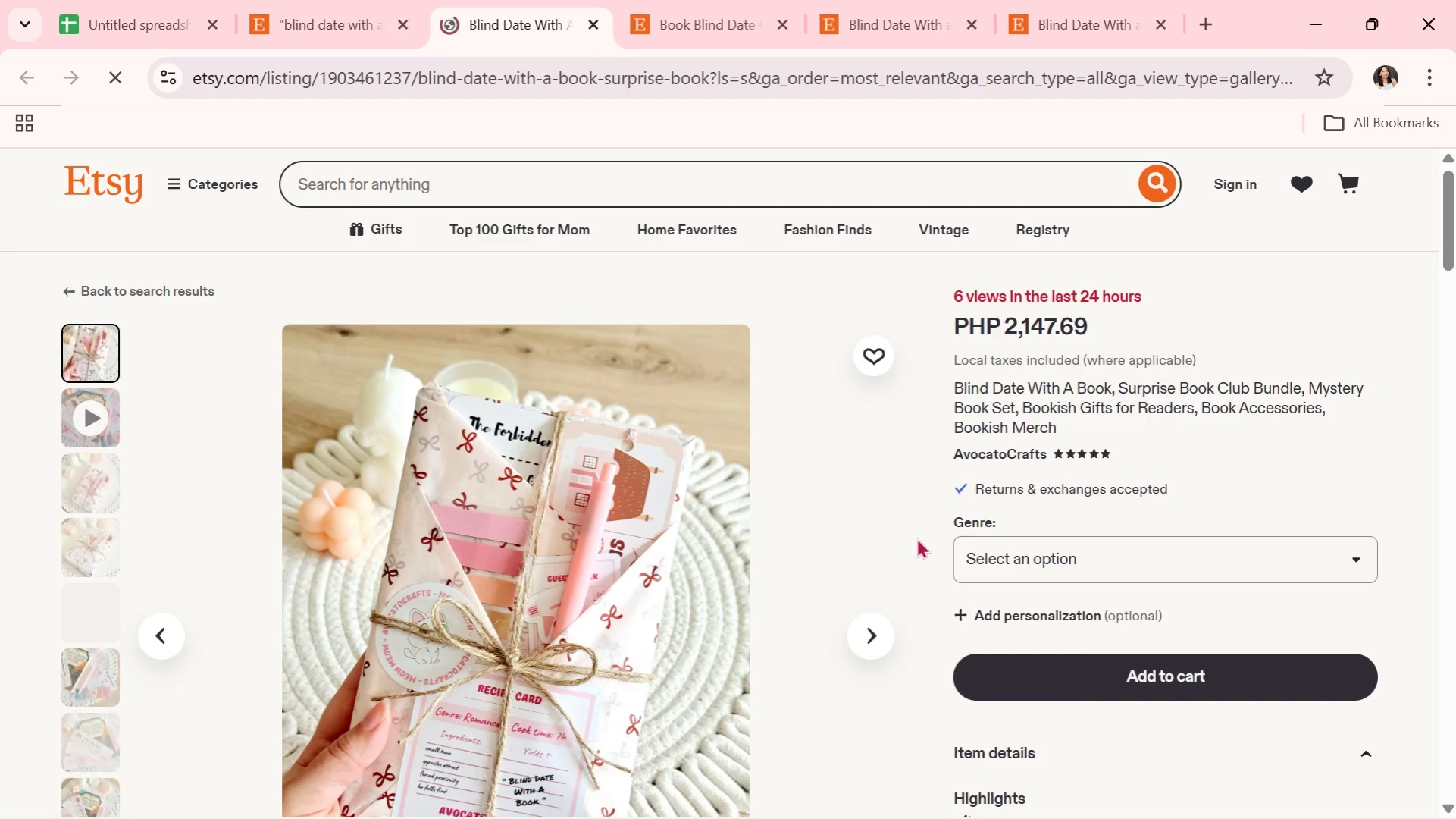 
scroll: coordinate [916, 538], scroll_direction: down, amount: 1.0
 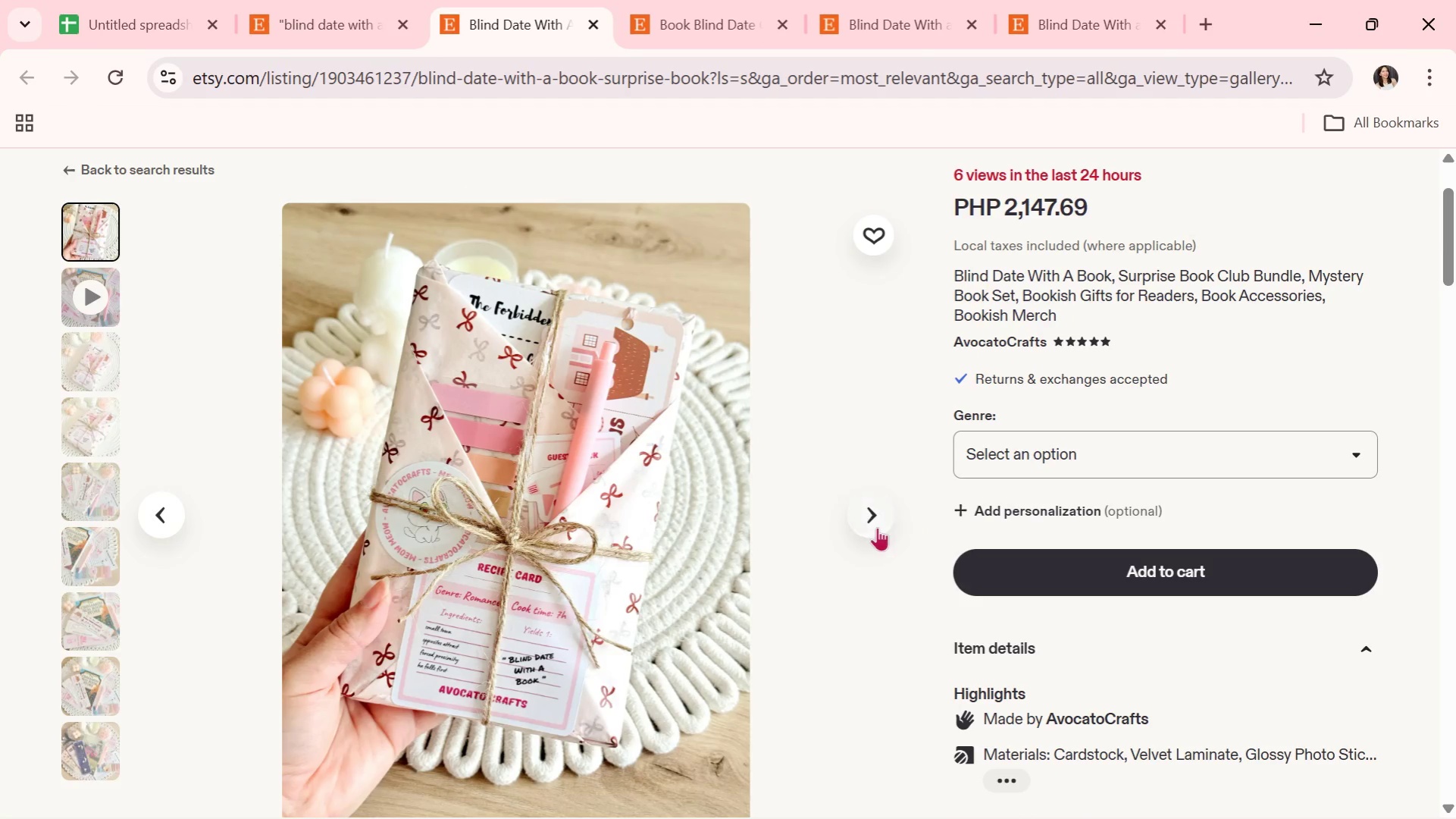 
left_click([877, 527])
 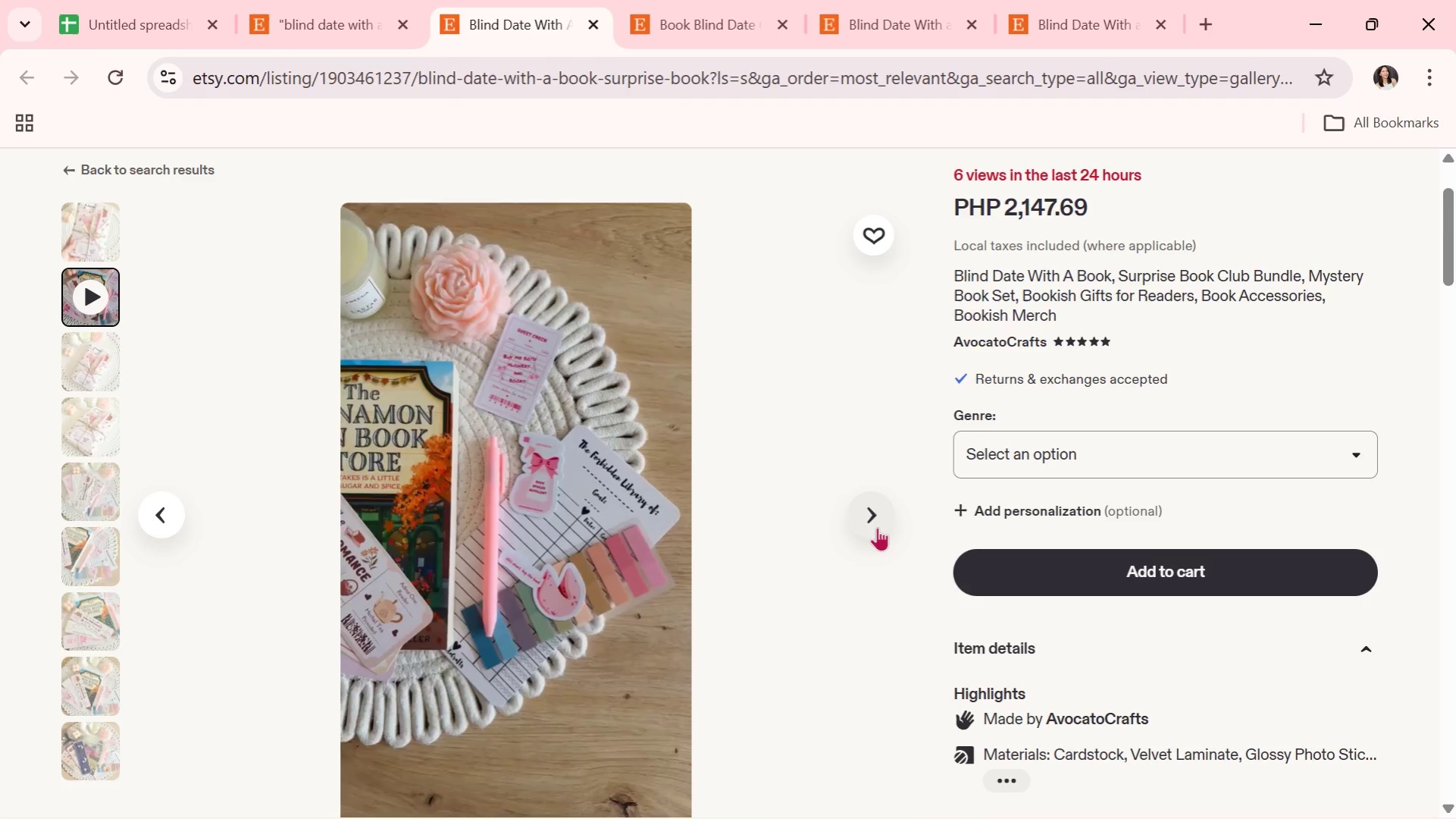 
wait(13.28)
 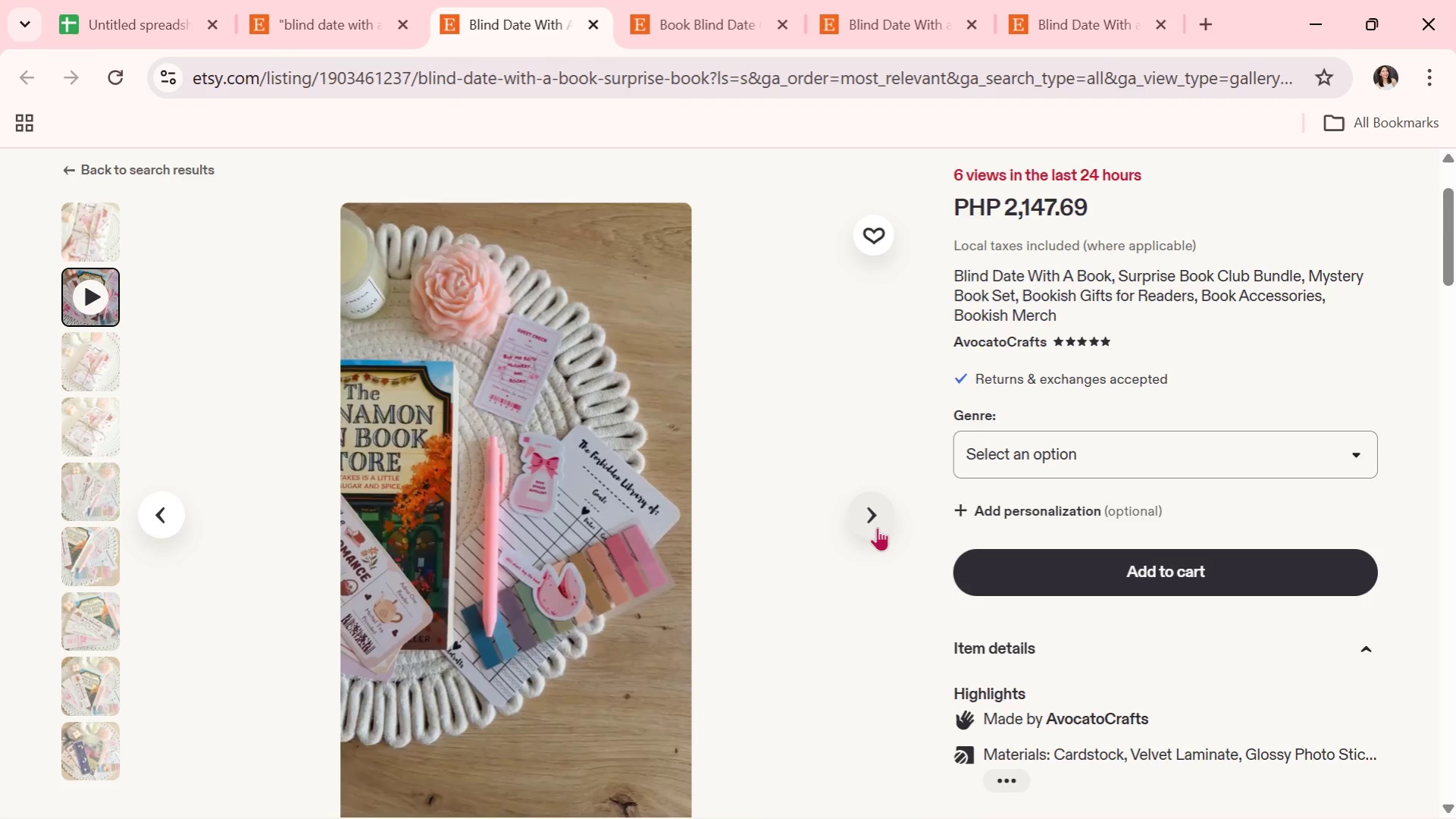 
left_click([866, 520])
 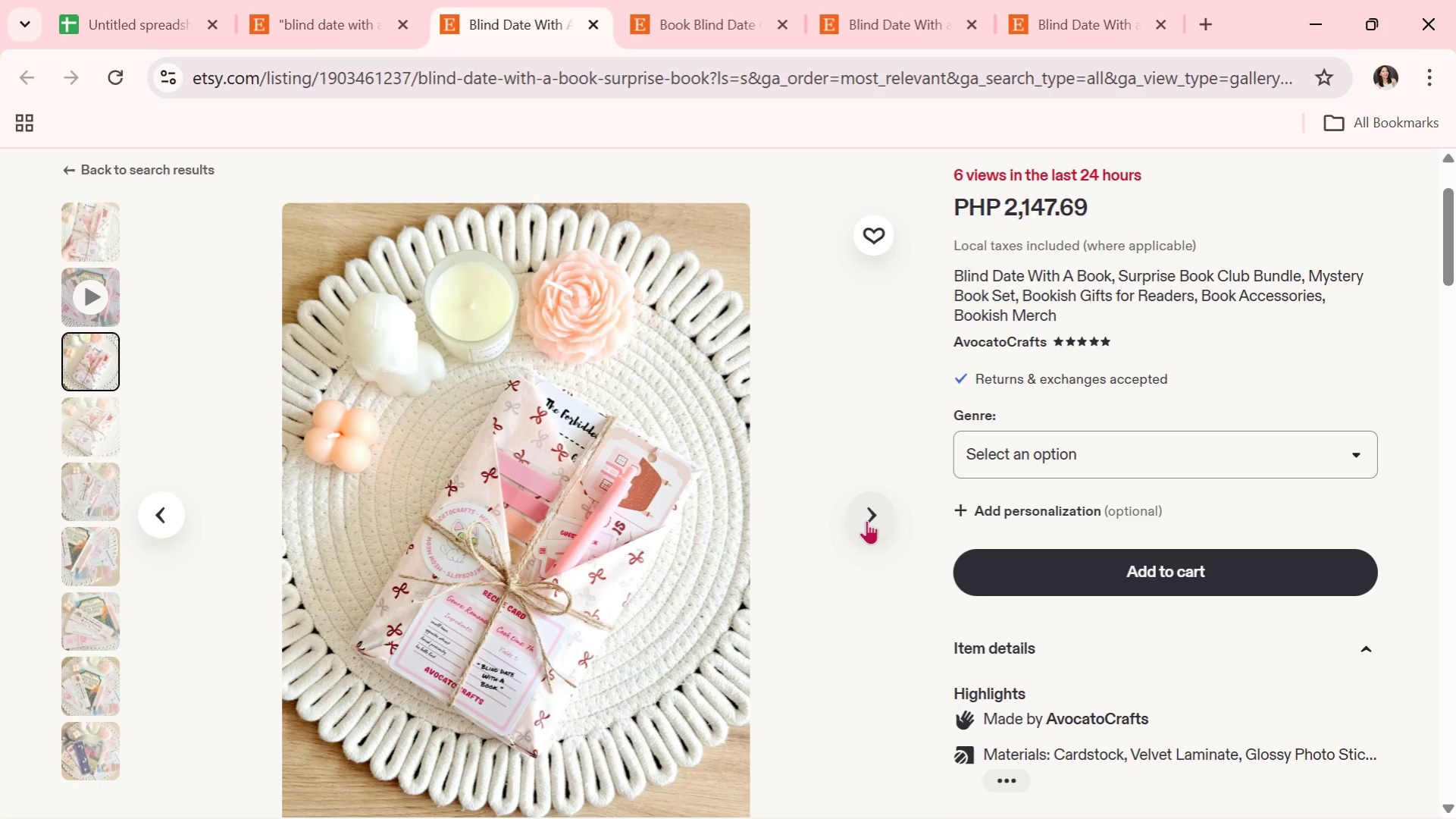 
wait(11.09)
 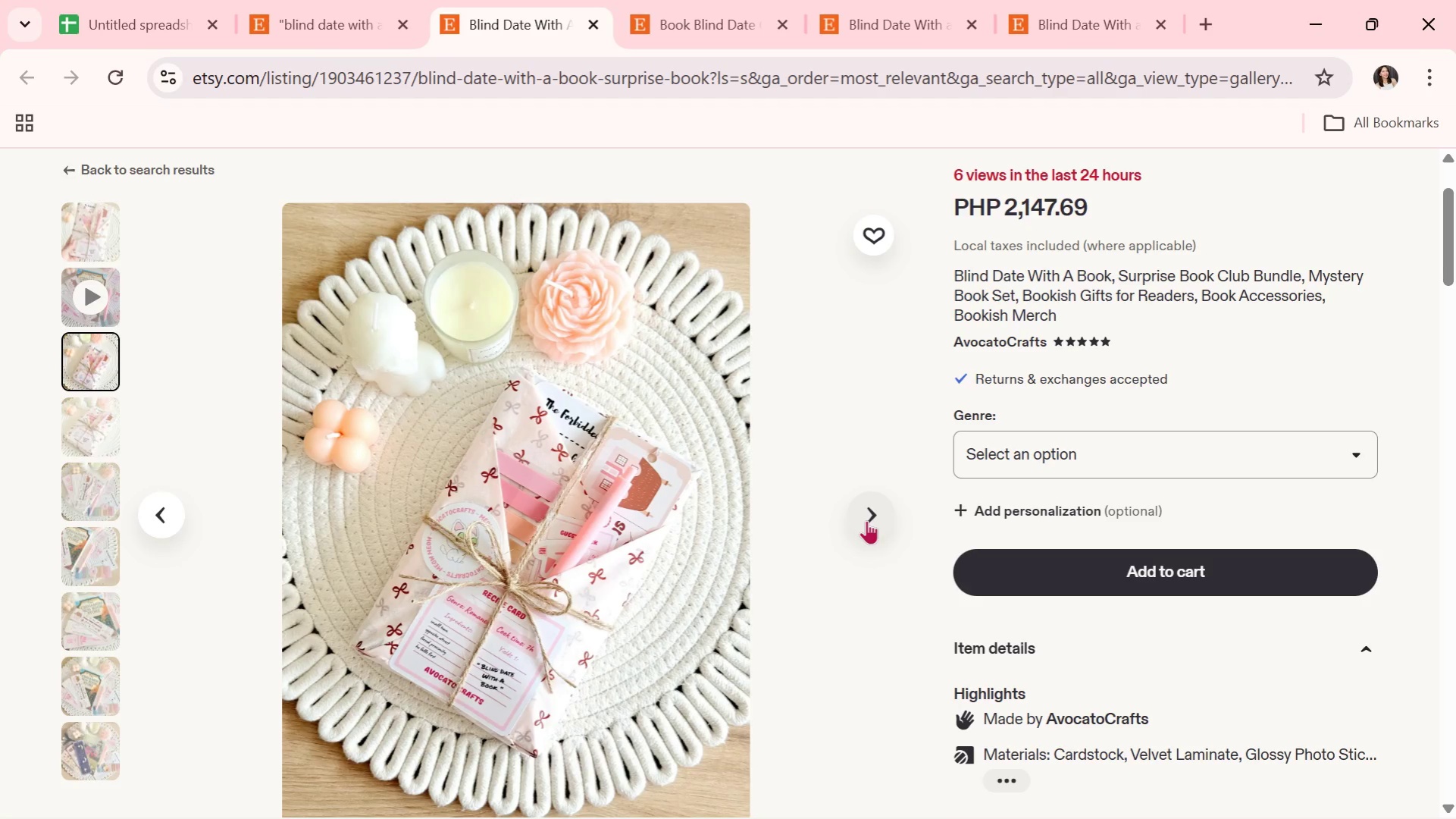 
left_click([866, 520])
 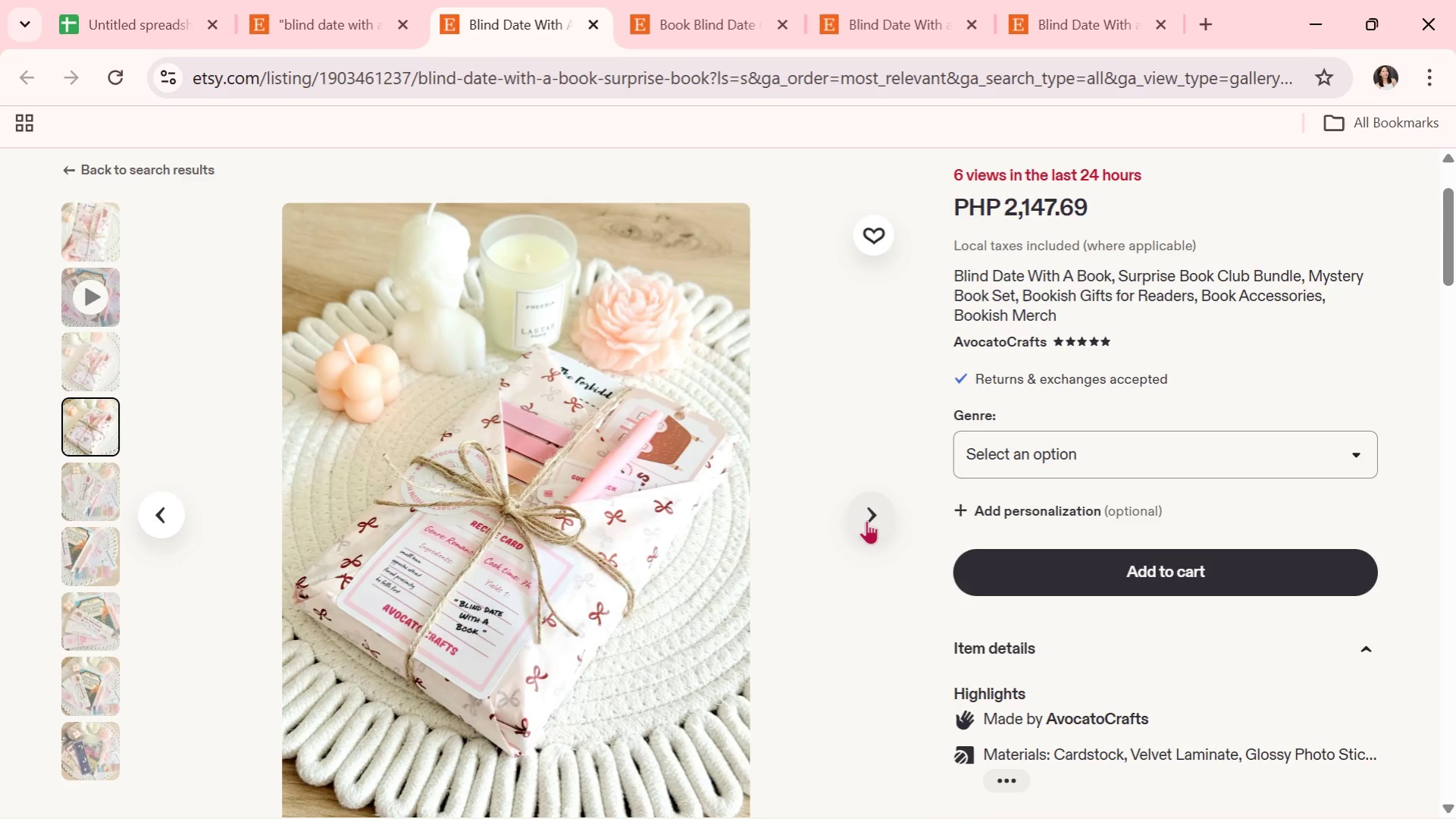 
left_click([866, 520])
 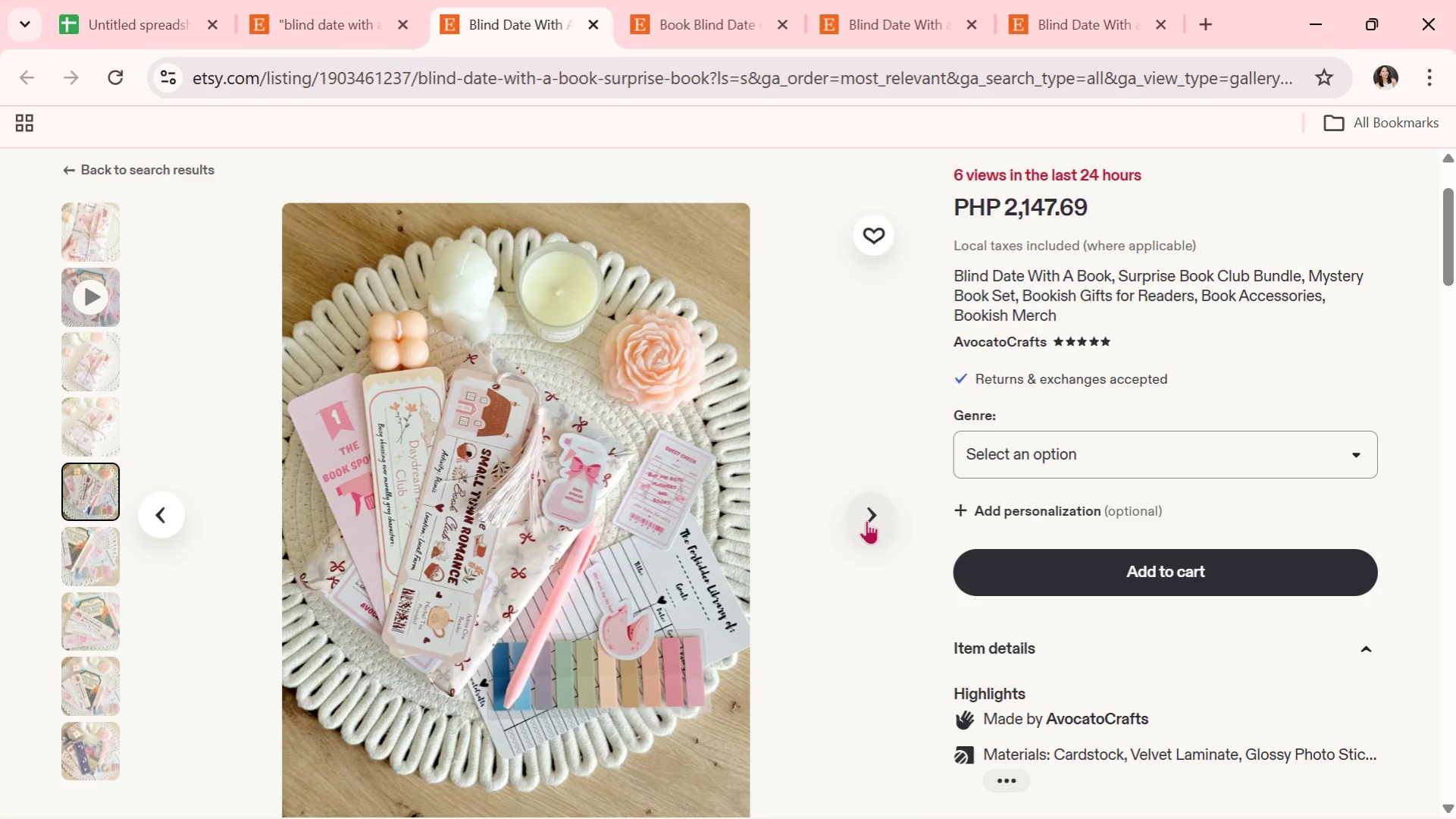 
wait(8.97)
 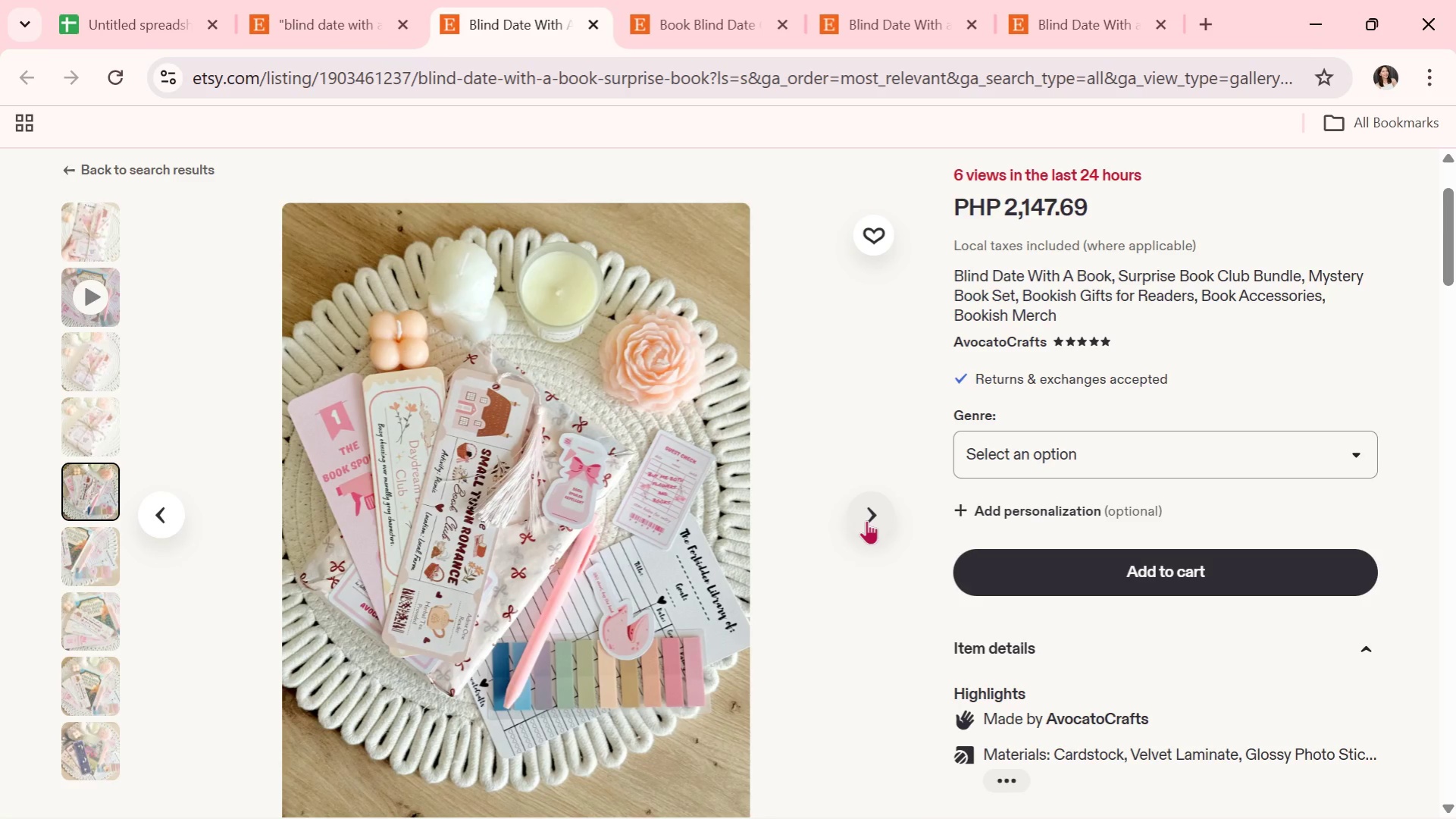 
left_click([866, 520])
 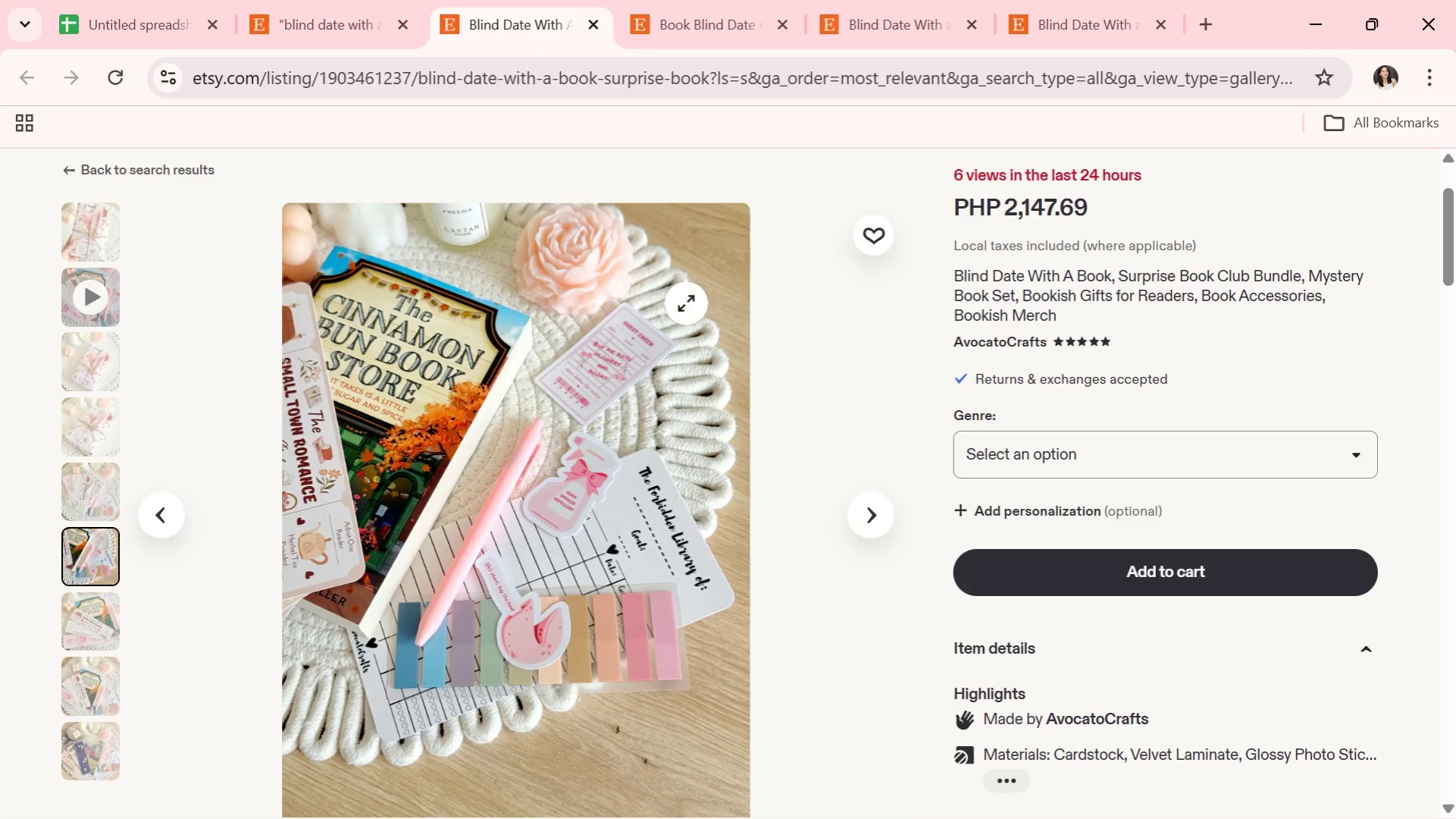 
left_click([588, 15])
 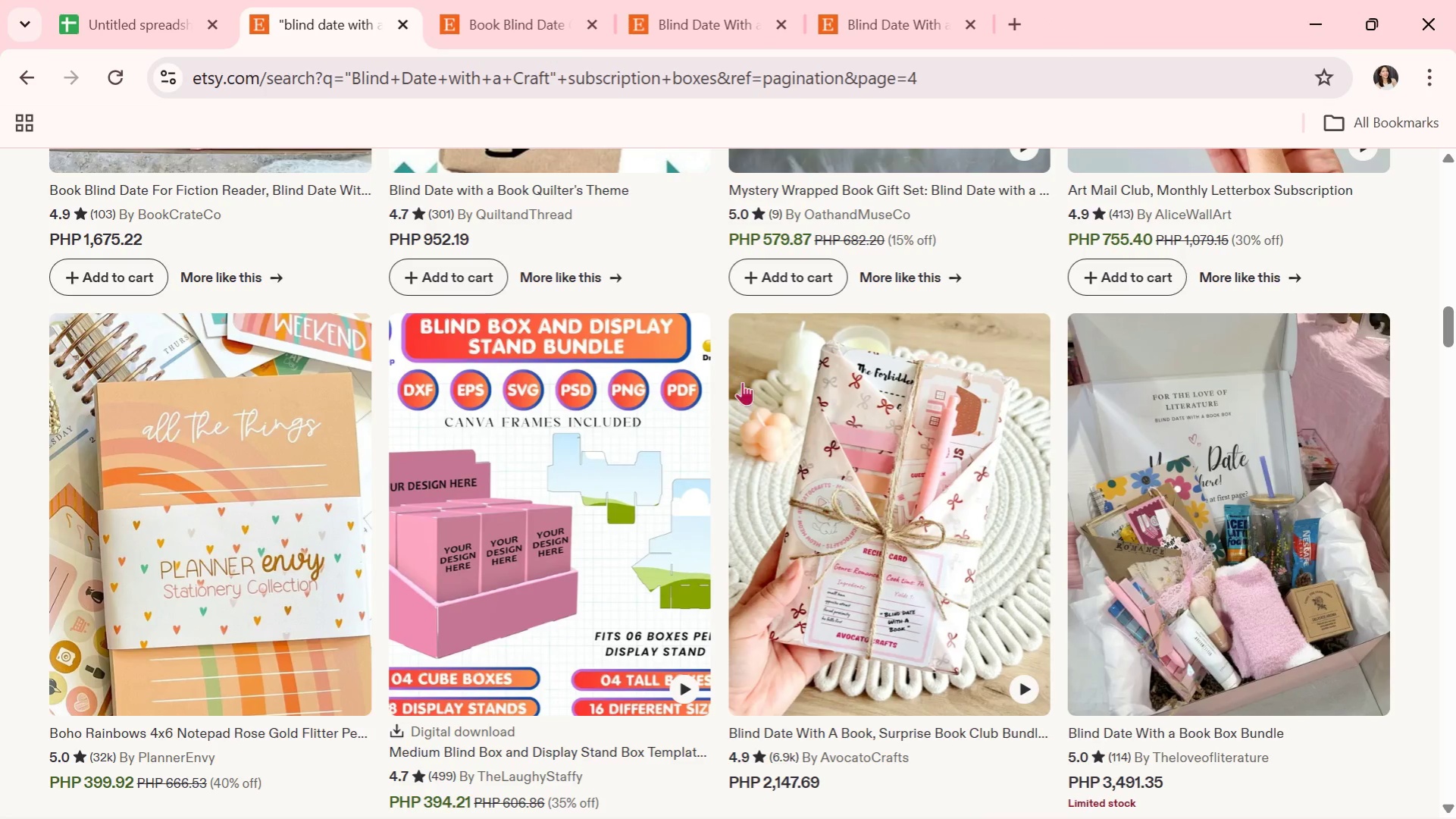 
scroll: coordinate [752, 416], scroll_direction: down, amount: 5.0
 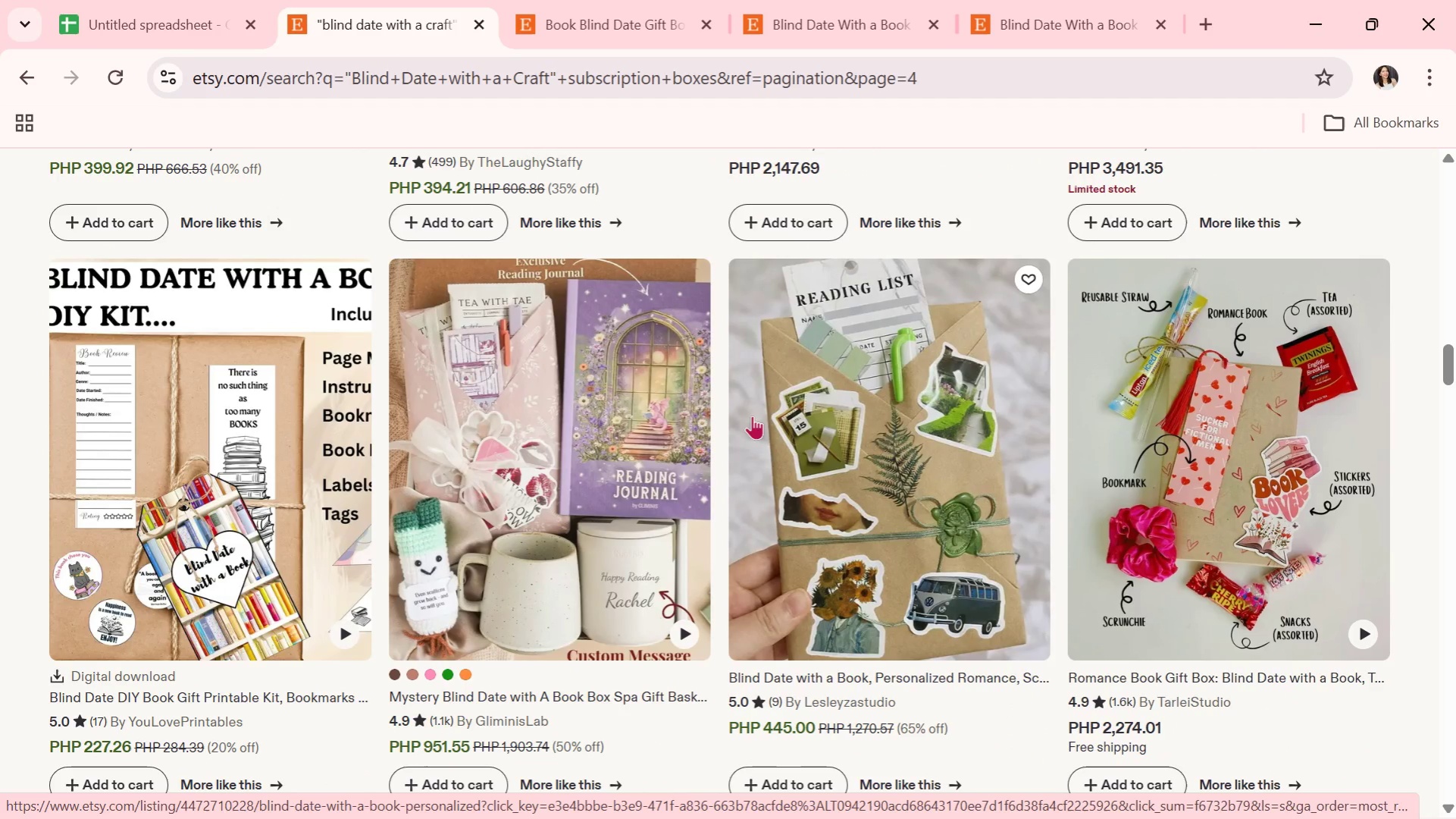 
scroll: coordinate [752, 416], scroll_direction: down, amount: 2.0
 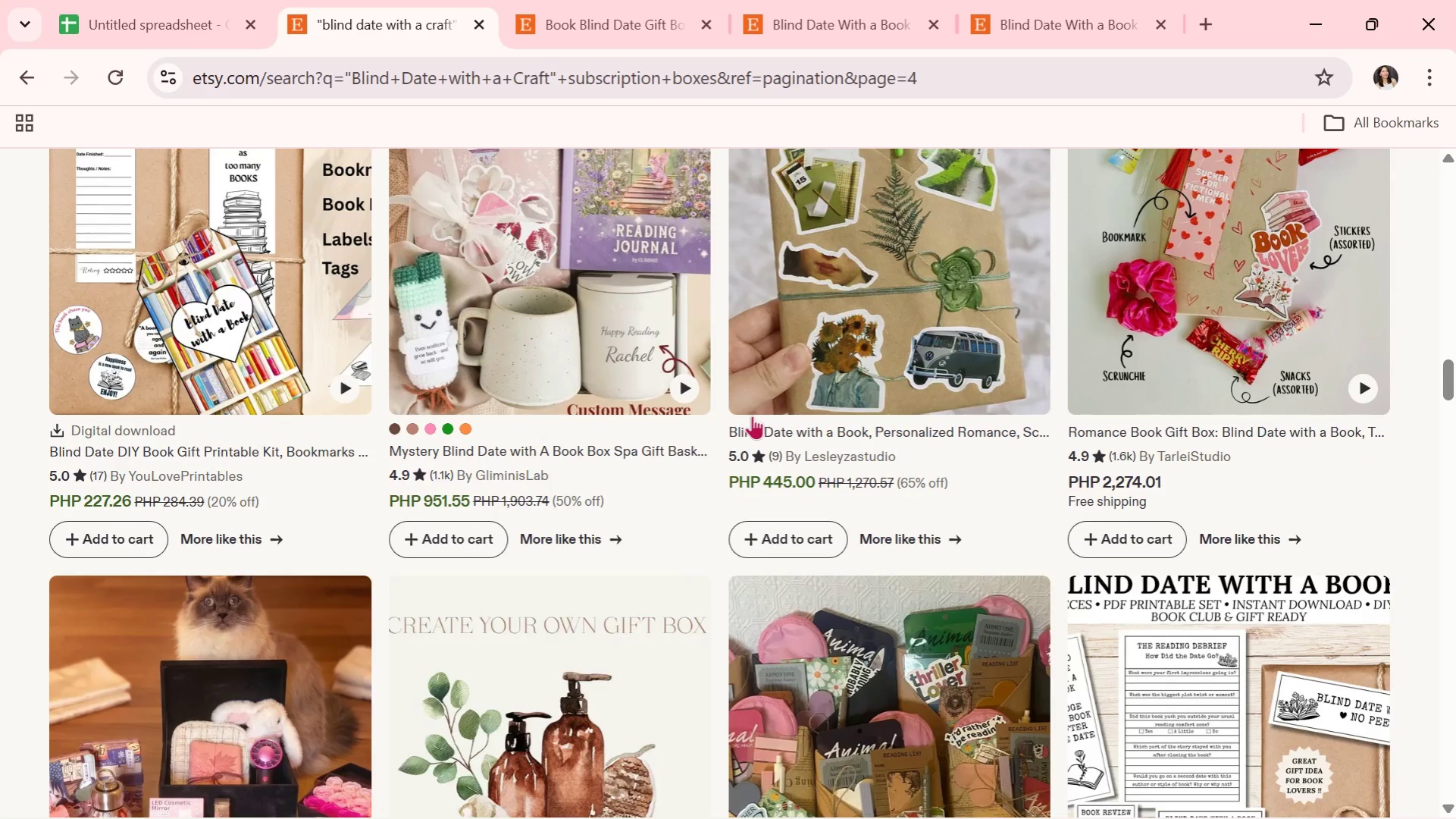 
wait(6.37)
 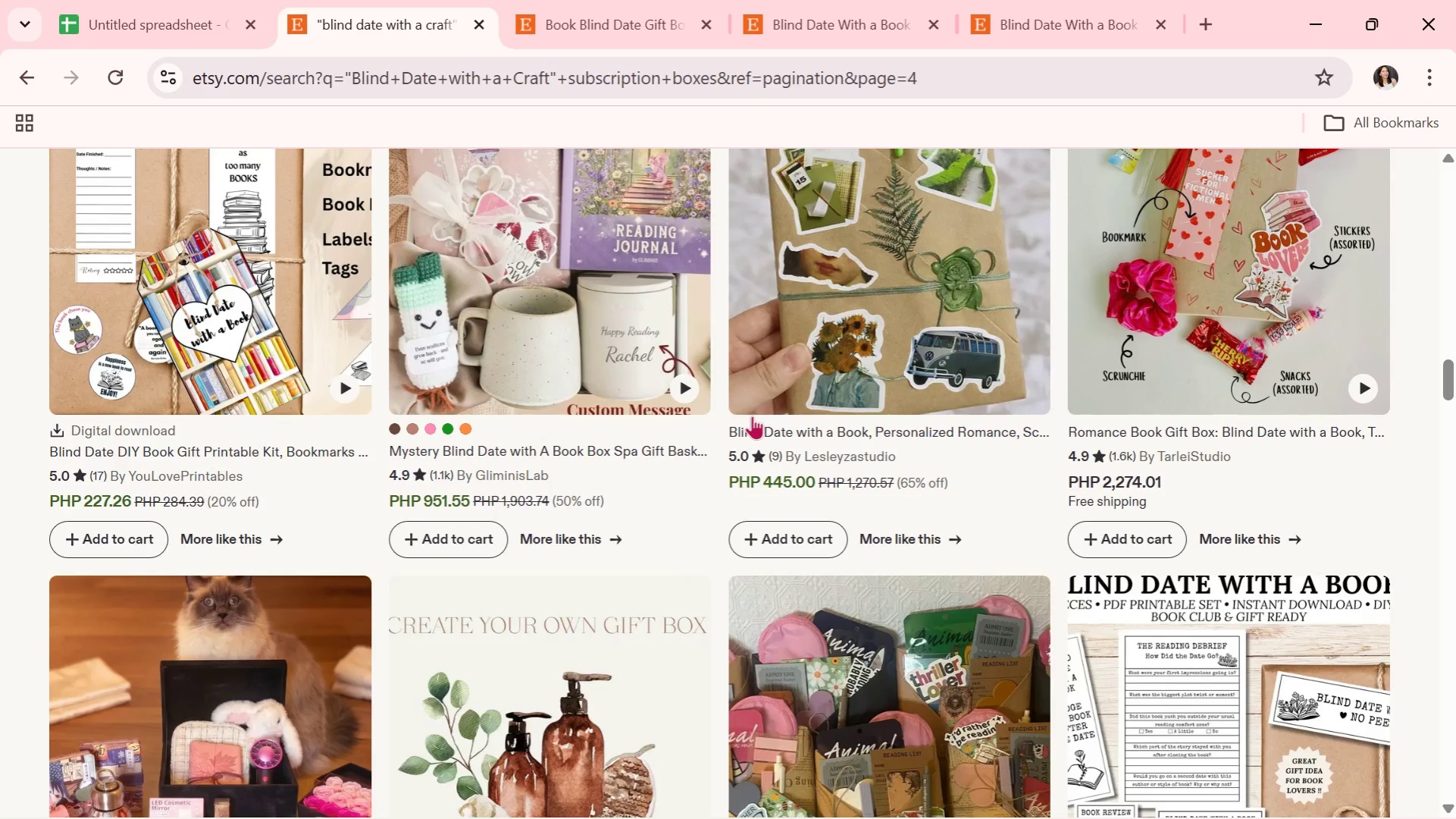 
scroll: coordinate [541, 562], scroll_direction: down, amount: 6.0
 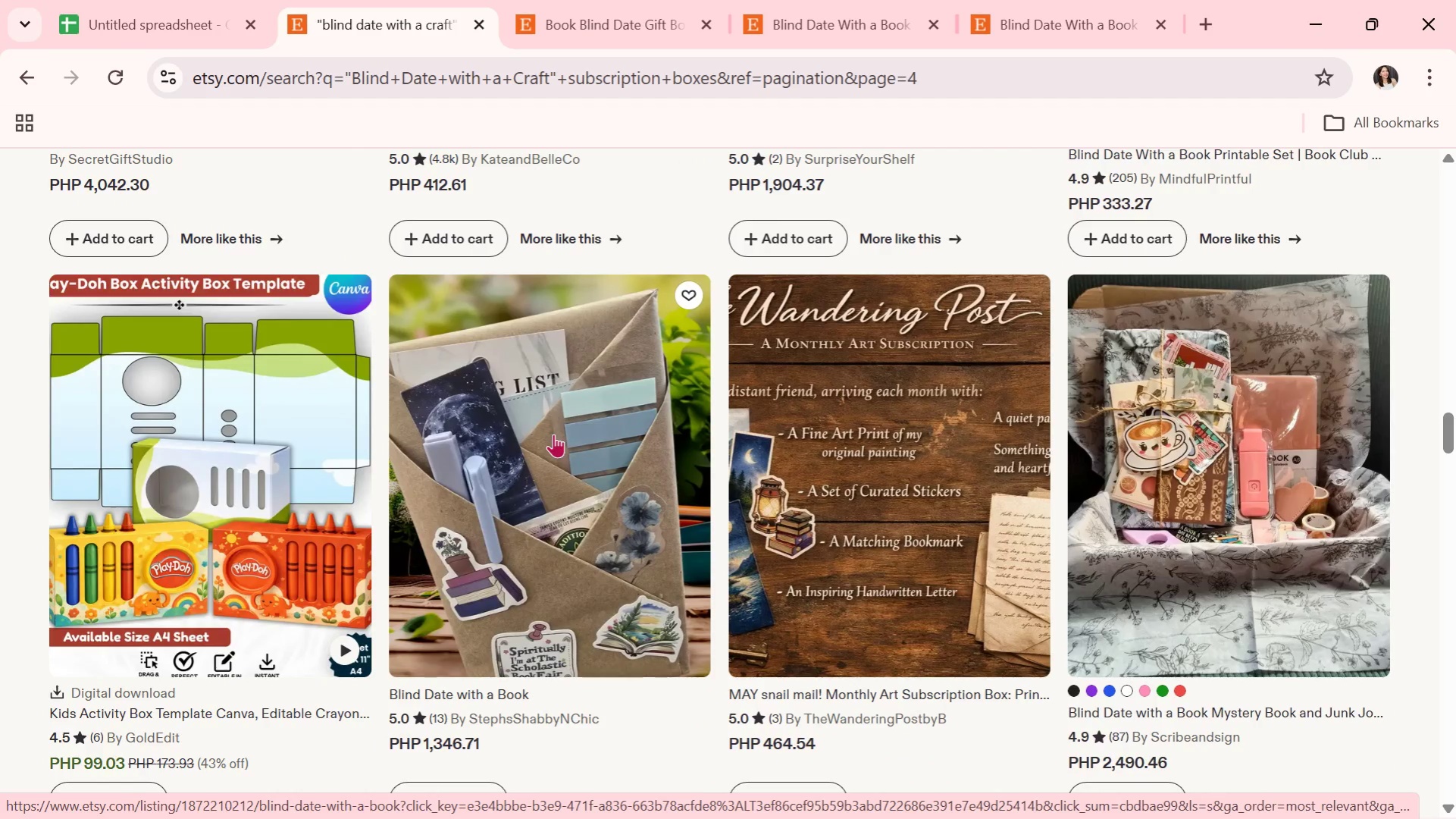 
left_click([553, 434])
 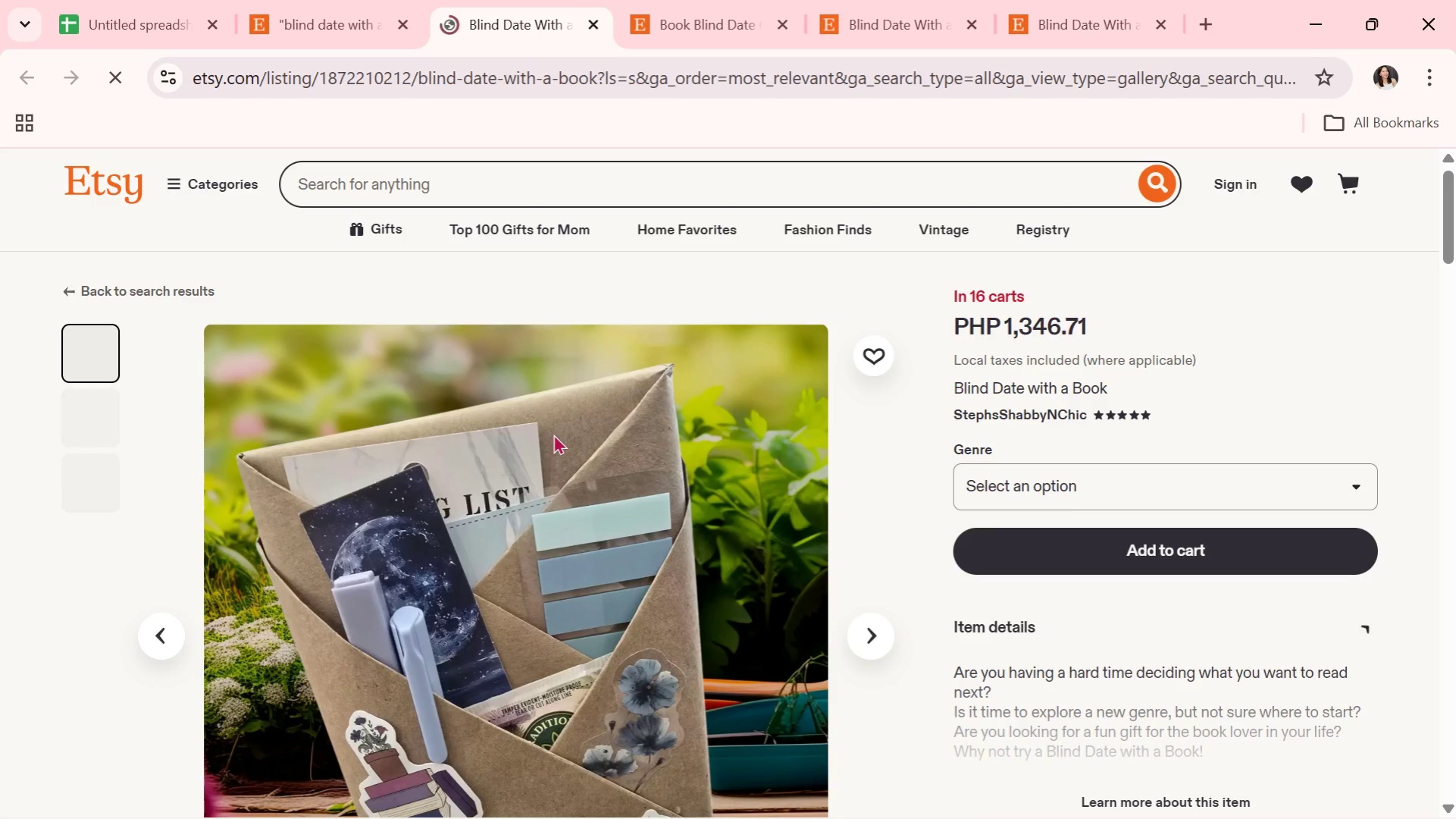 
scroll: coordinate [553, 434], scroll_direction: down, amount: 1.0
 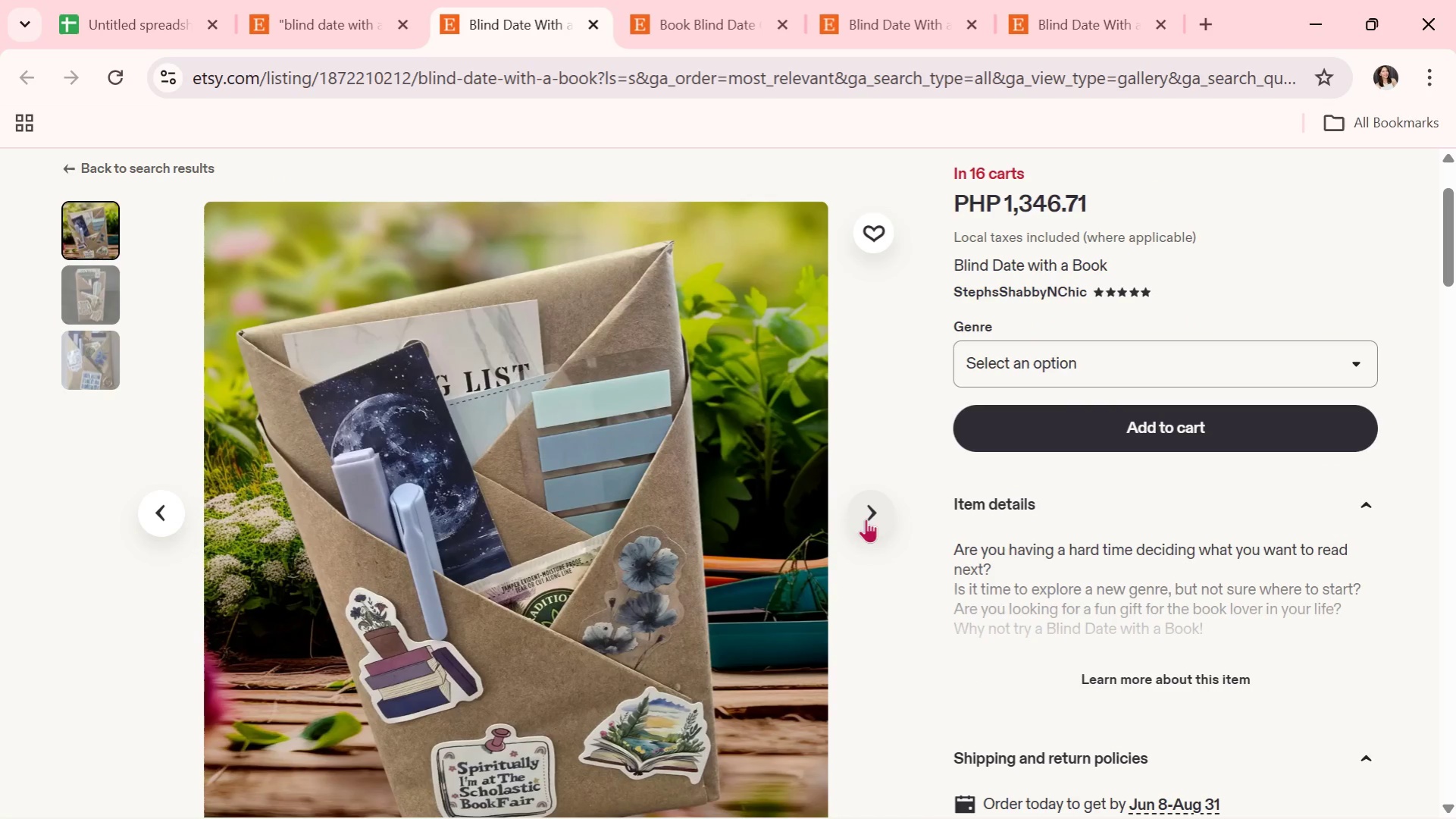 
left_click([866, 519])
 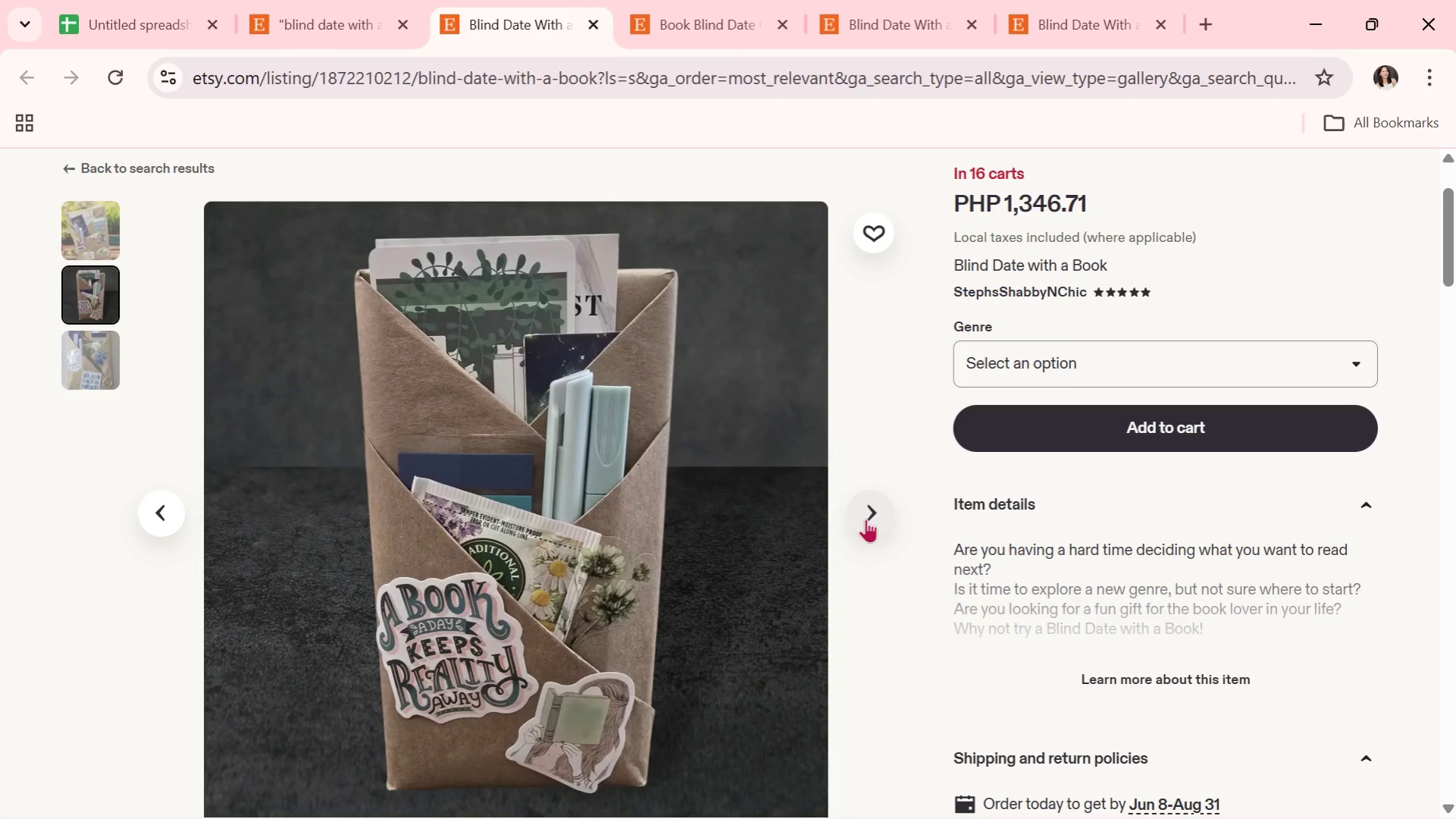 
wait(6.44)
 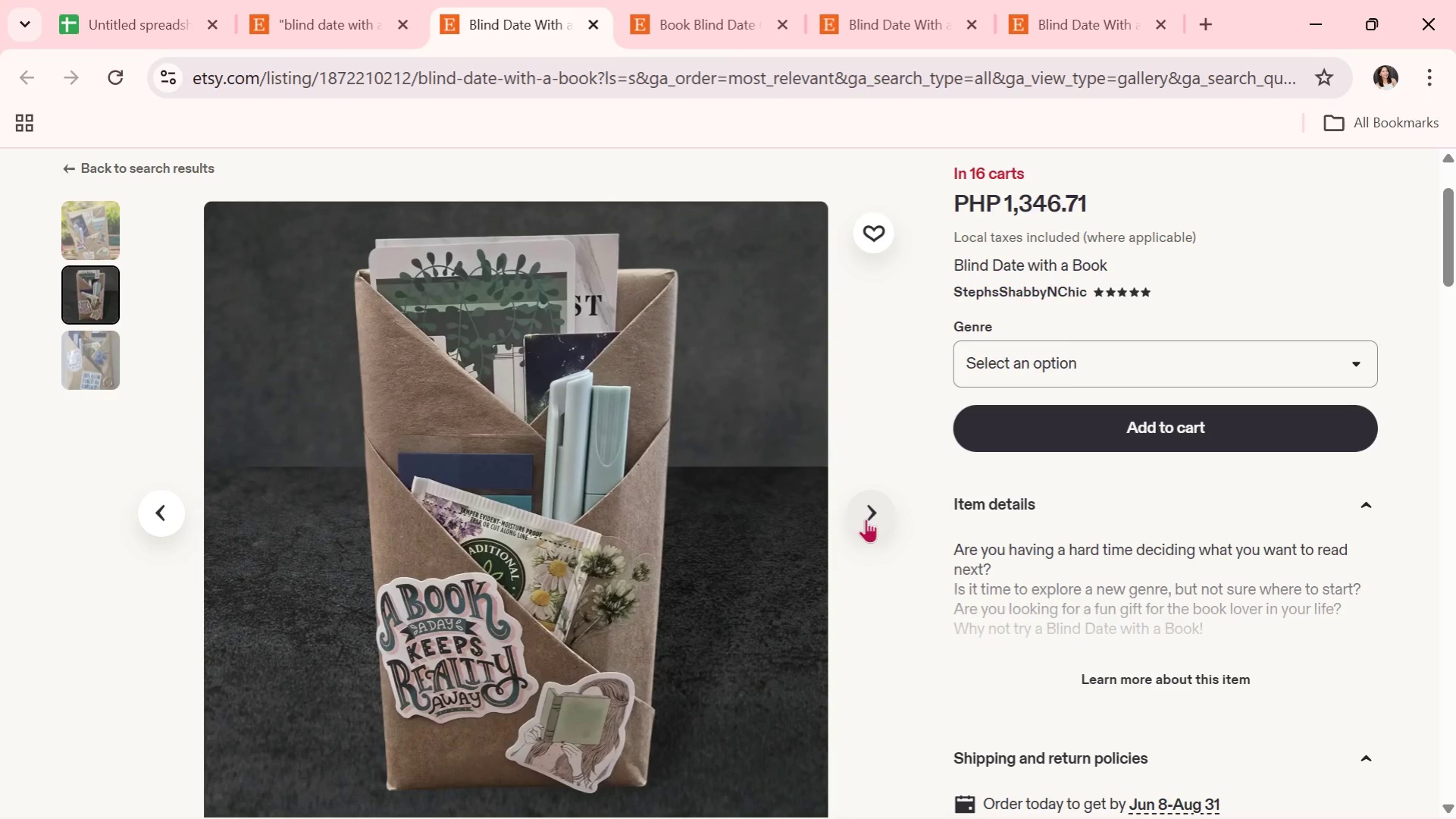 
left_click([866, 519])
 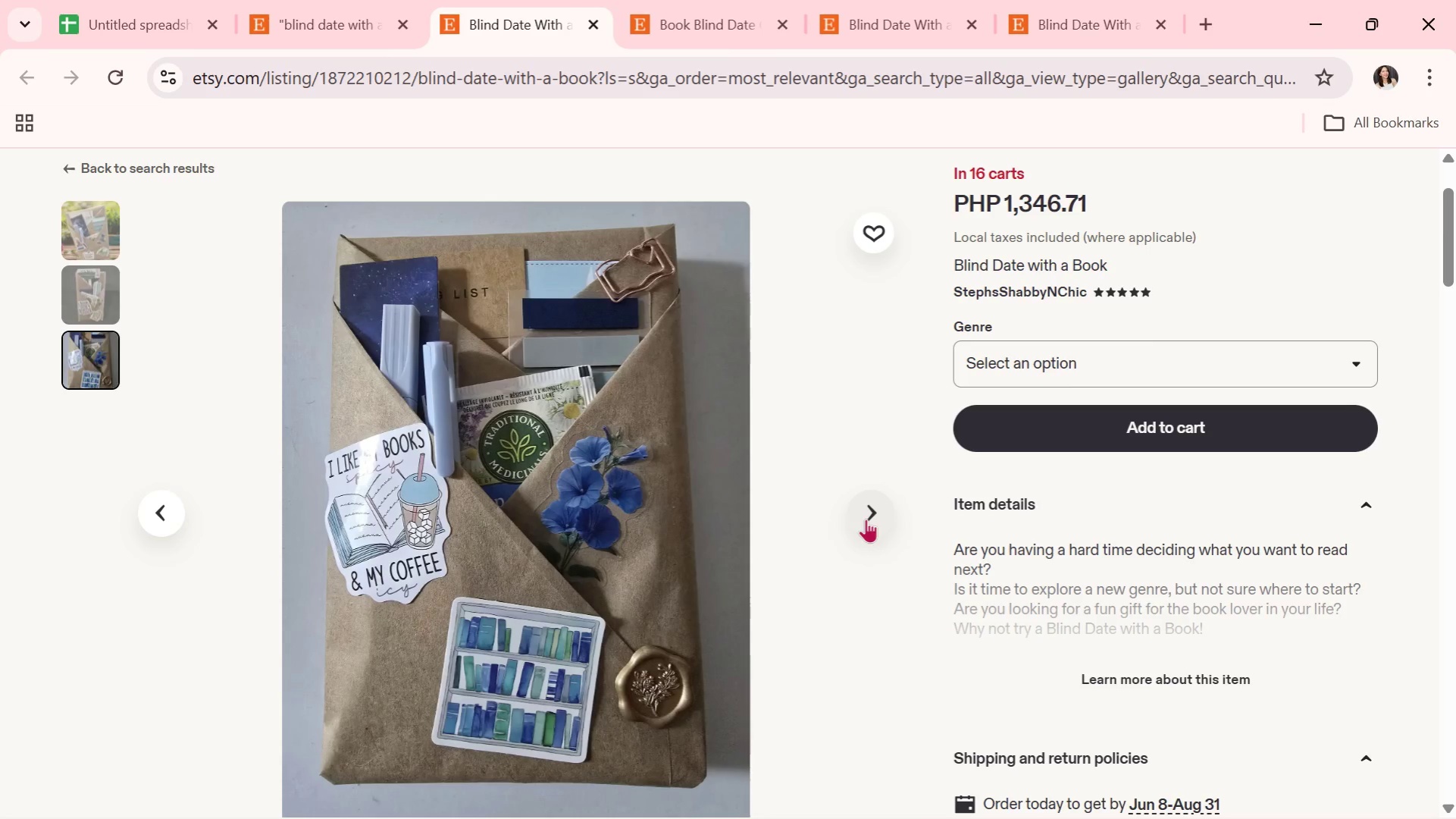 
wait(5.94)
 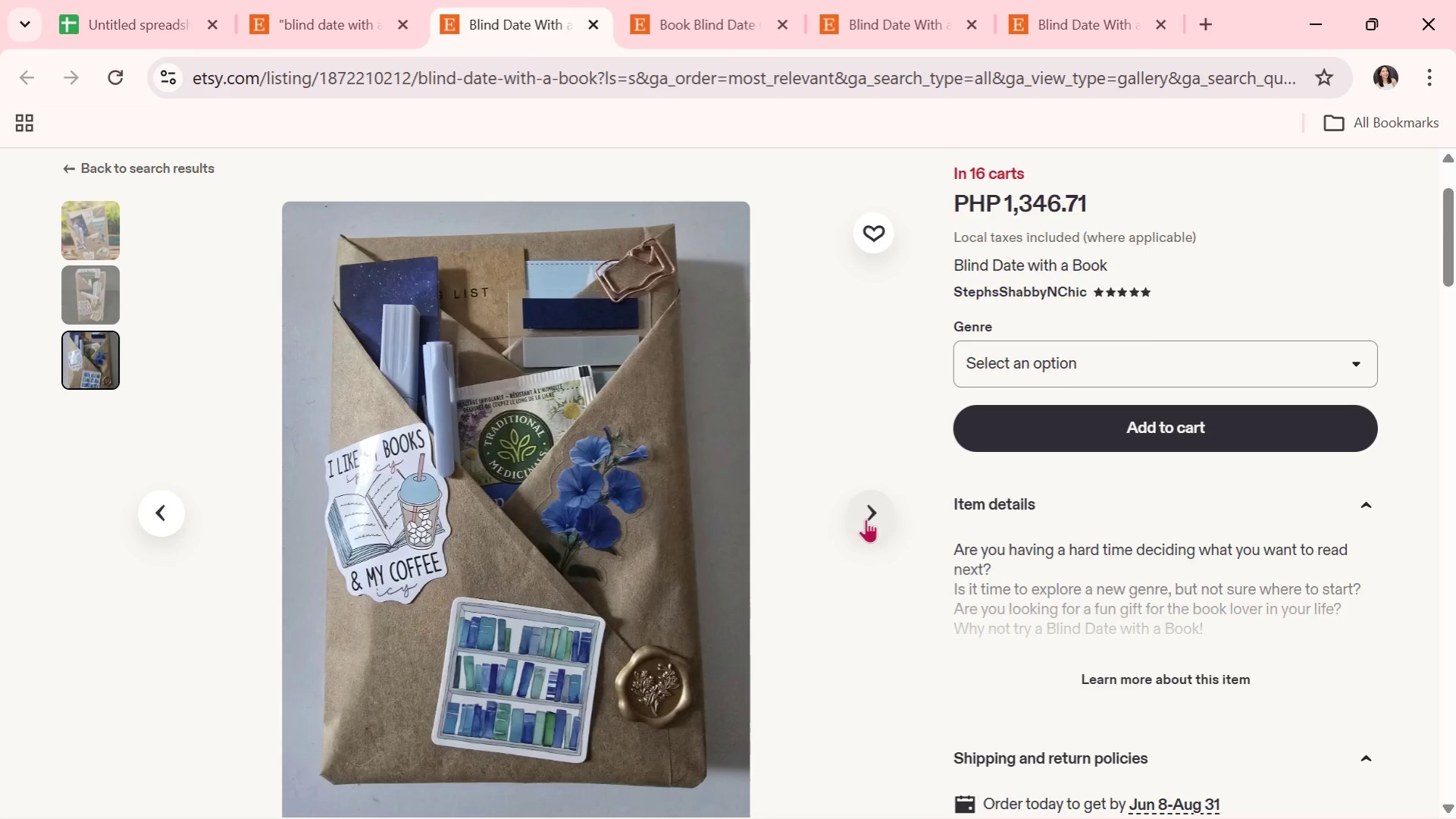 
left_click([866, 519])
 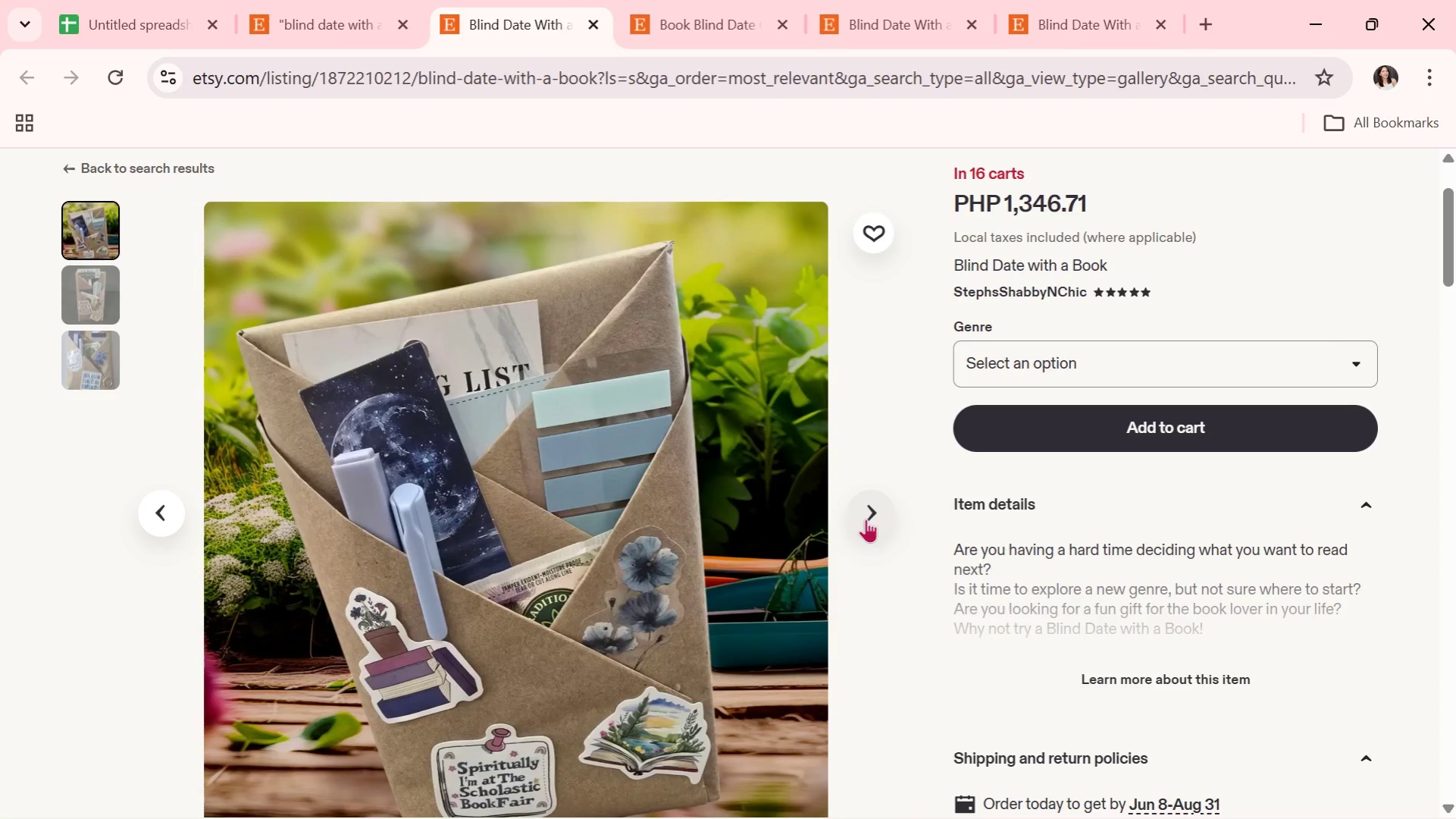 
wait(5.58)
 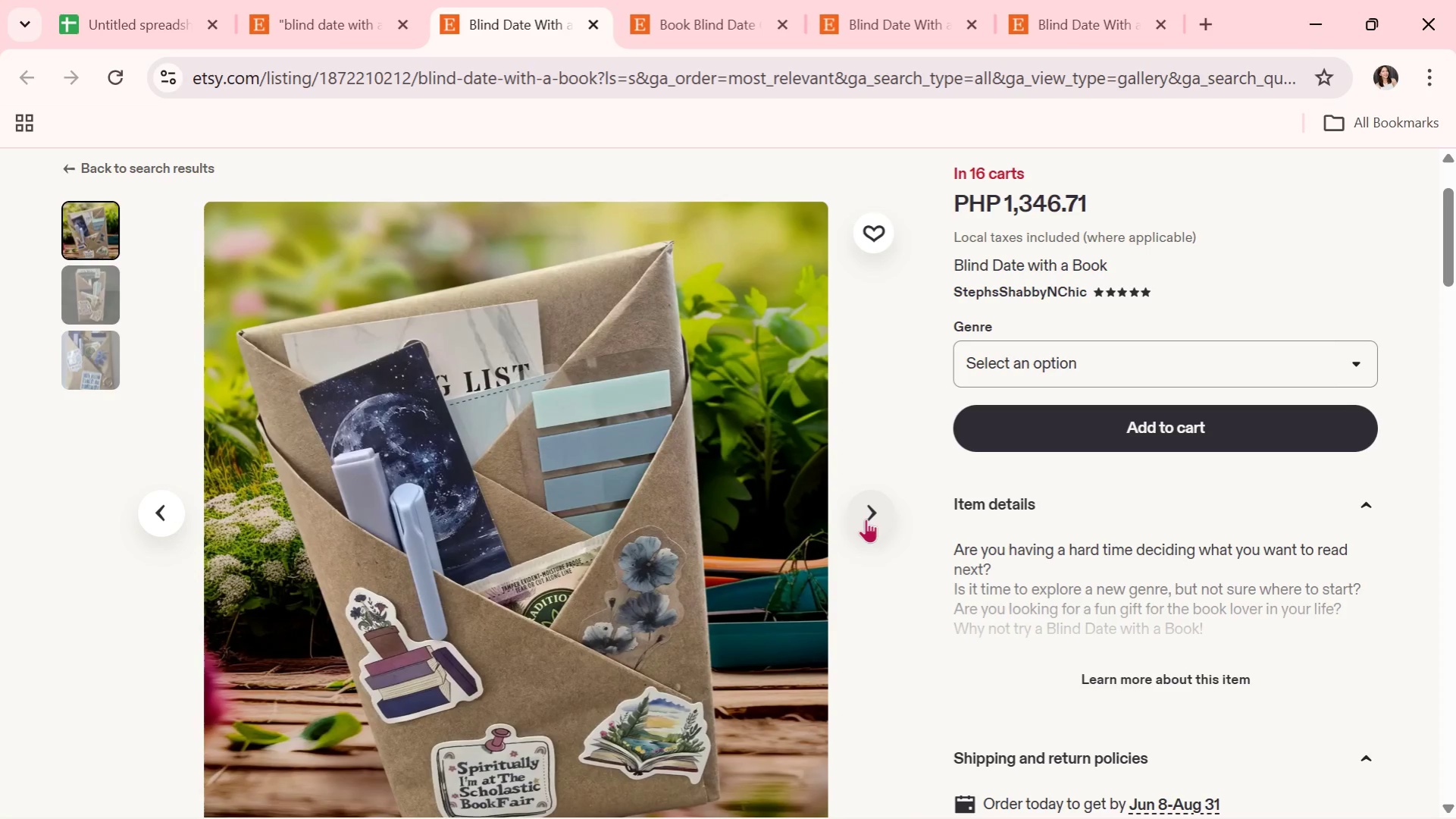 
left_click([866, 519])
 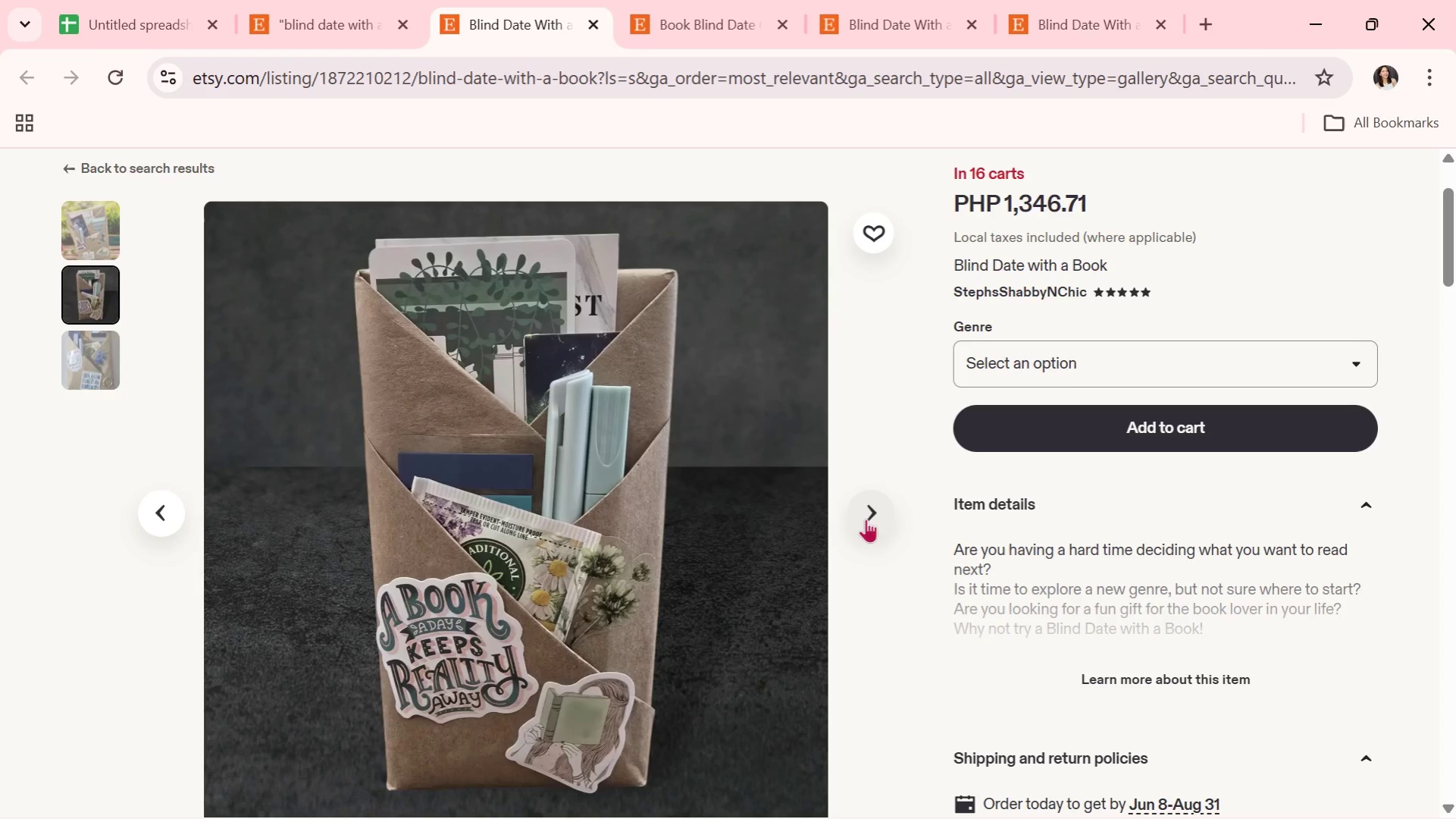 
wait(9.84)
 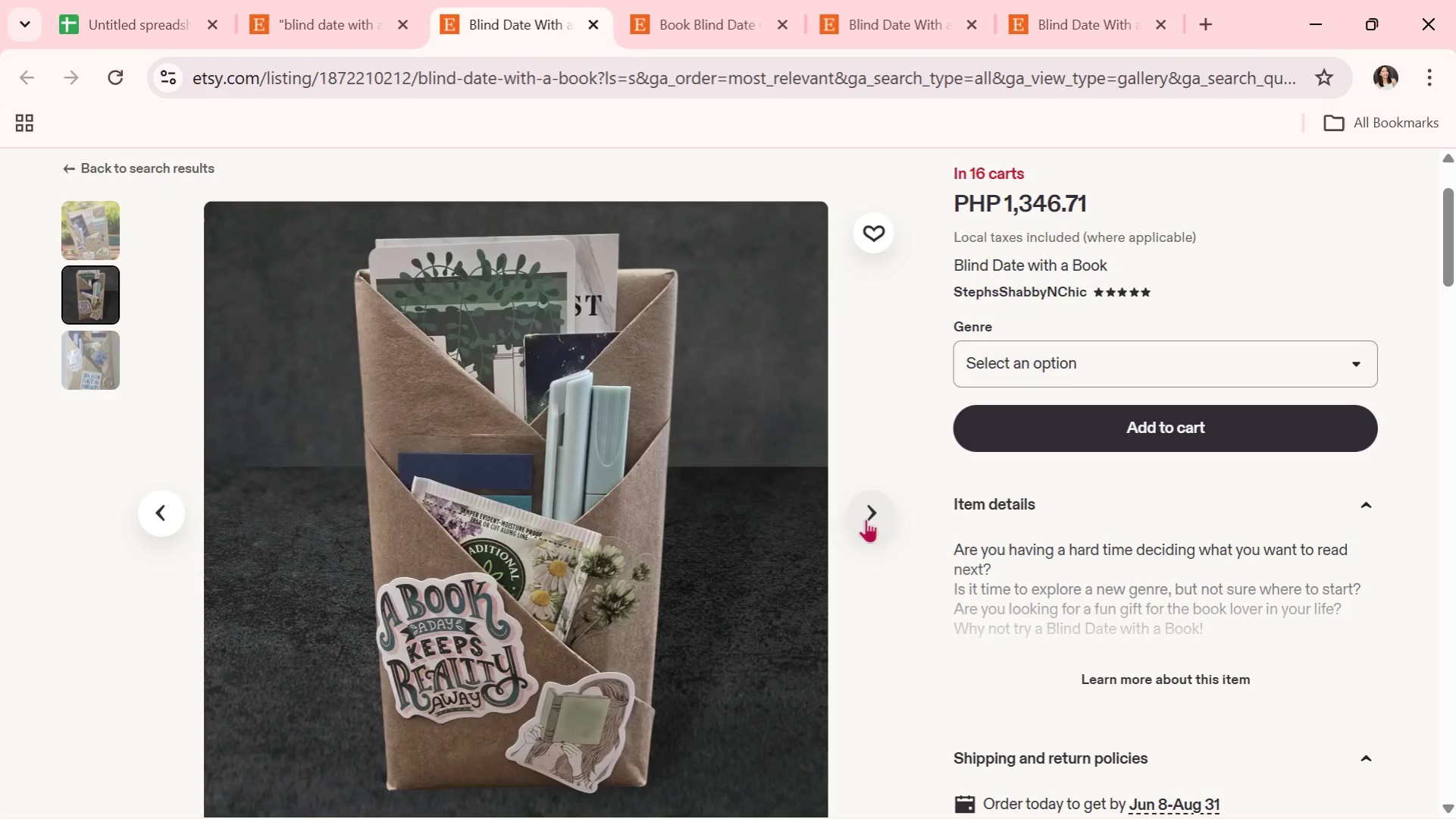 
left_click([866, 519])
 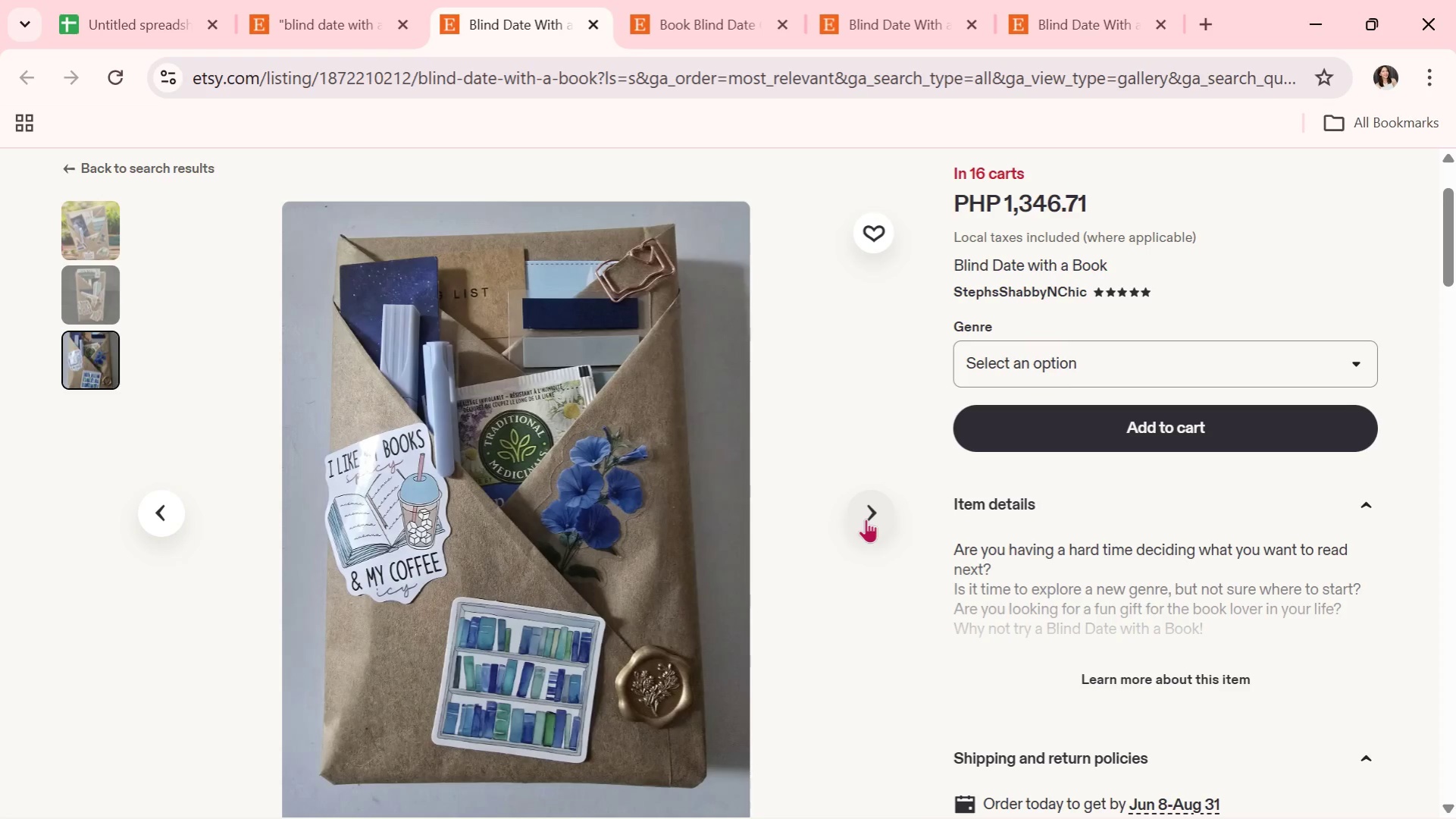 
left_click([866, 519])
 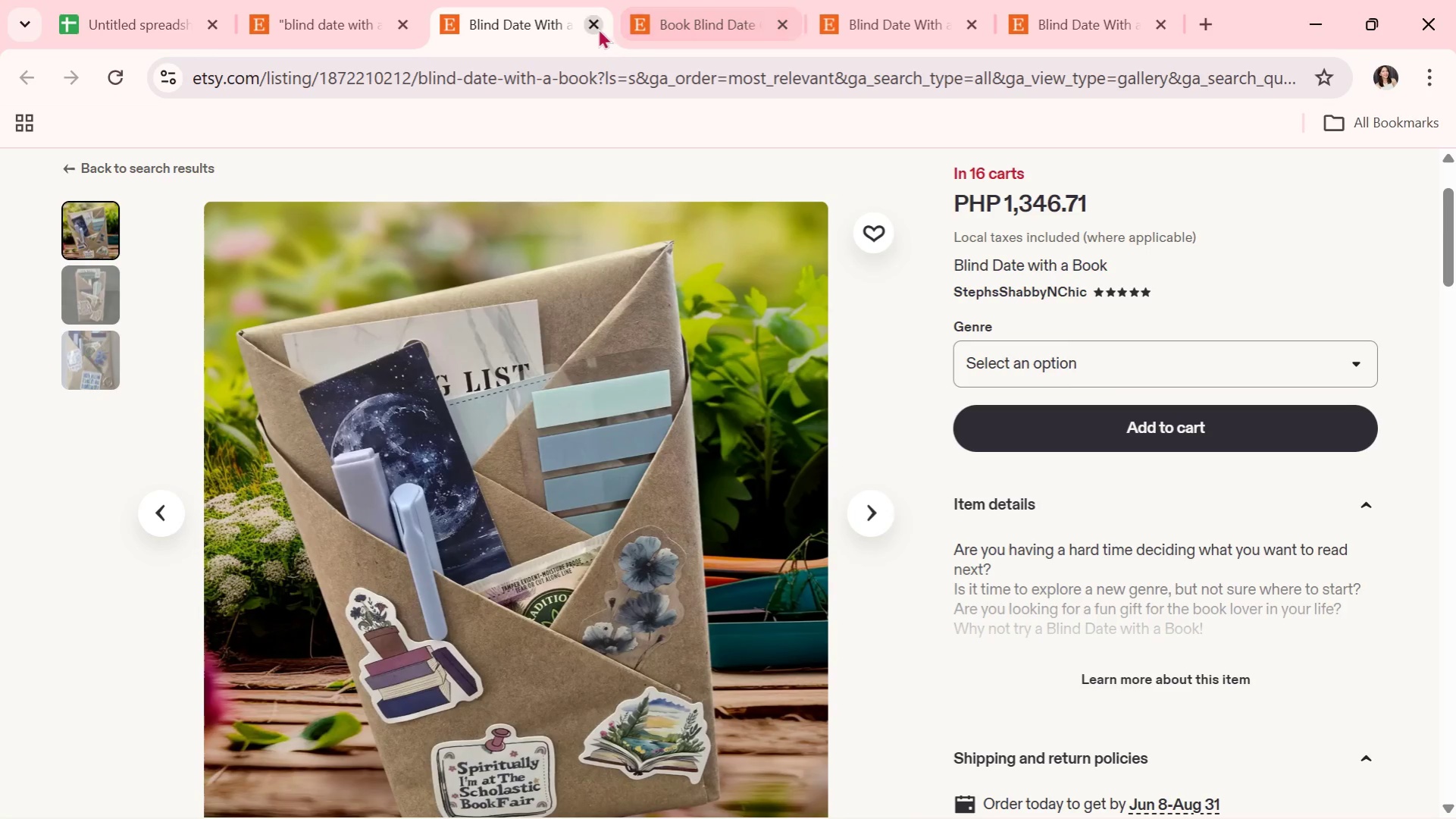 
scroll: coordinate [787, 537], scroll_direction: down, amount: 5.0
 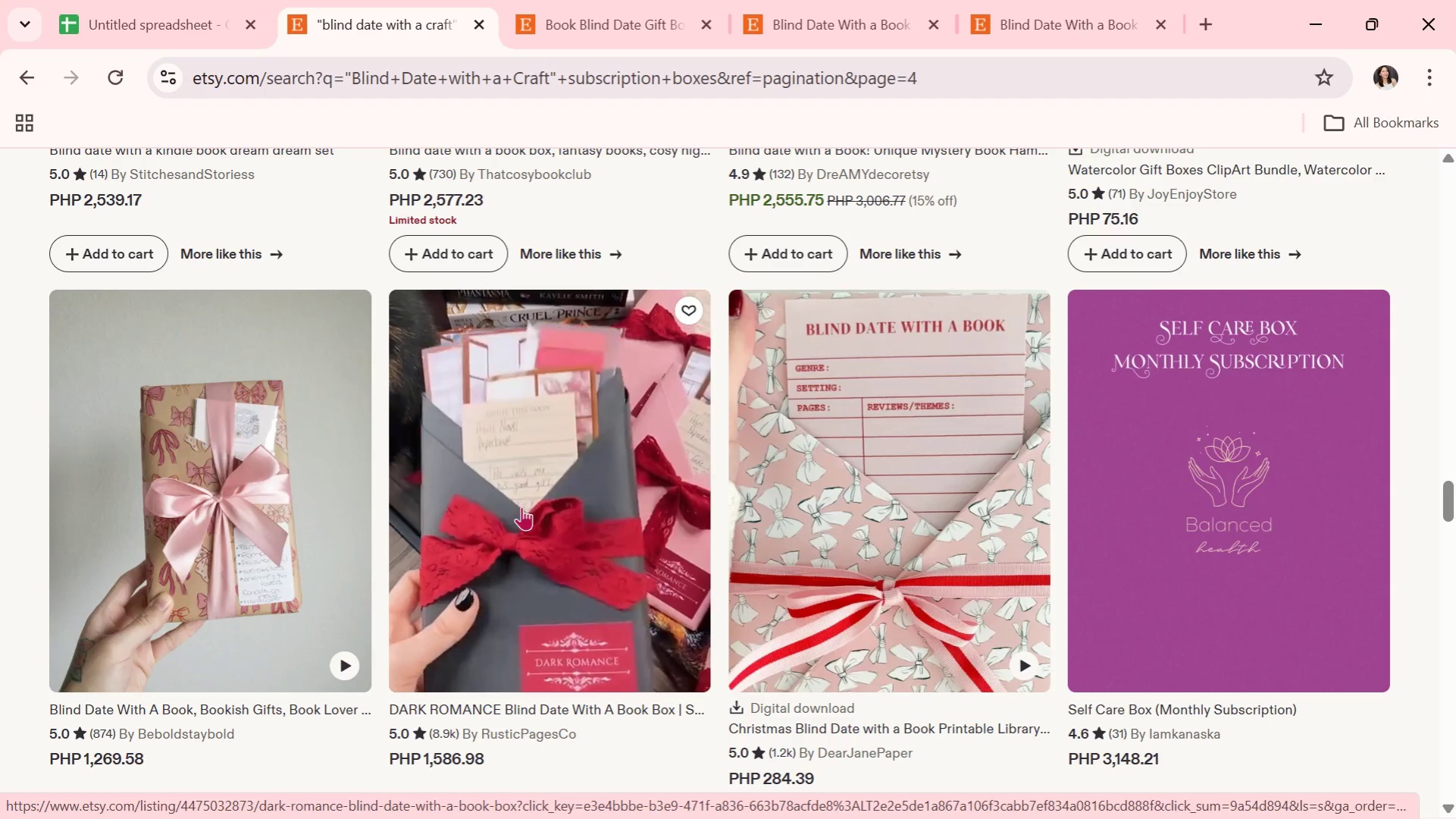 
wait(11.89)
 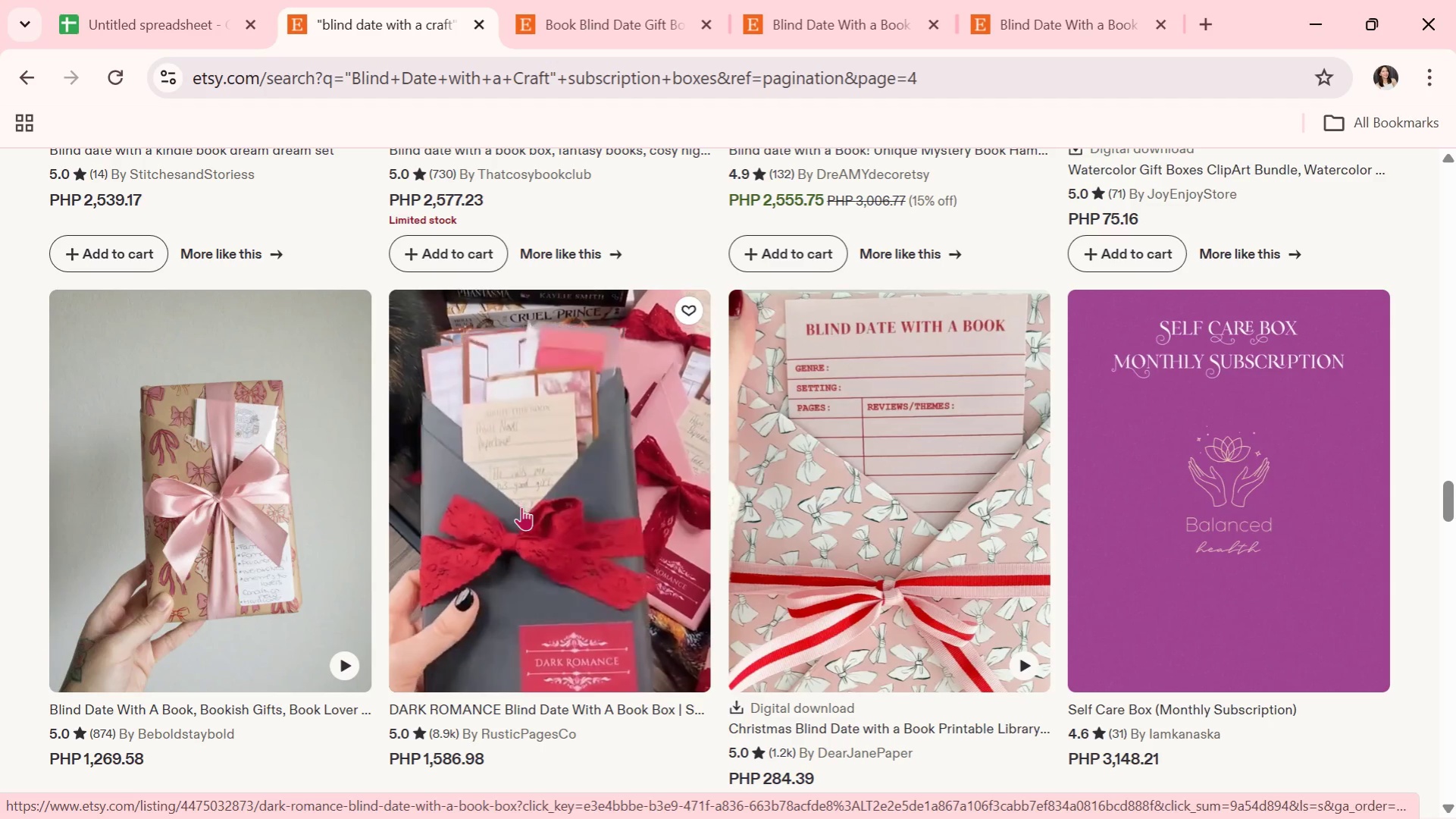 
left_click([521, 507])
 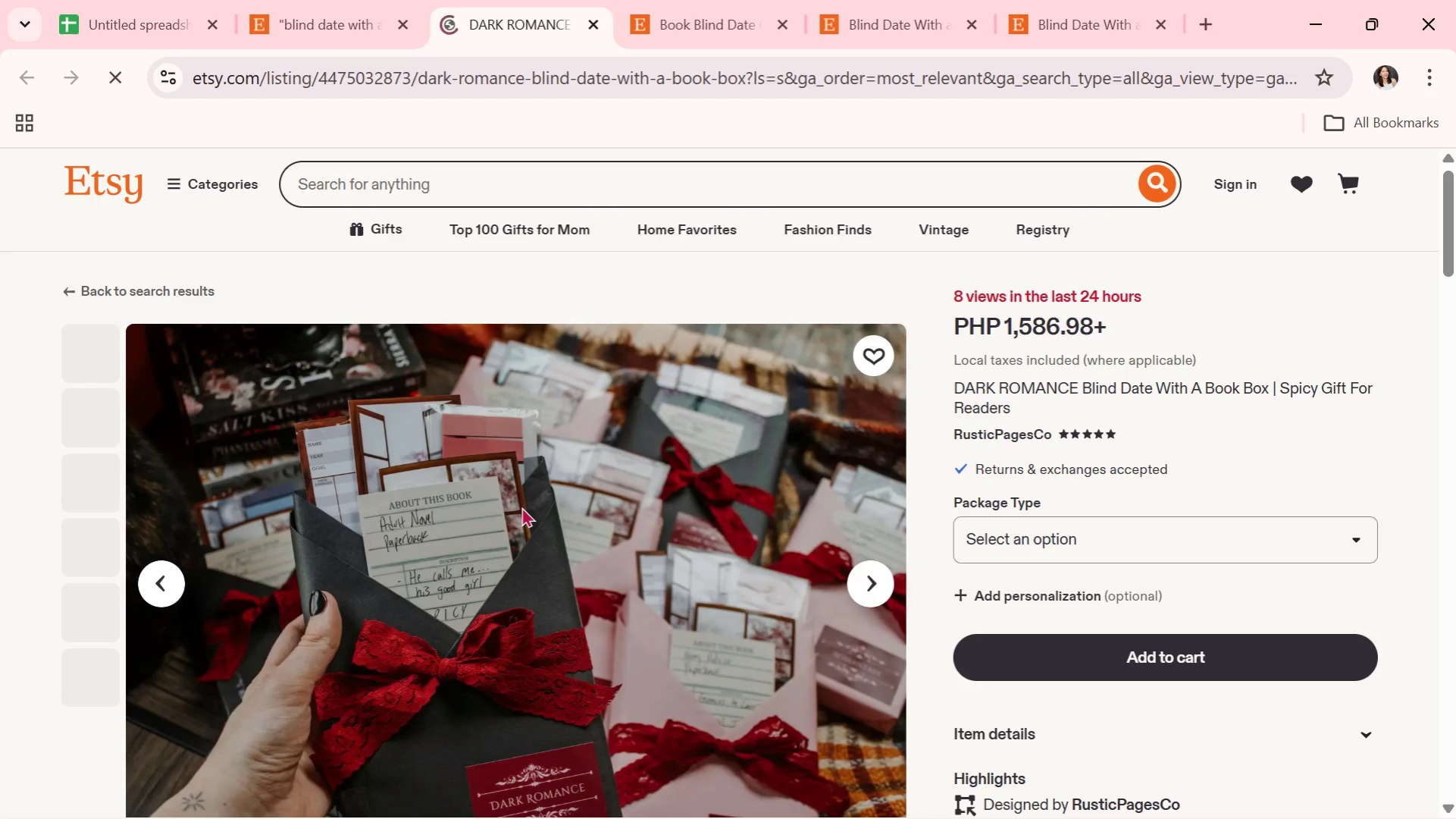 
scroll: coordinate [825, 578], scroll_direction: down, amount: 1.0
 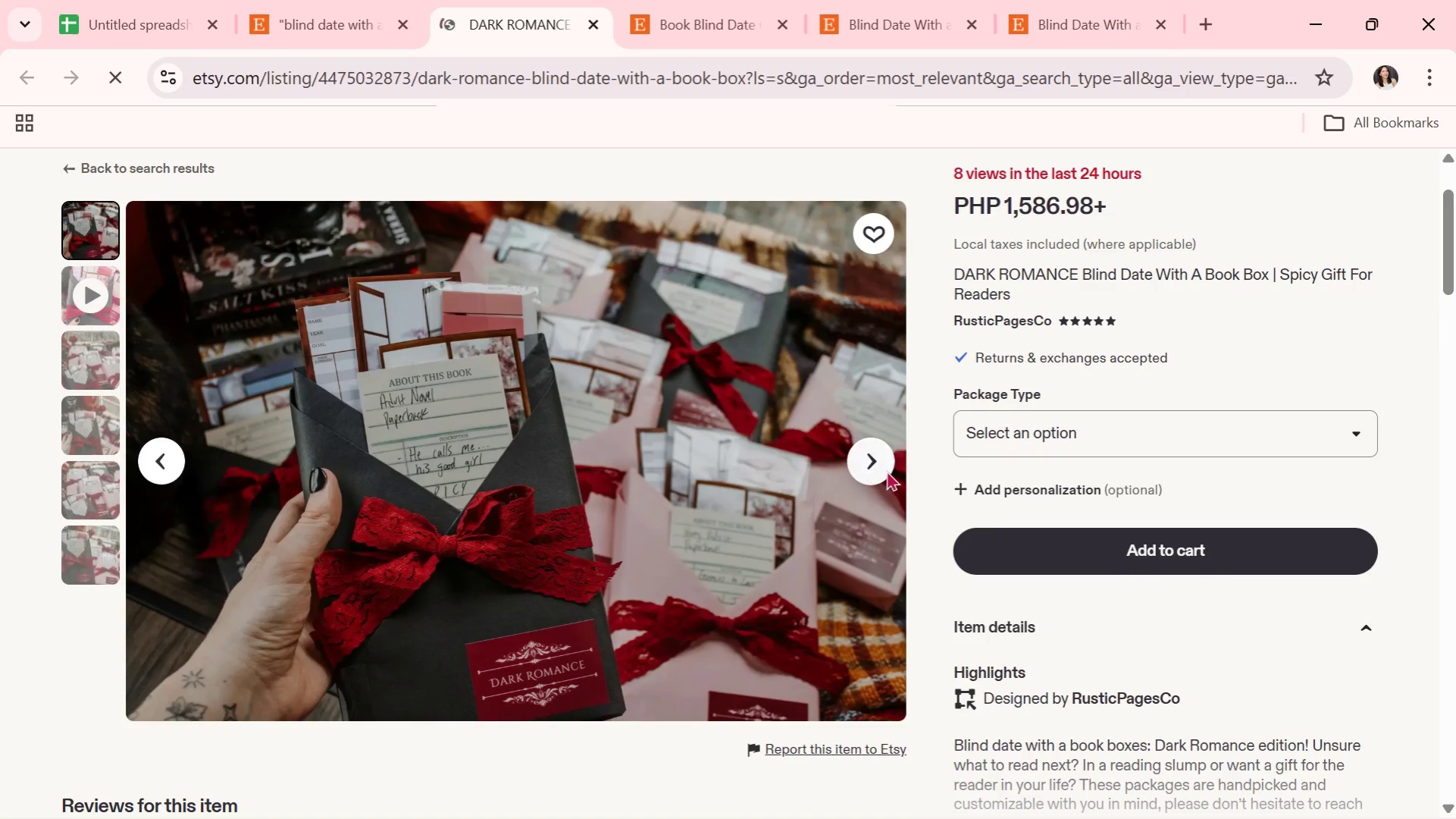 
left_click([886, 470])
 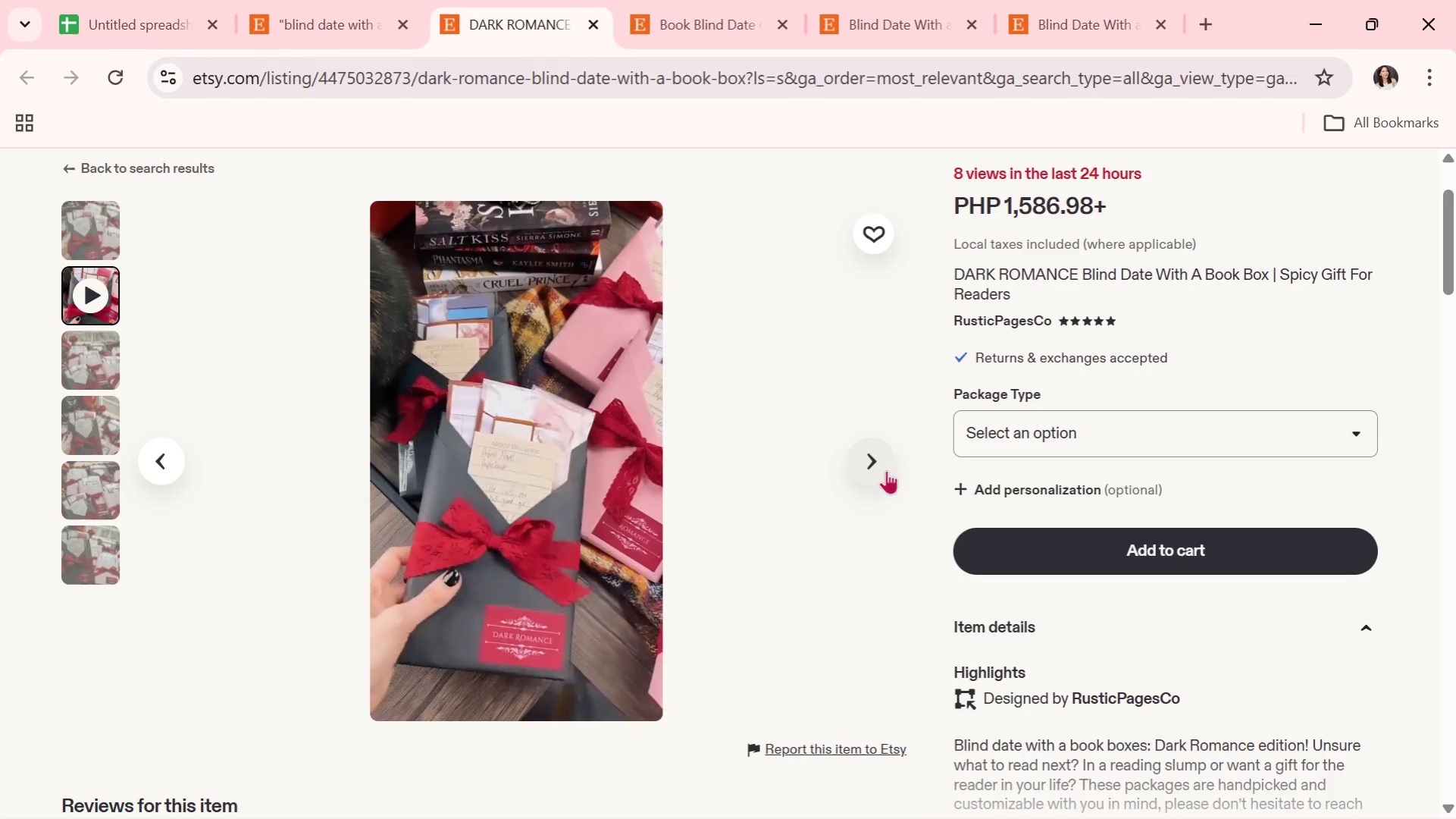 
left_click([886, 470])
 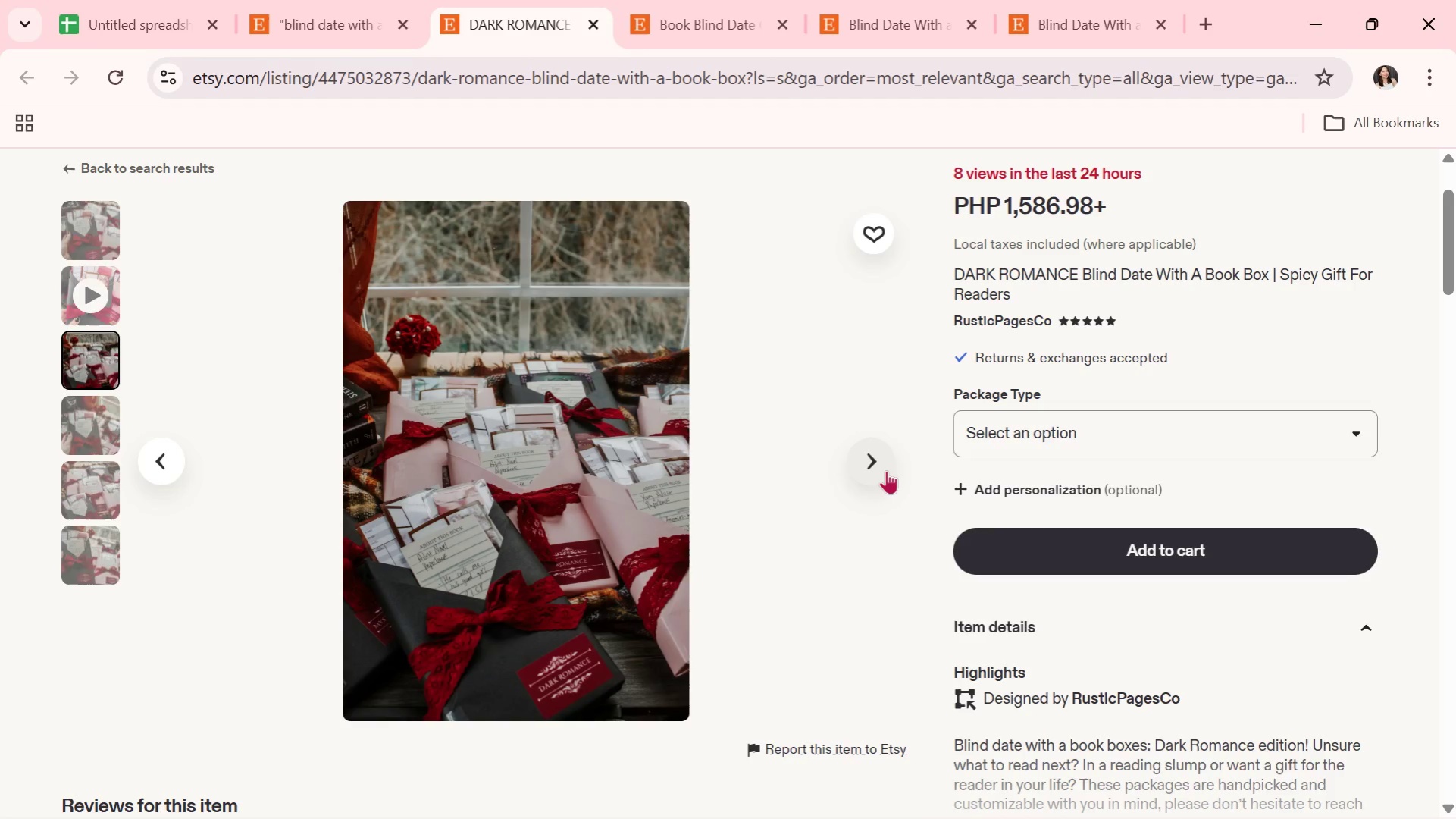 
wait(6.42)
 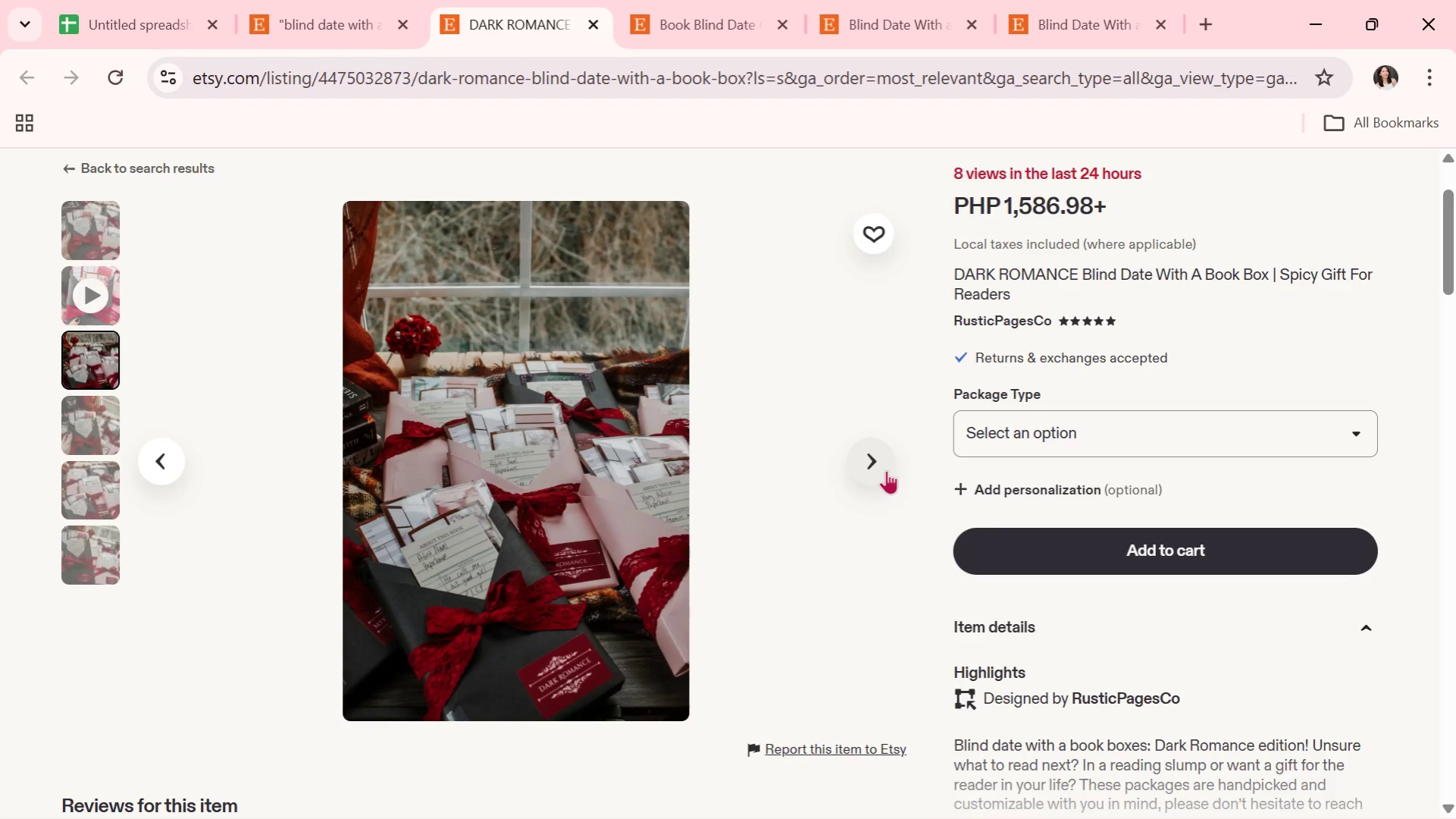 
scroll: coordinate [886, 470], scroll_direction: down, amount: 1.0
 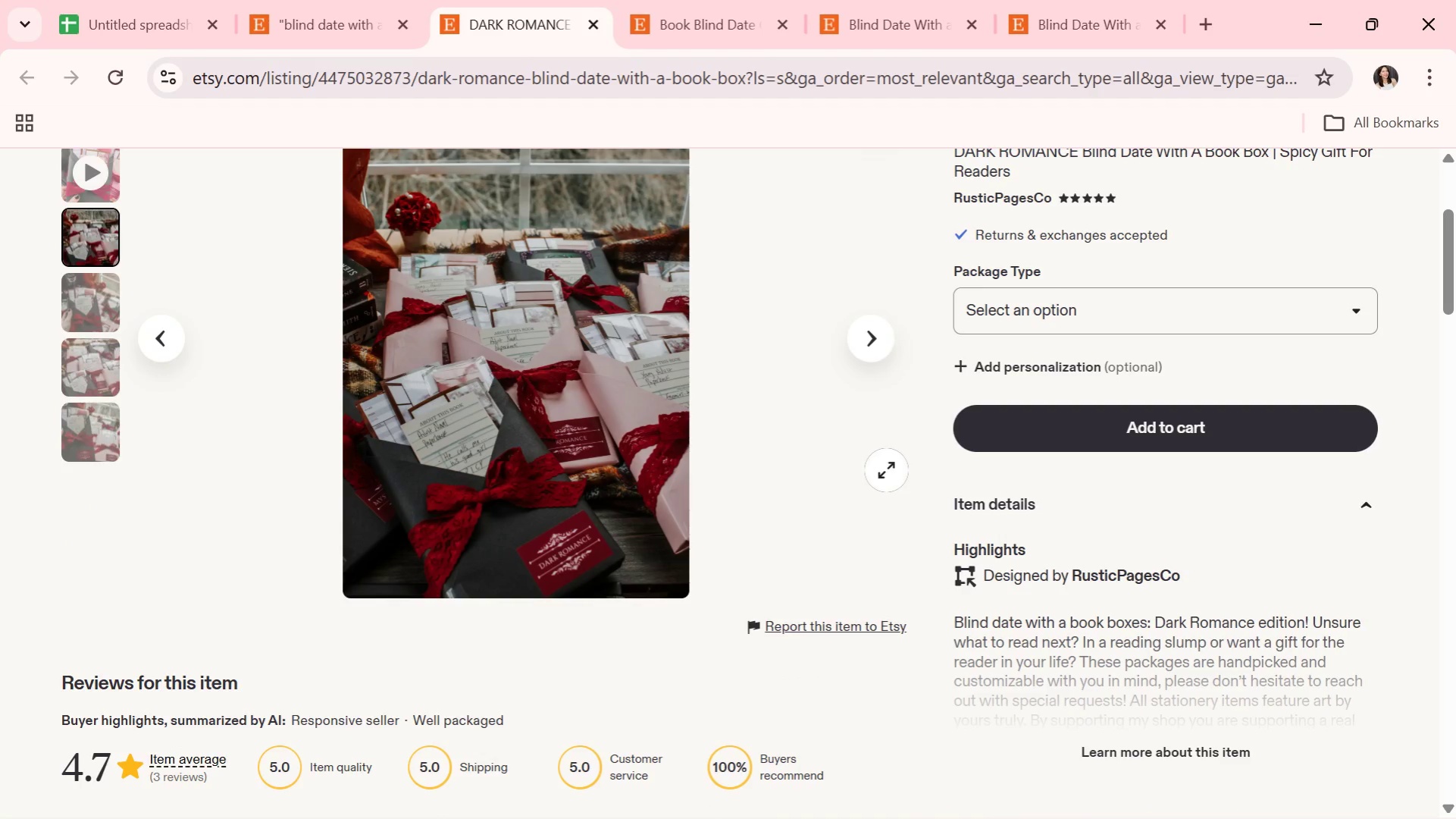 
wait(7.41)
 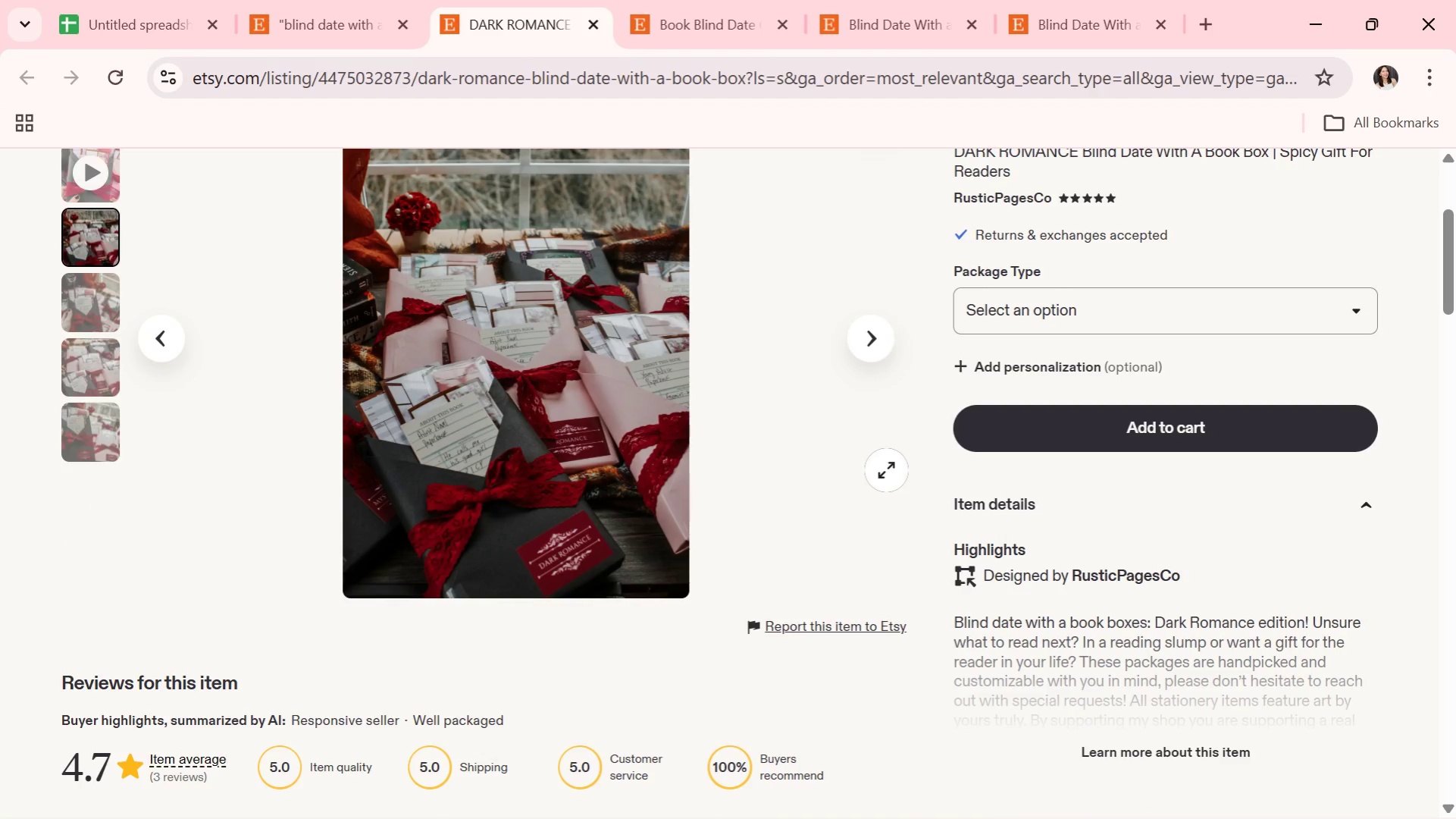 
left_click([869, 325])
 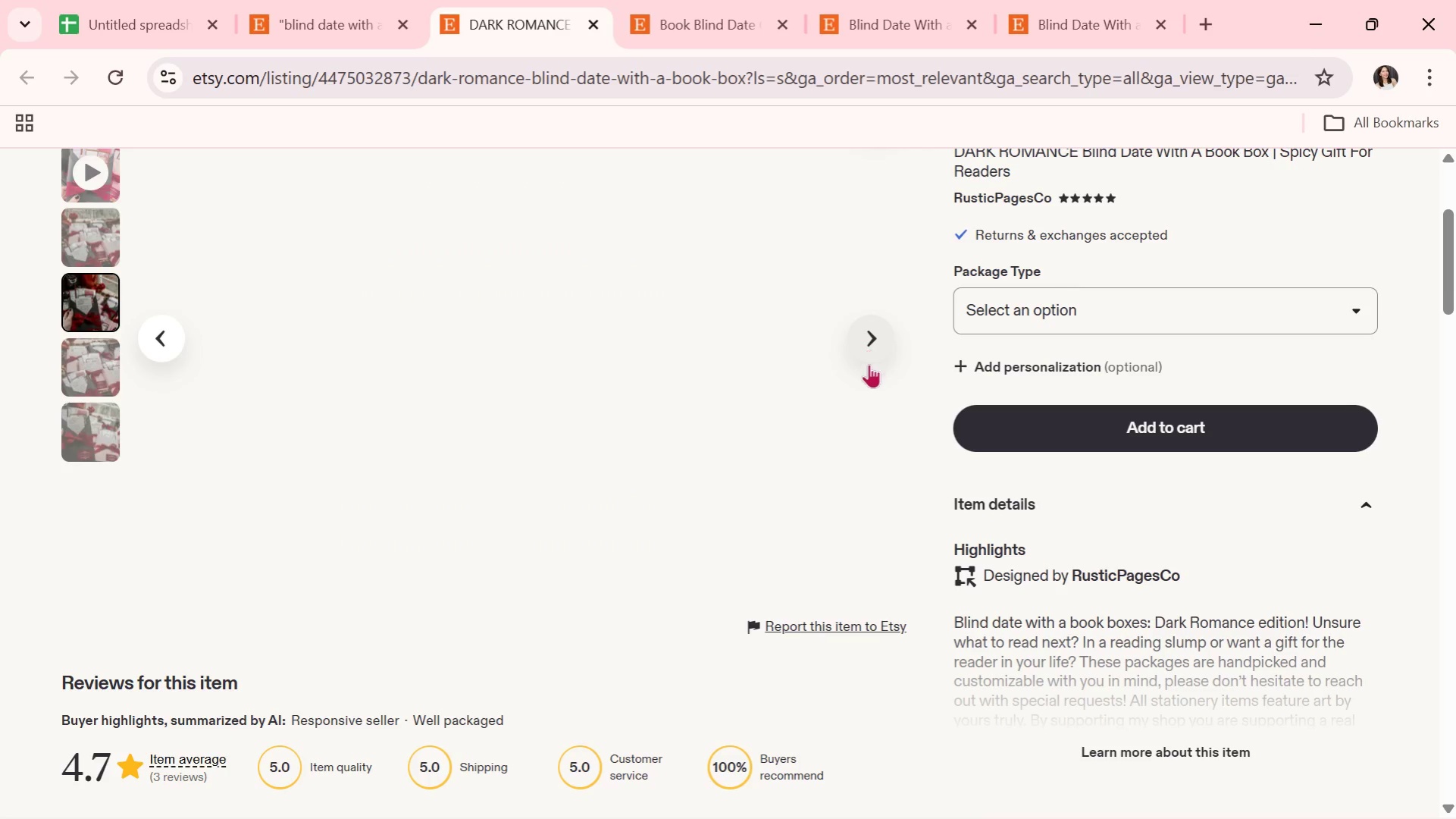 
scroll: coordinate [869, 372], scroll_direction: up, amount: 1.0
 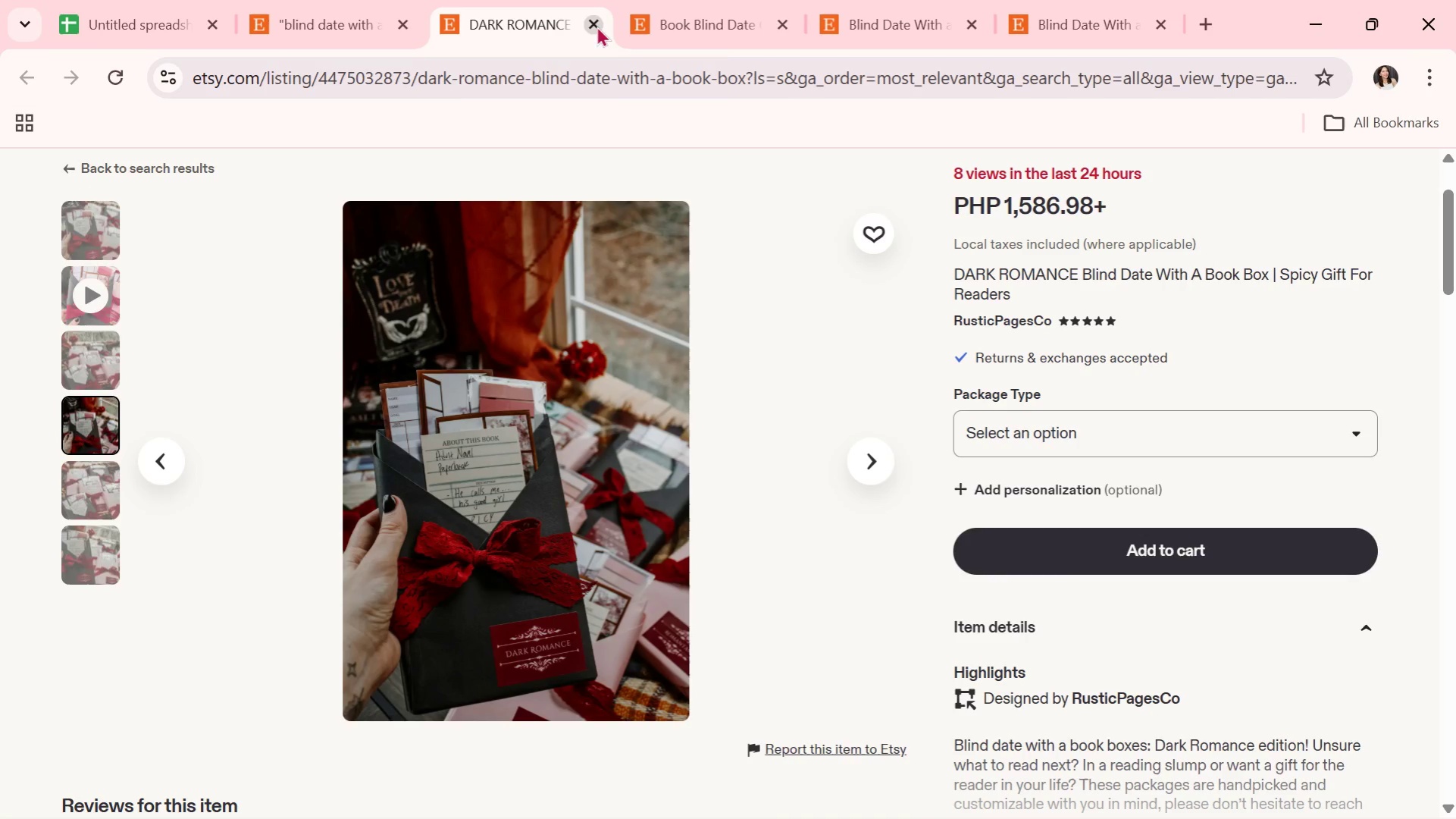 
left_click([596, 26])
 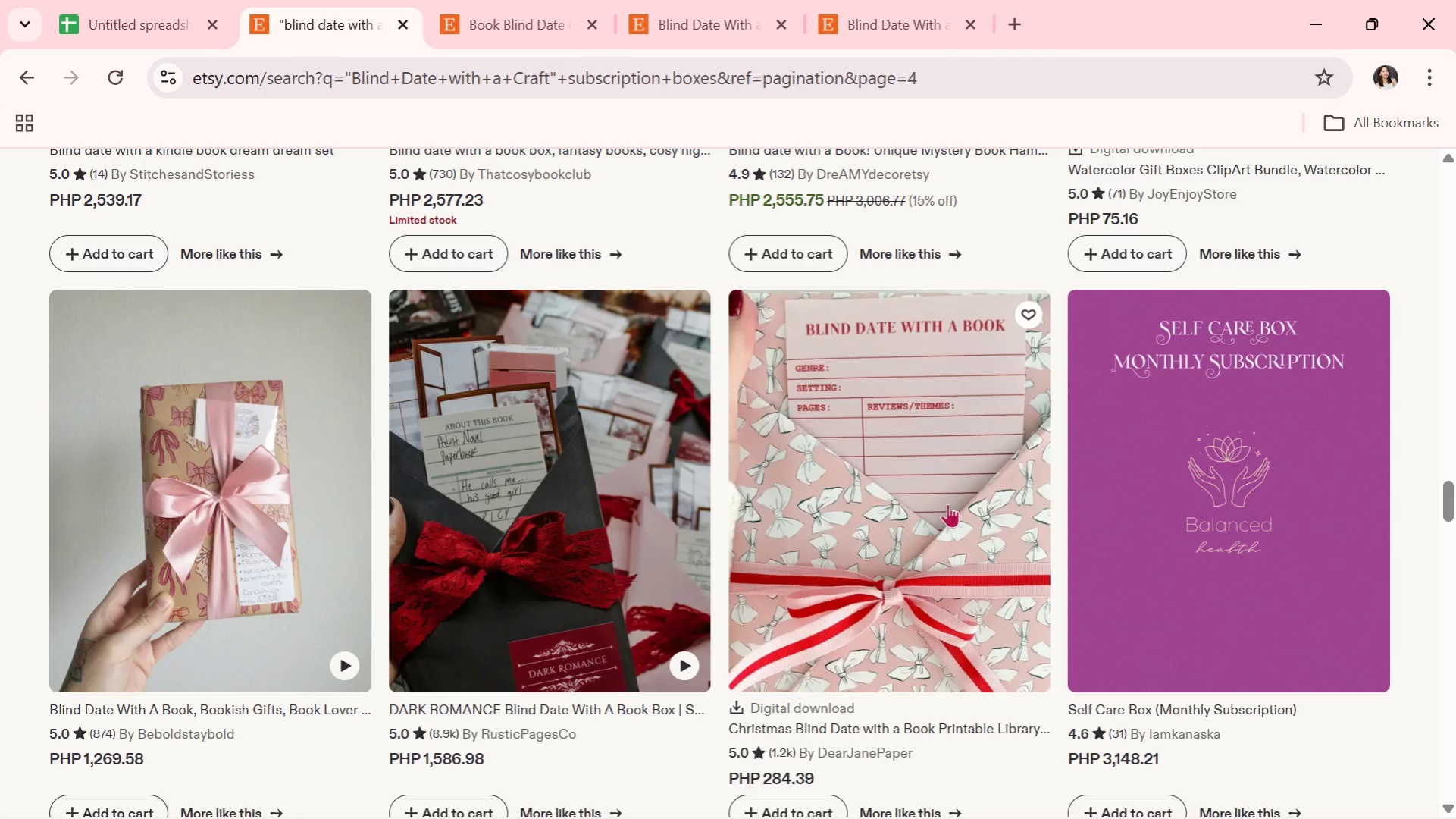 
scroll: coordinate [947, 504], scroll_direction: down, amount: 2.0
 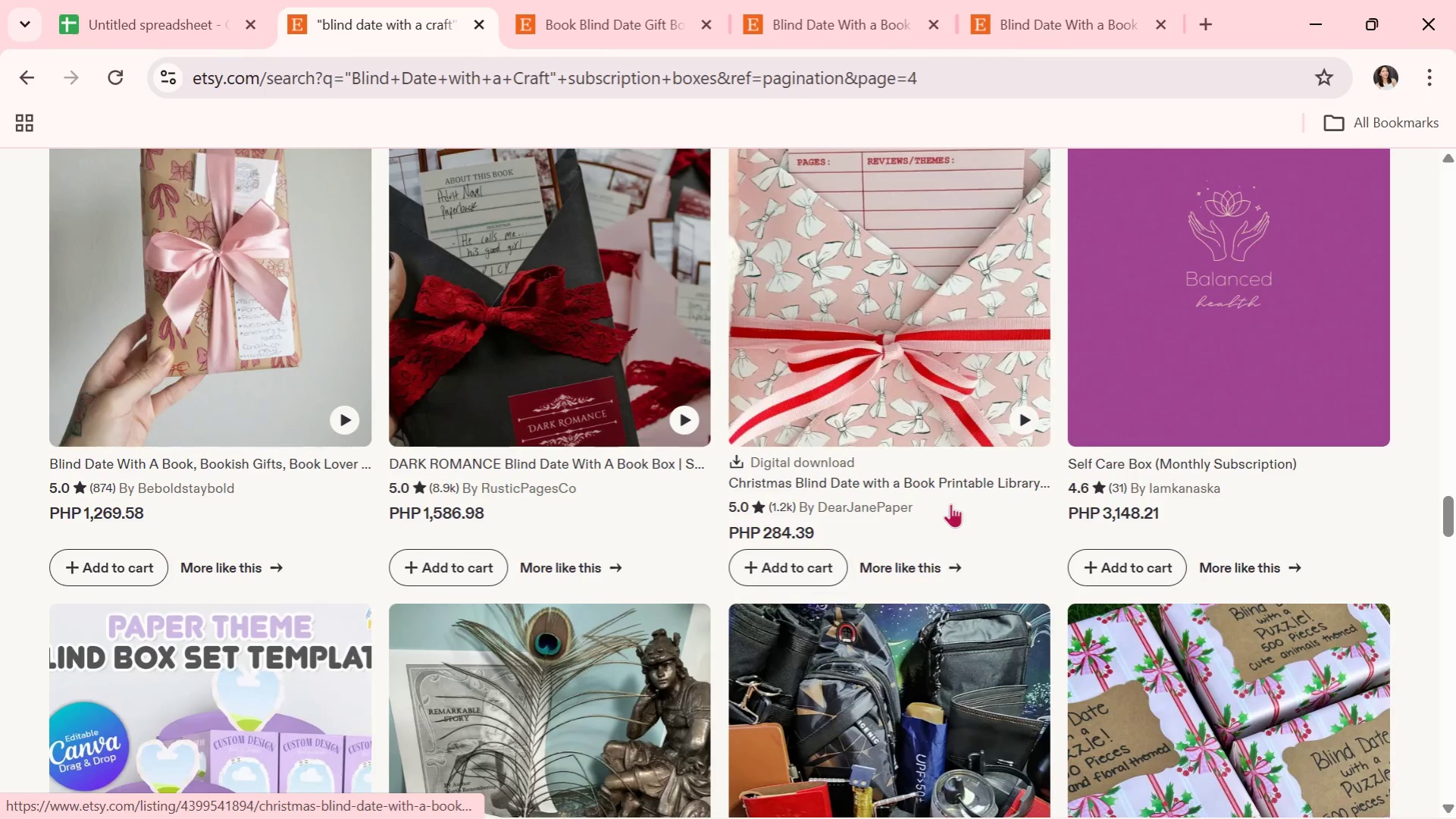 
scroll: coordinate [950, 504], scroll_direction: up, amount: 1.0
 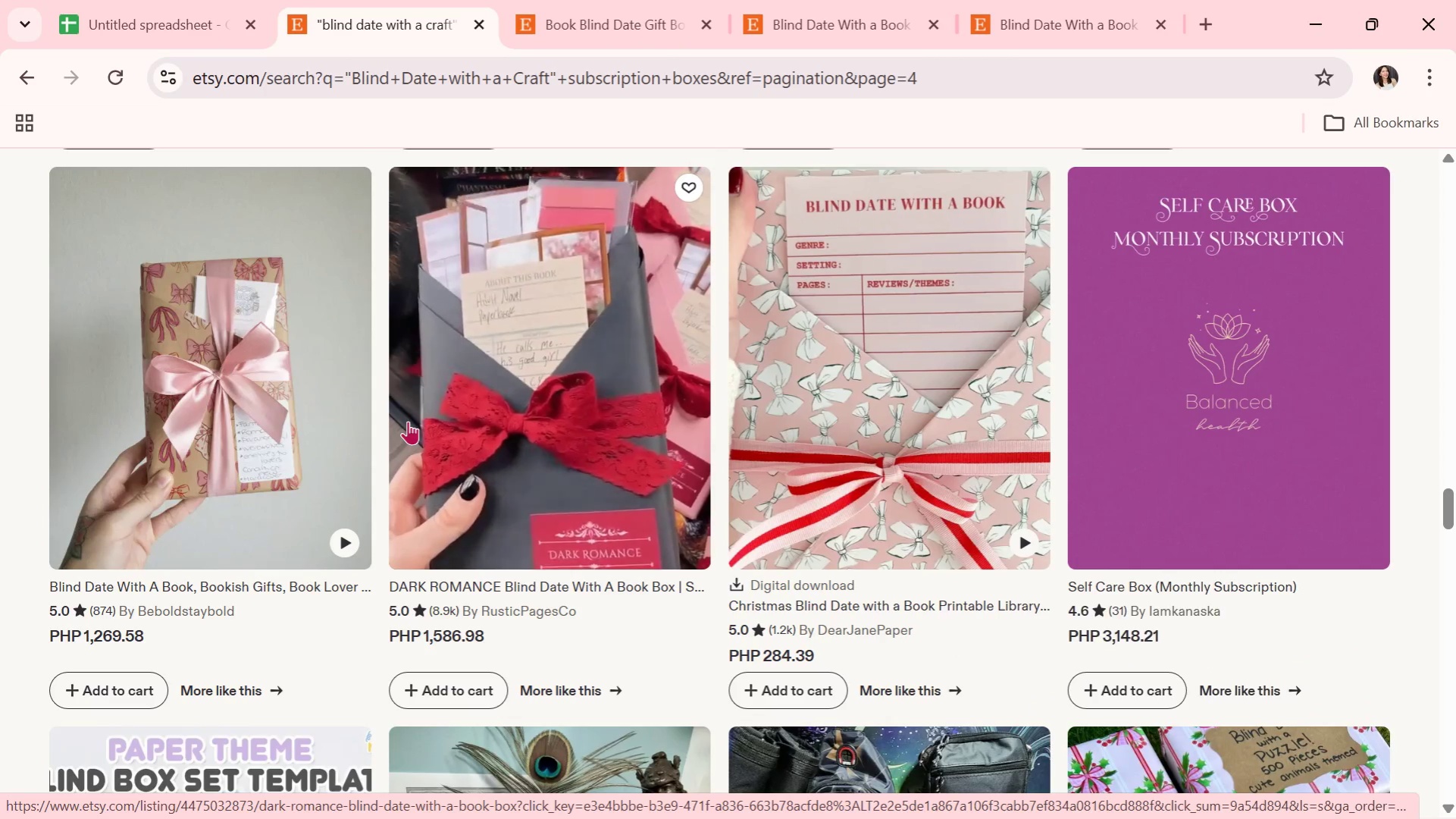 
scroll: coordinate [828, 574], scroll_direction: down, amount: 15.0
 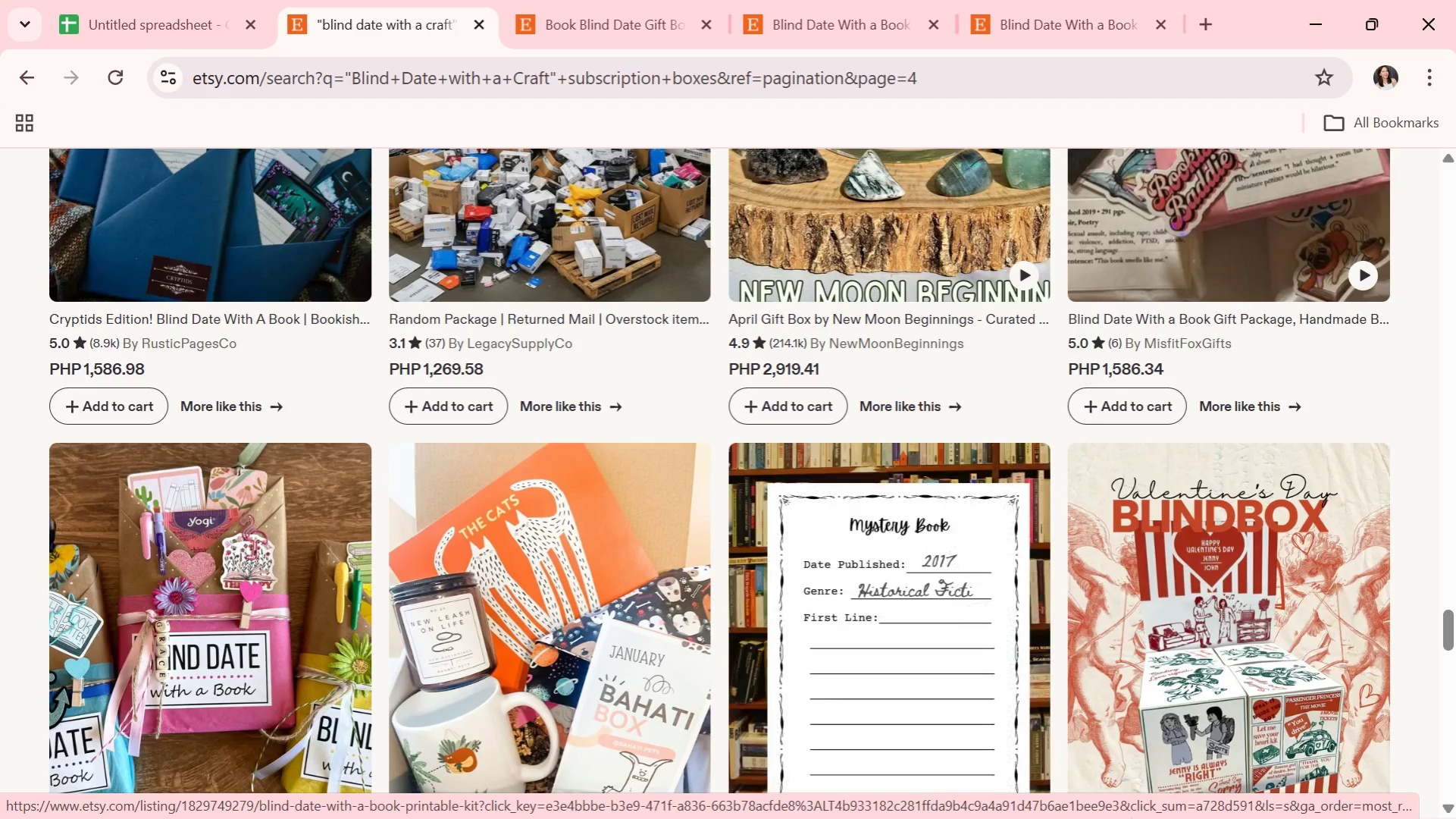 
wait(5.59)
 